 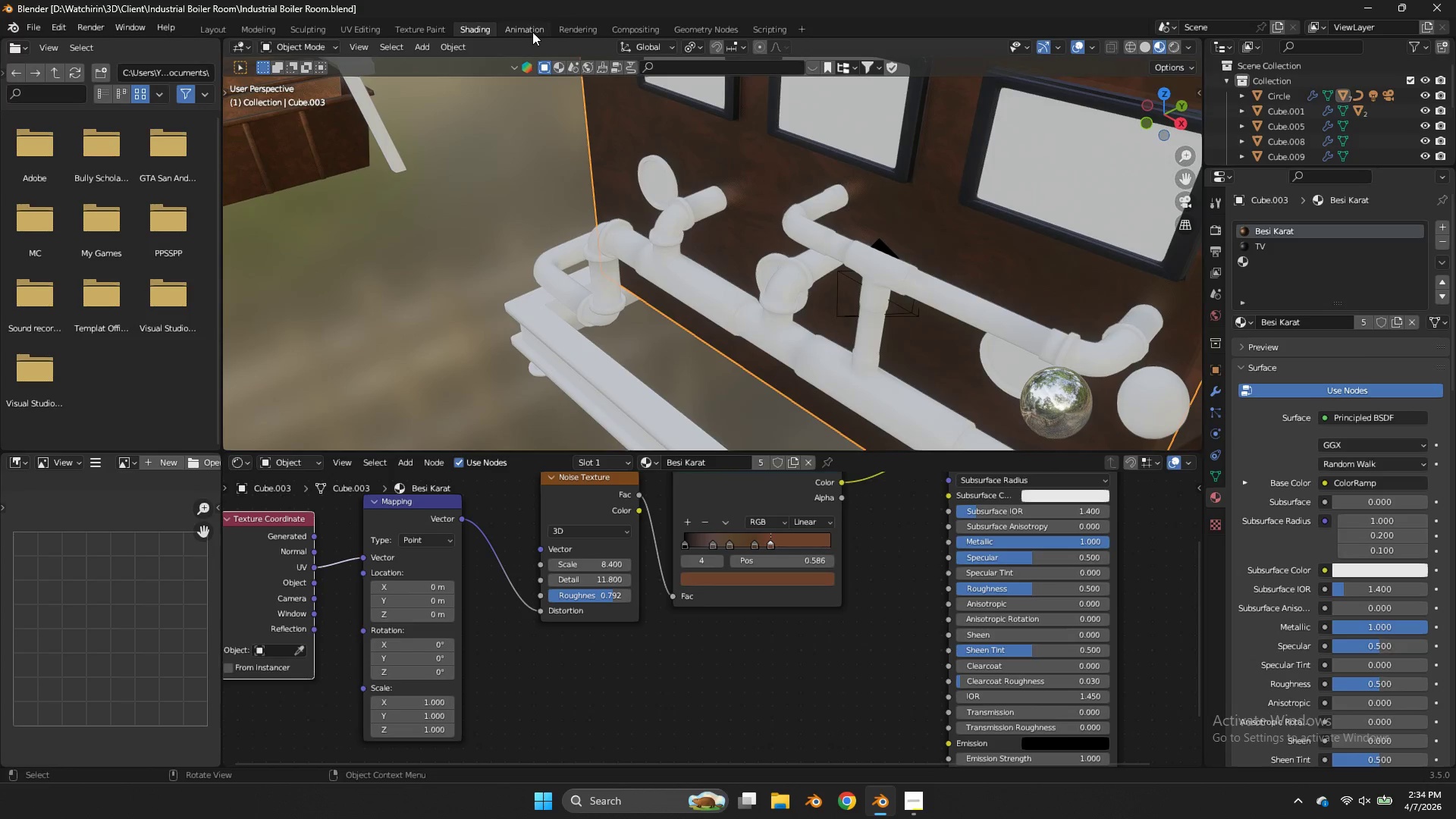 
left_click([266, 28])
 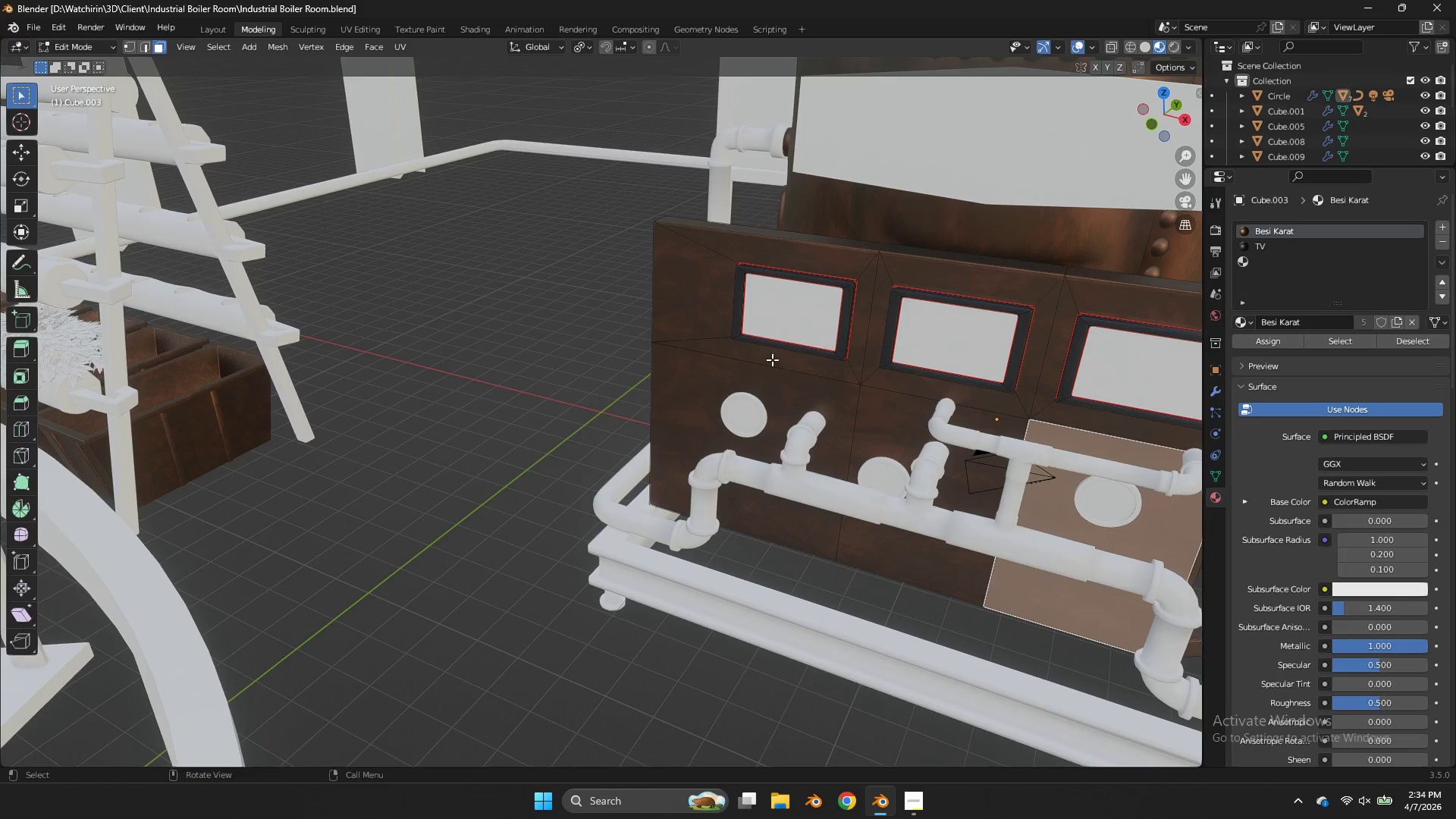 
key(Control+ControlLeft)
 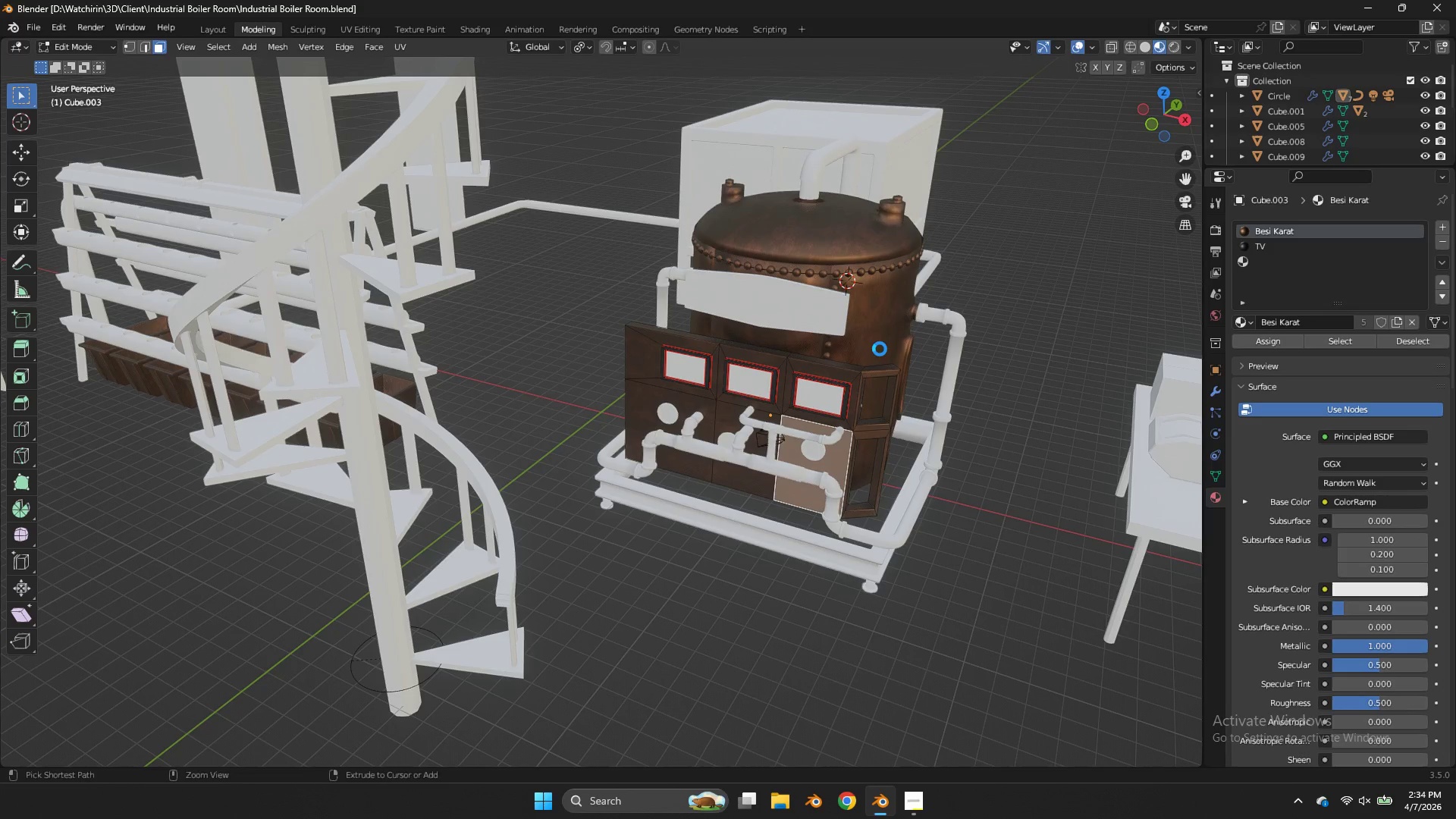 
key(Control+S)
 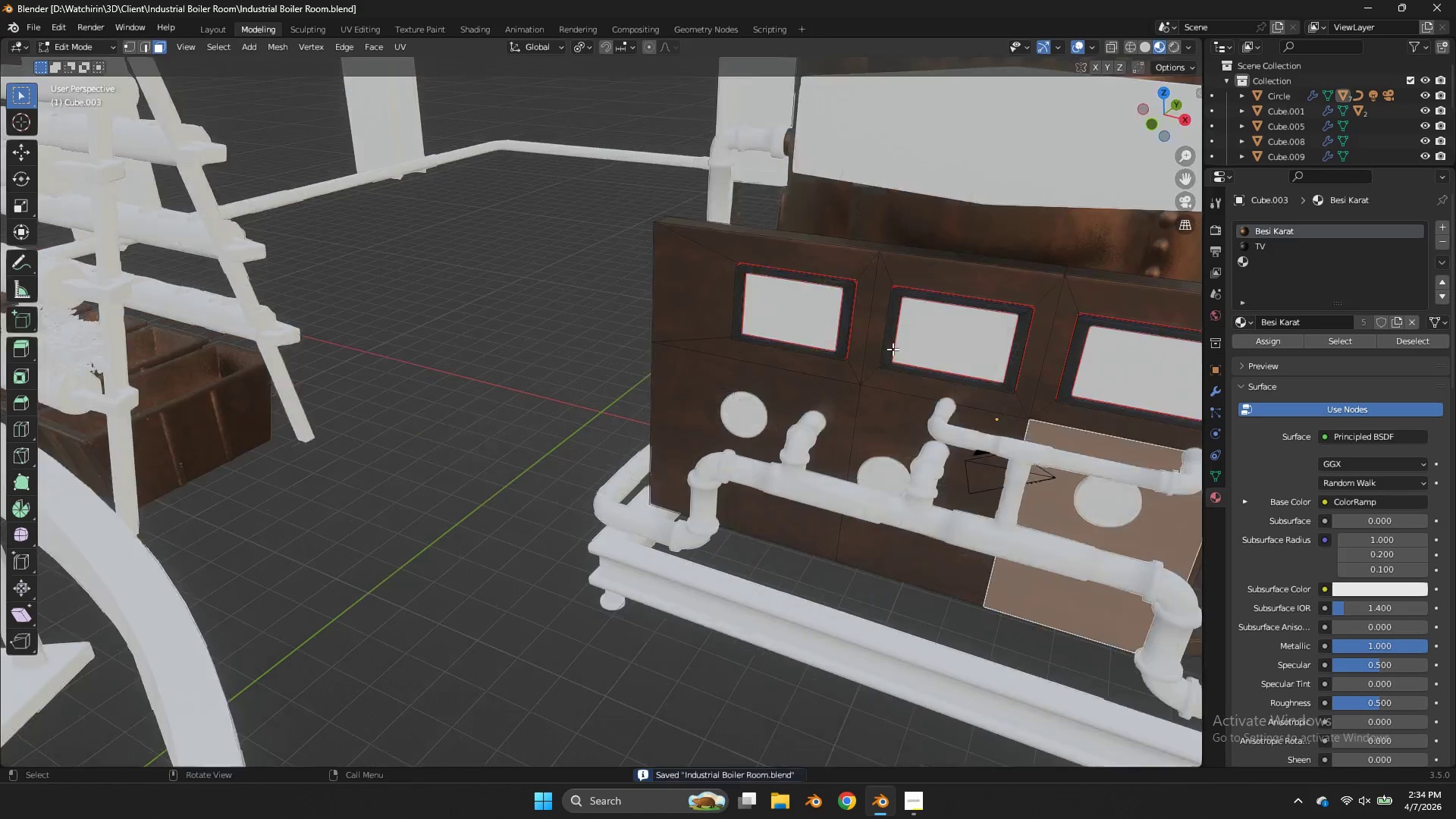 
scroll: coordinate [772, 359], scroll_direction: down, amount: 3.0
 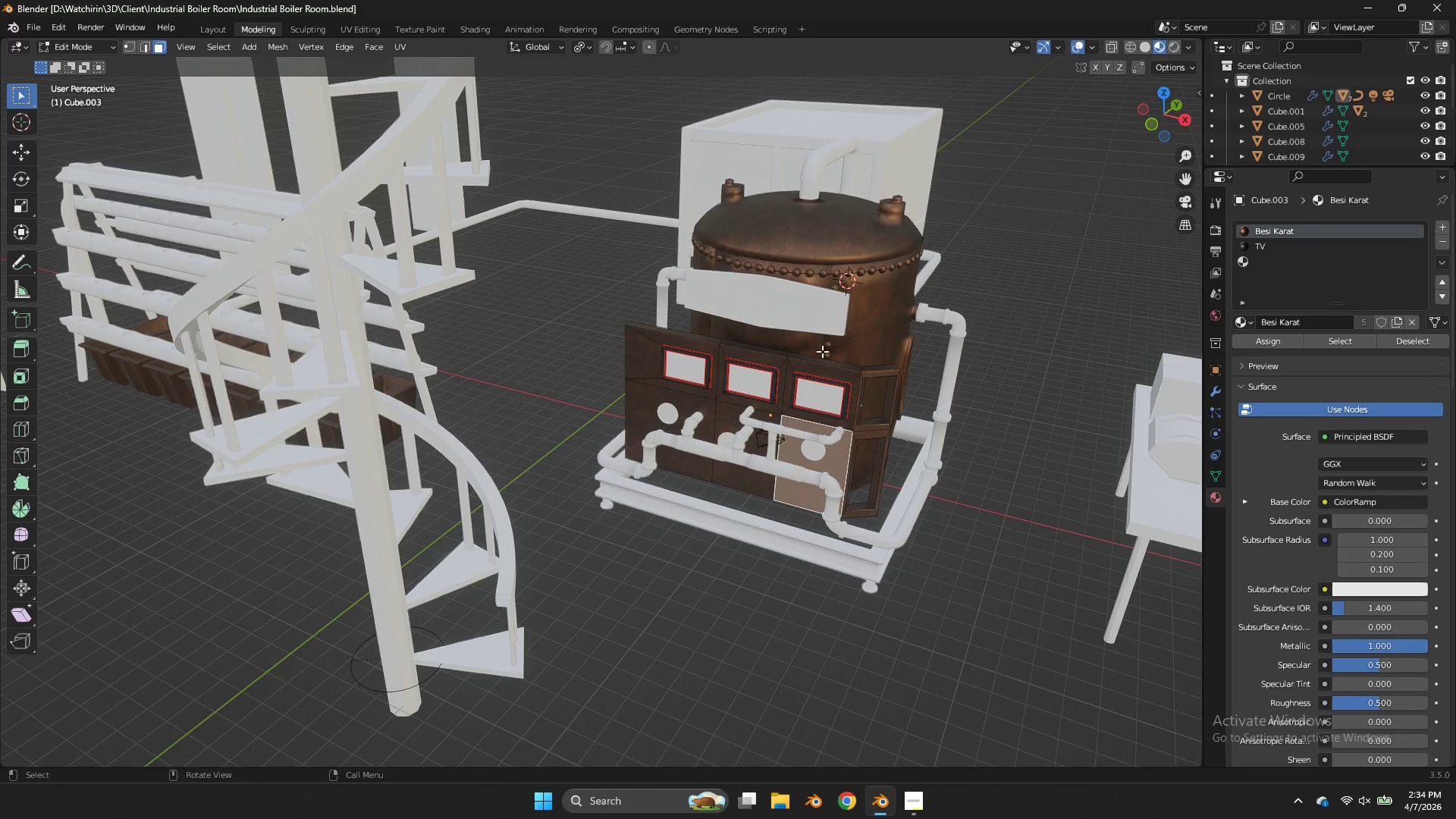 
key(Z)
 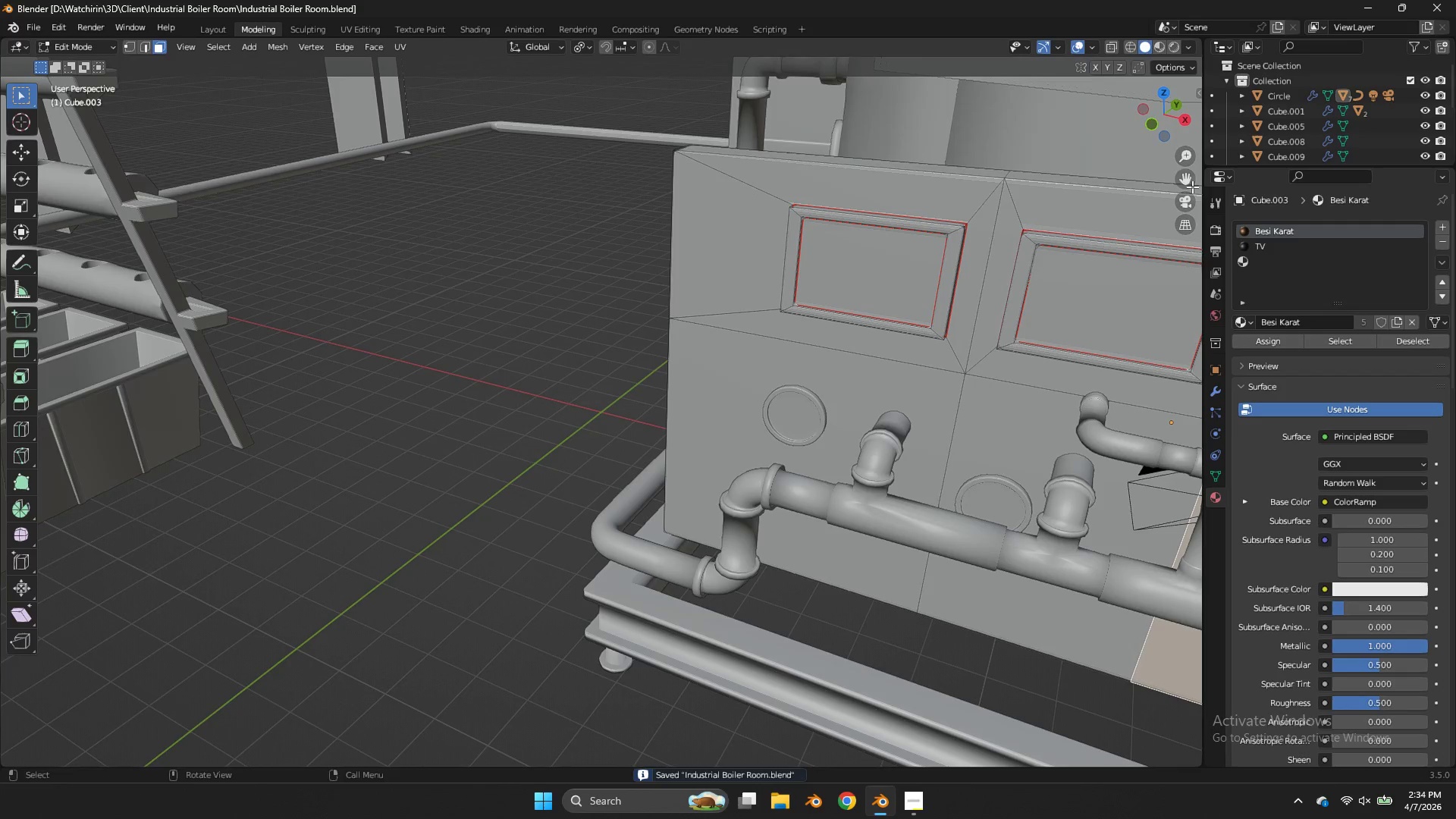 
scroll: coordinate [893, 349], scroll_direction: up, amount: 4.0
 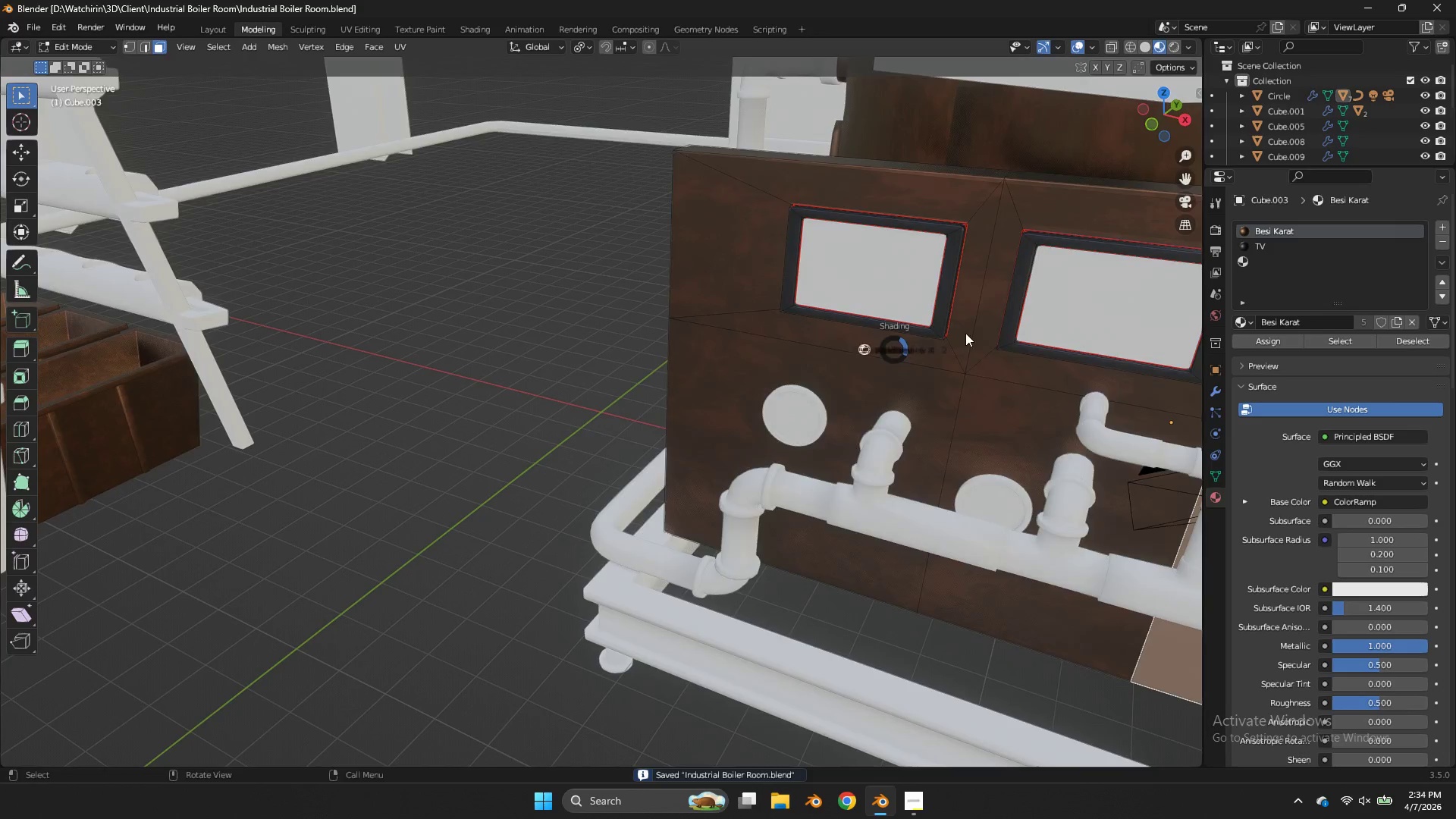 
left_click_drag(start_coordinate=[1192, 182], to_coordinate=[968, 180])
 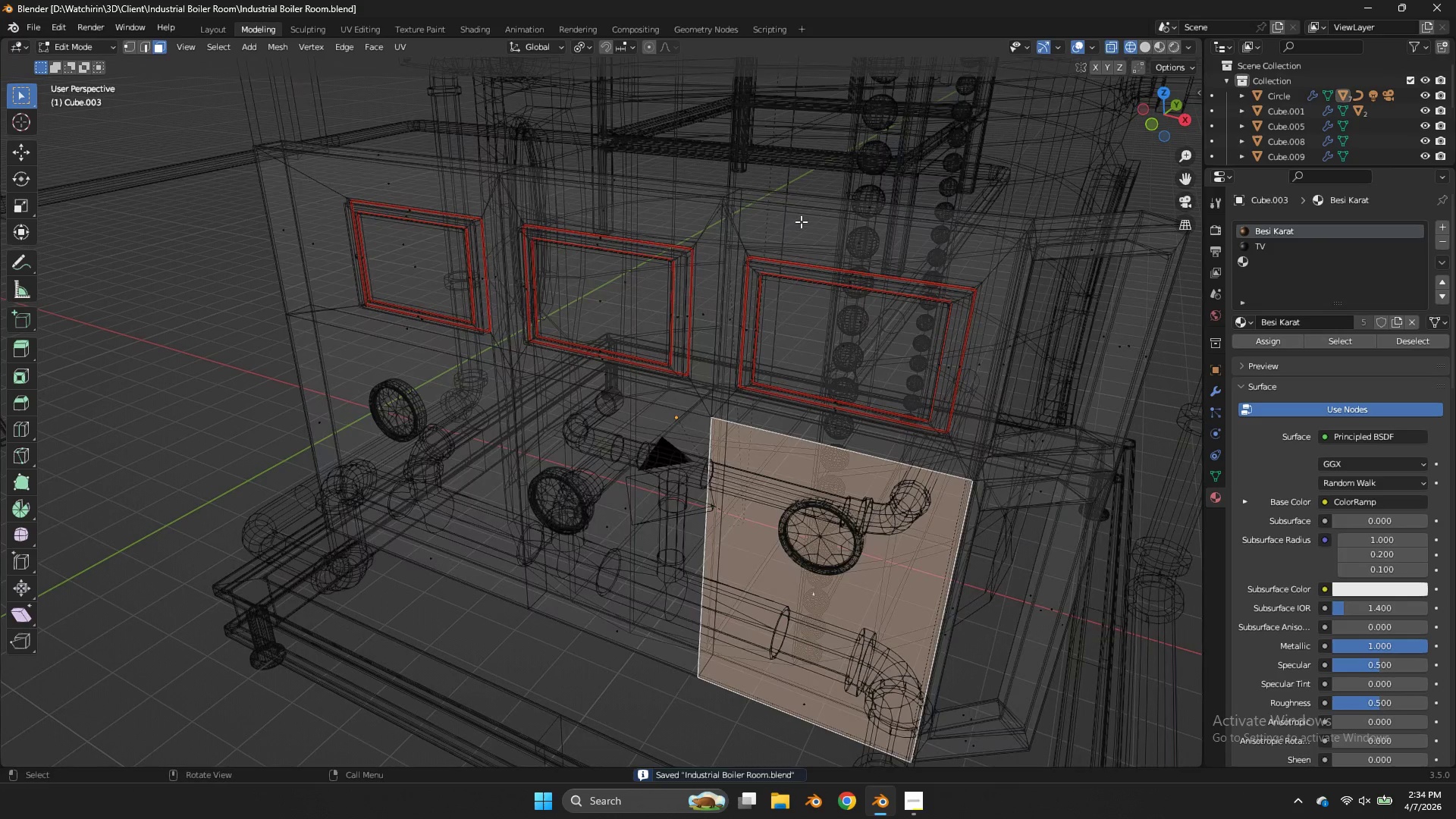 
type(zz)
 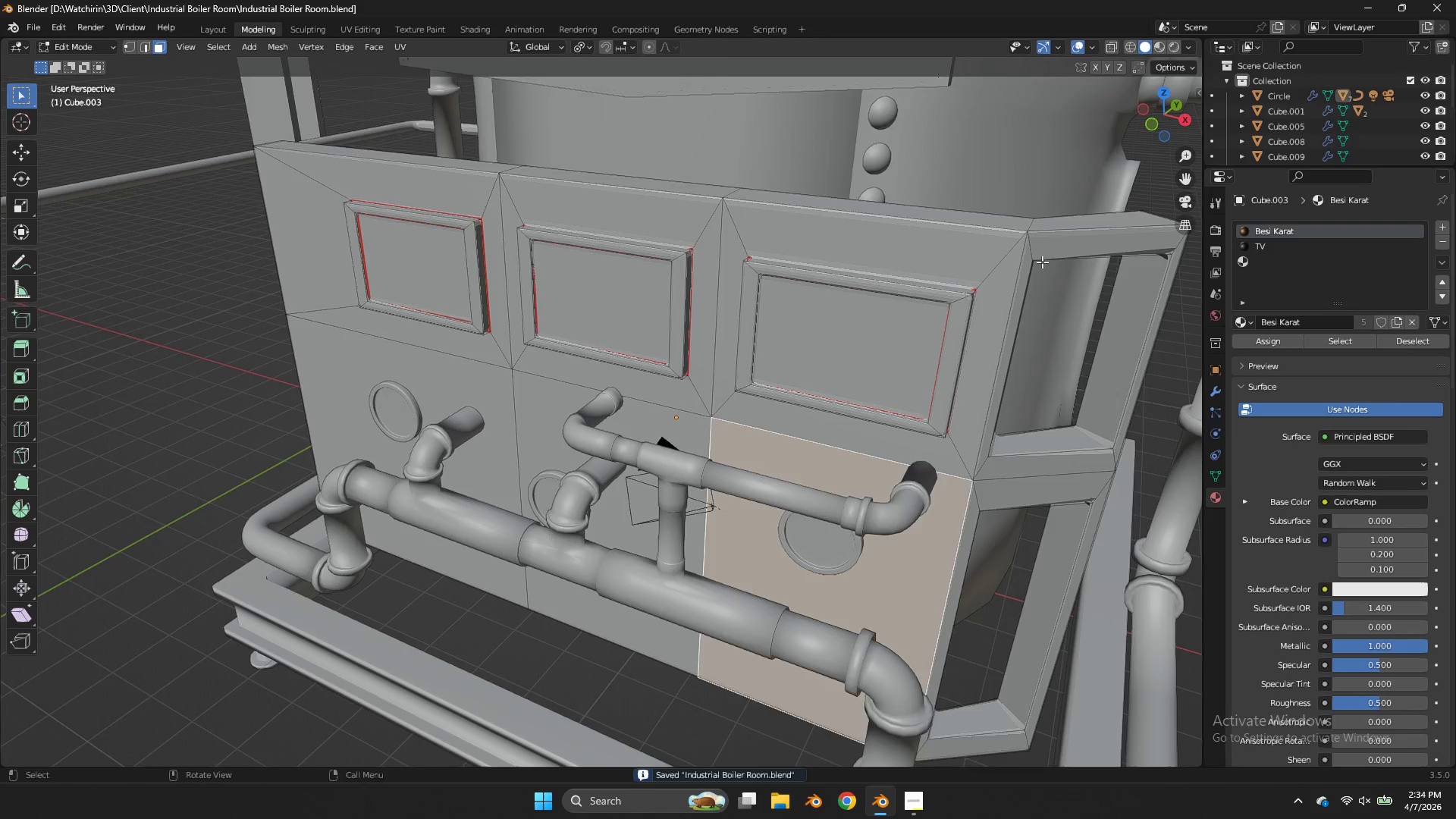 
key(Control+S)
 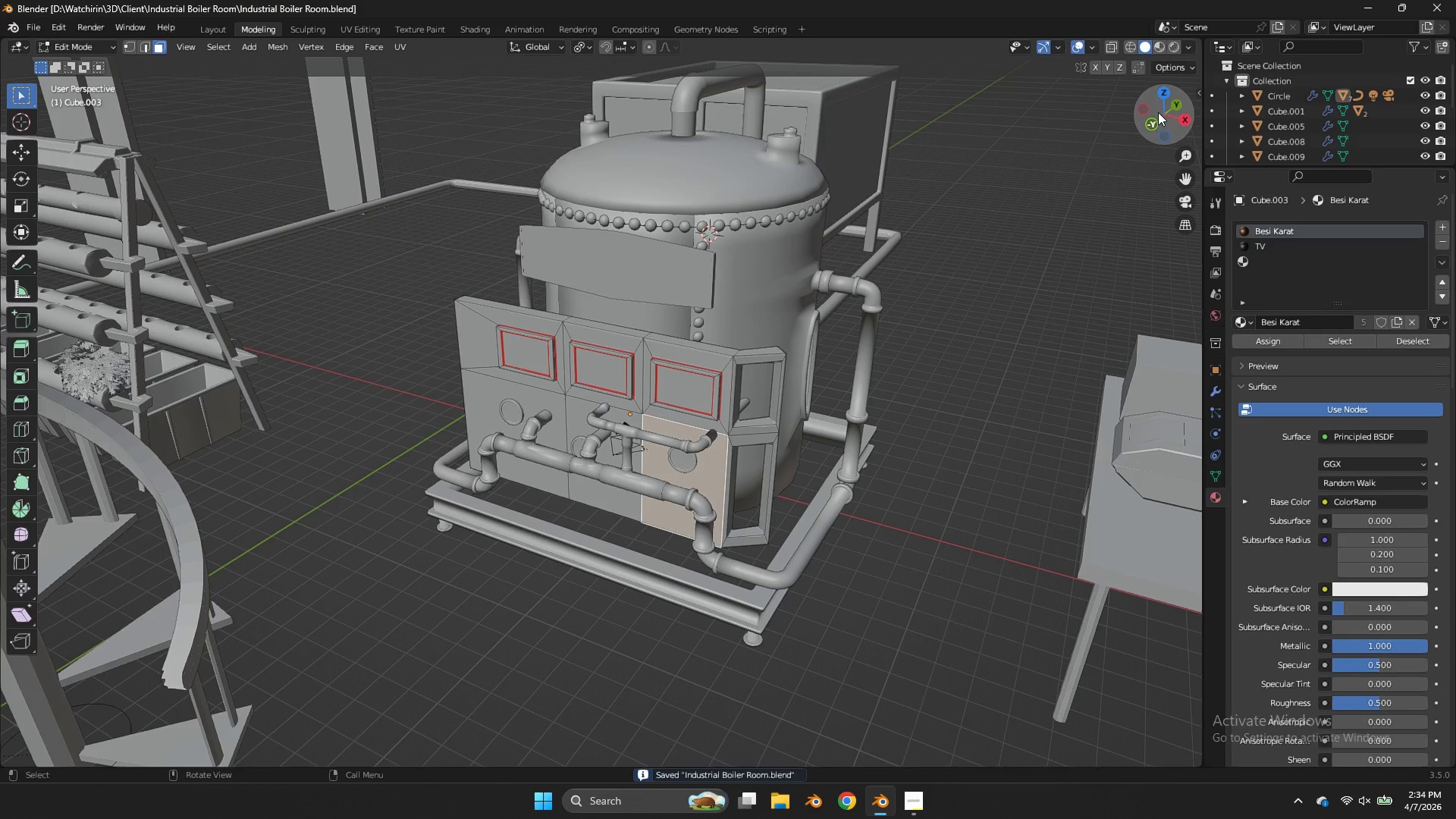 
scroll: coordinate [1043, 262], scroll_direction: down, amount: 3.0
 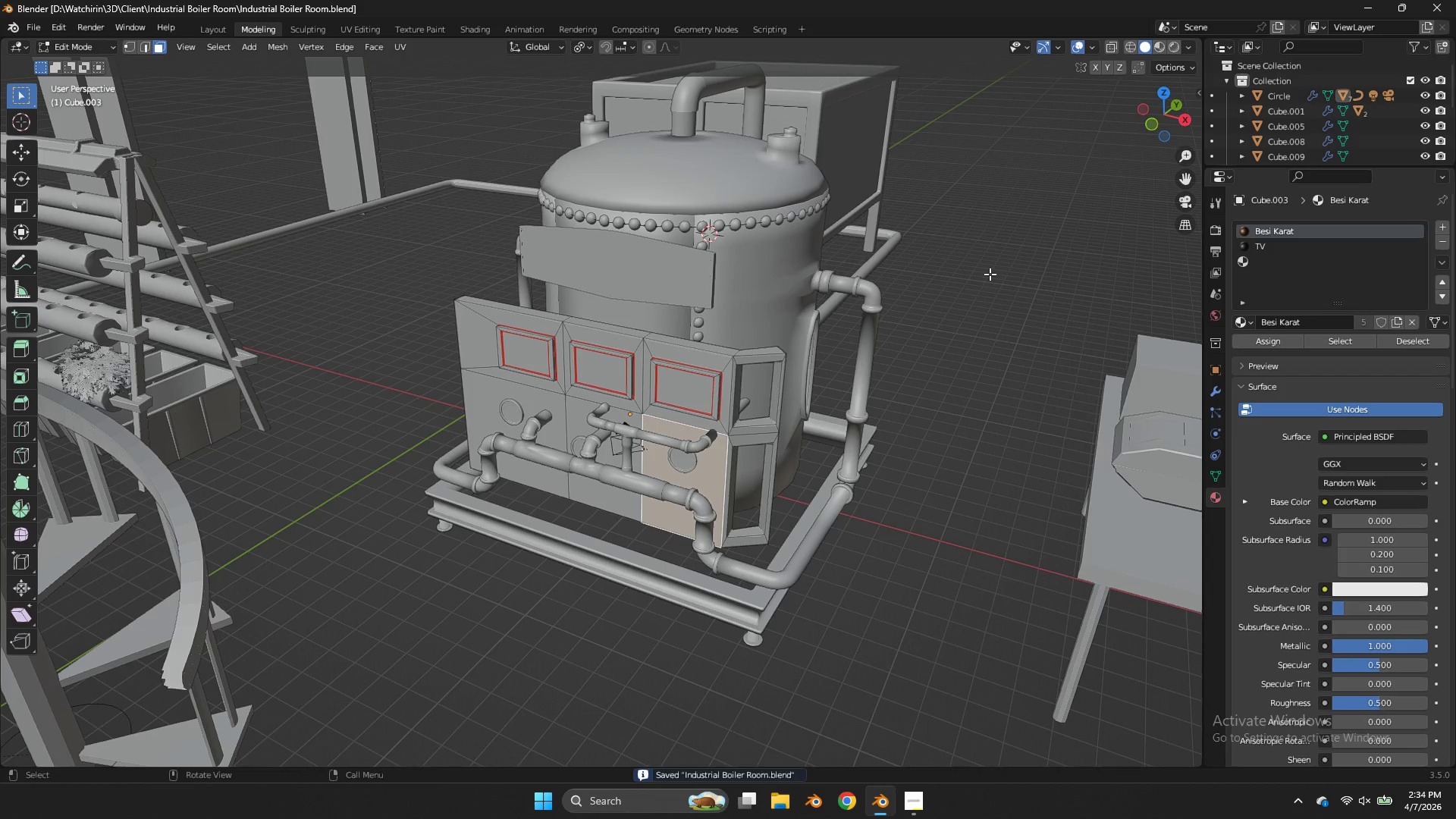 
left_click_drag(start_coordinate=[1173, 108], to_coordinate=[8, 100])
 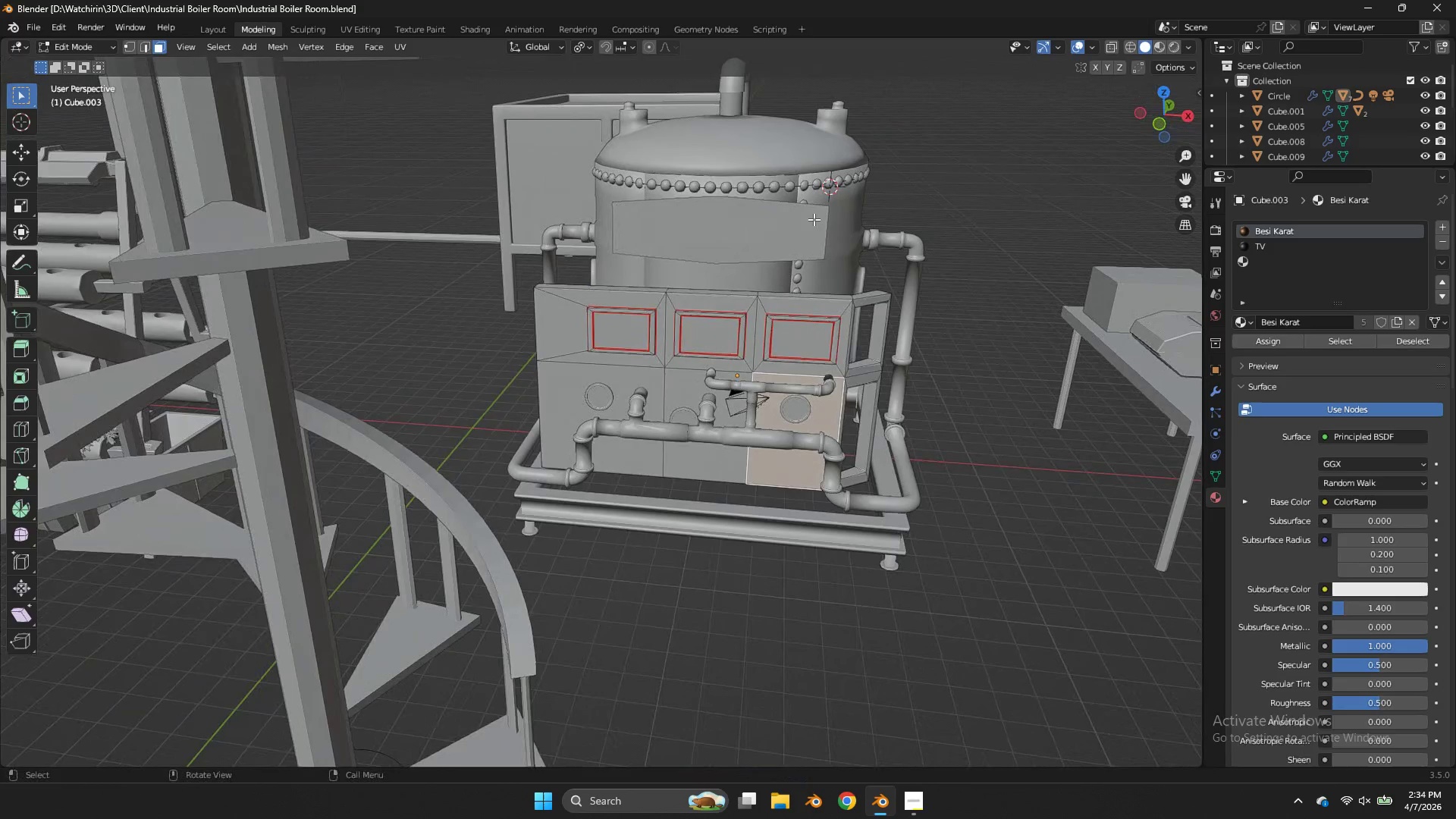 
key(Tab)
 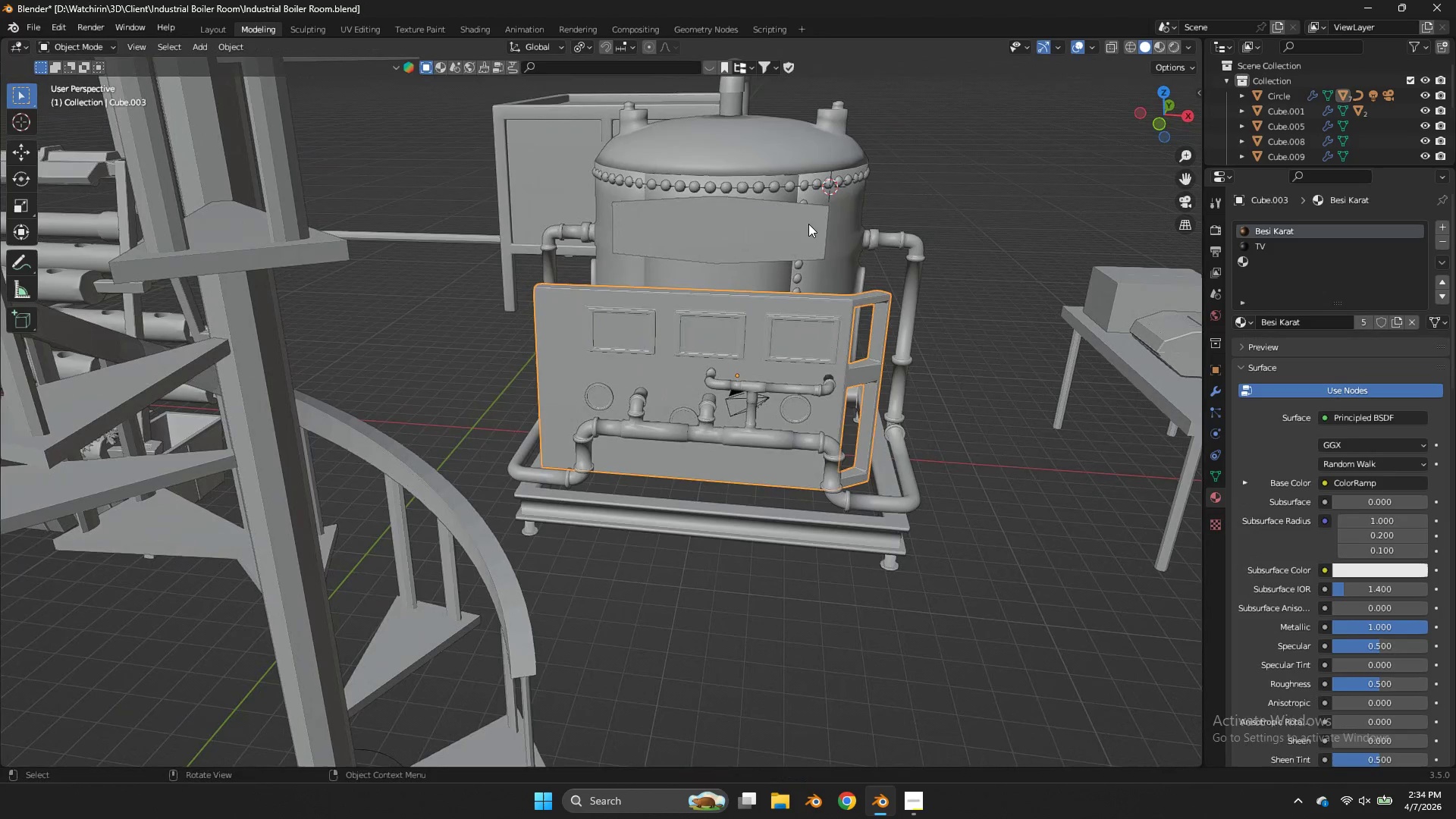 
key(Tab)
 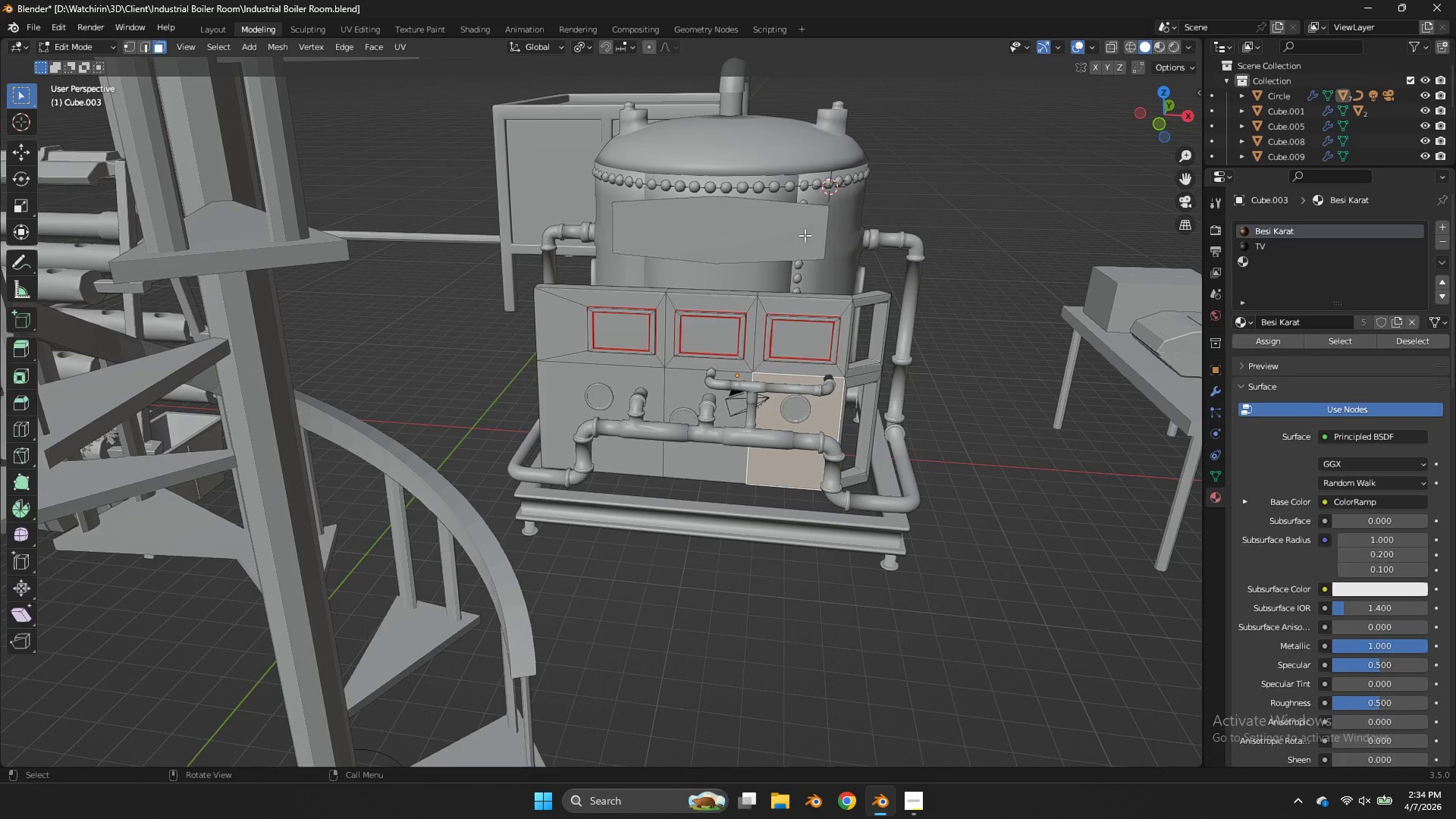 
key(Tab)
 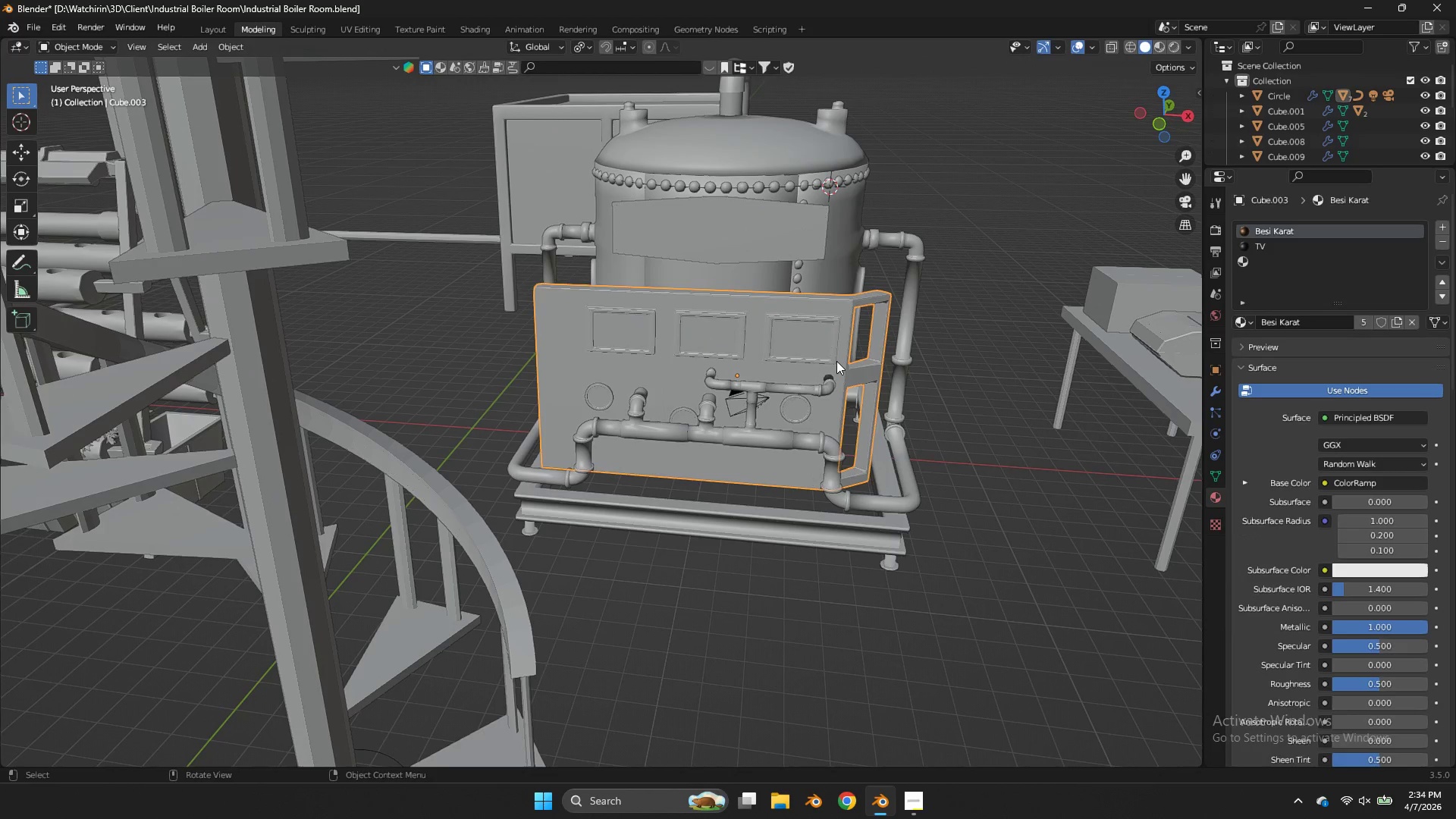 
key(Control+ControlLeft)
 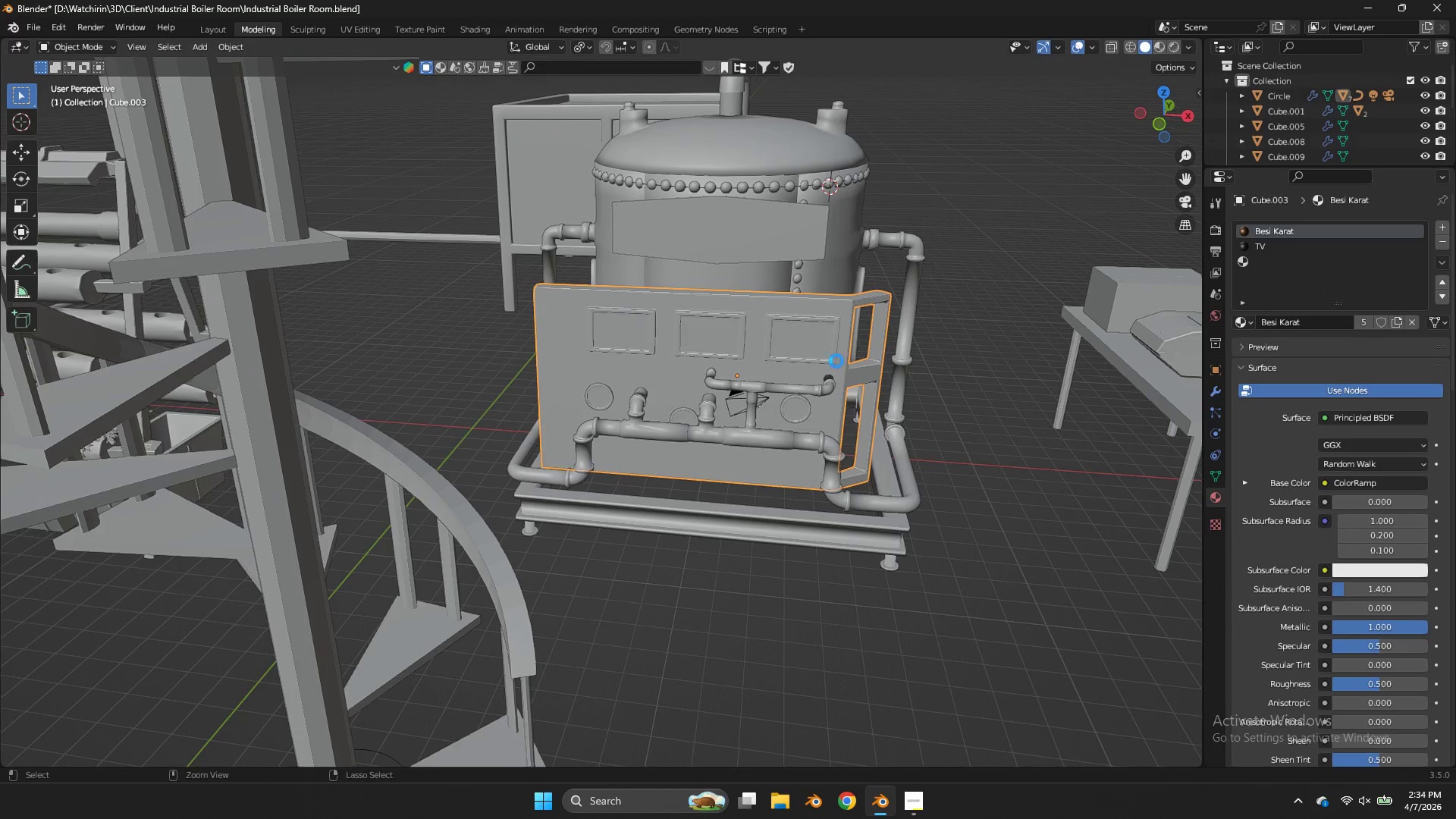 
key(Control+S)
 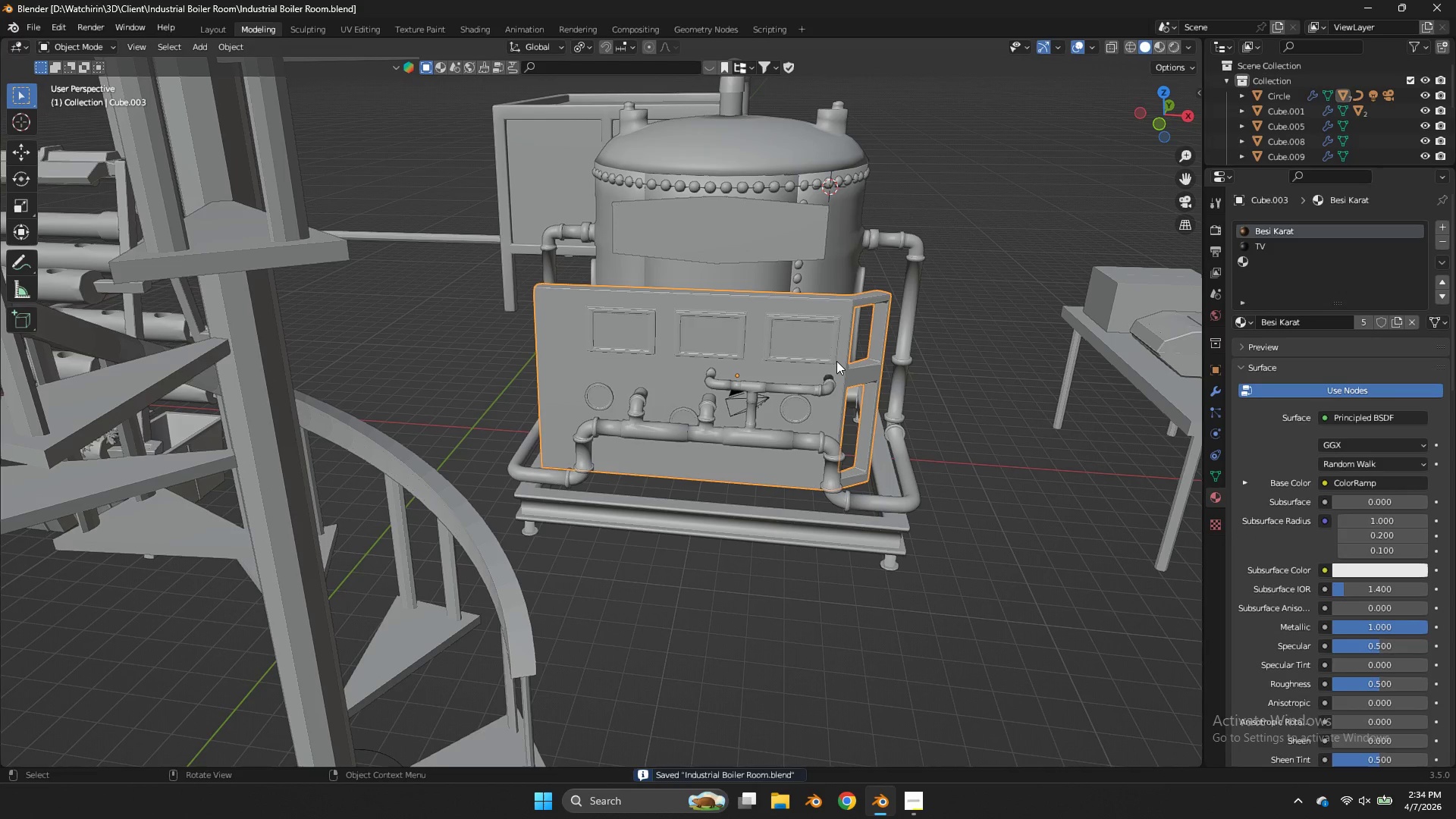 
wait(6.2)
 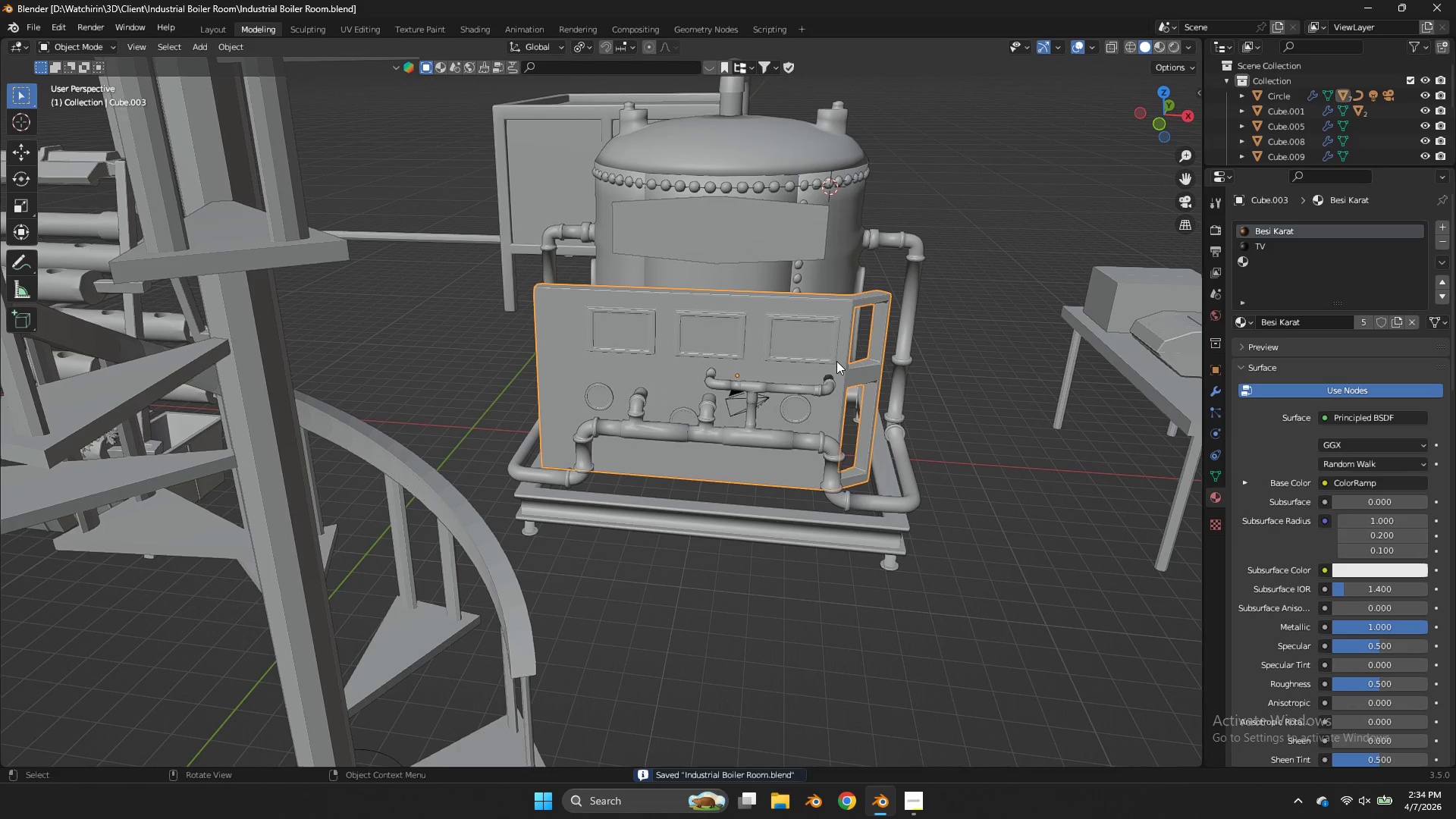 
left_click([805, 411])
 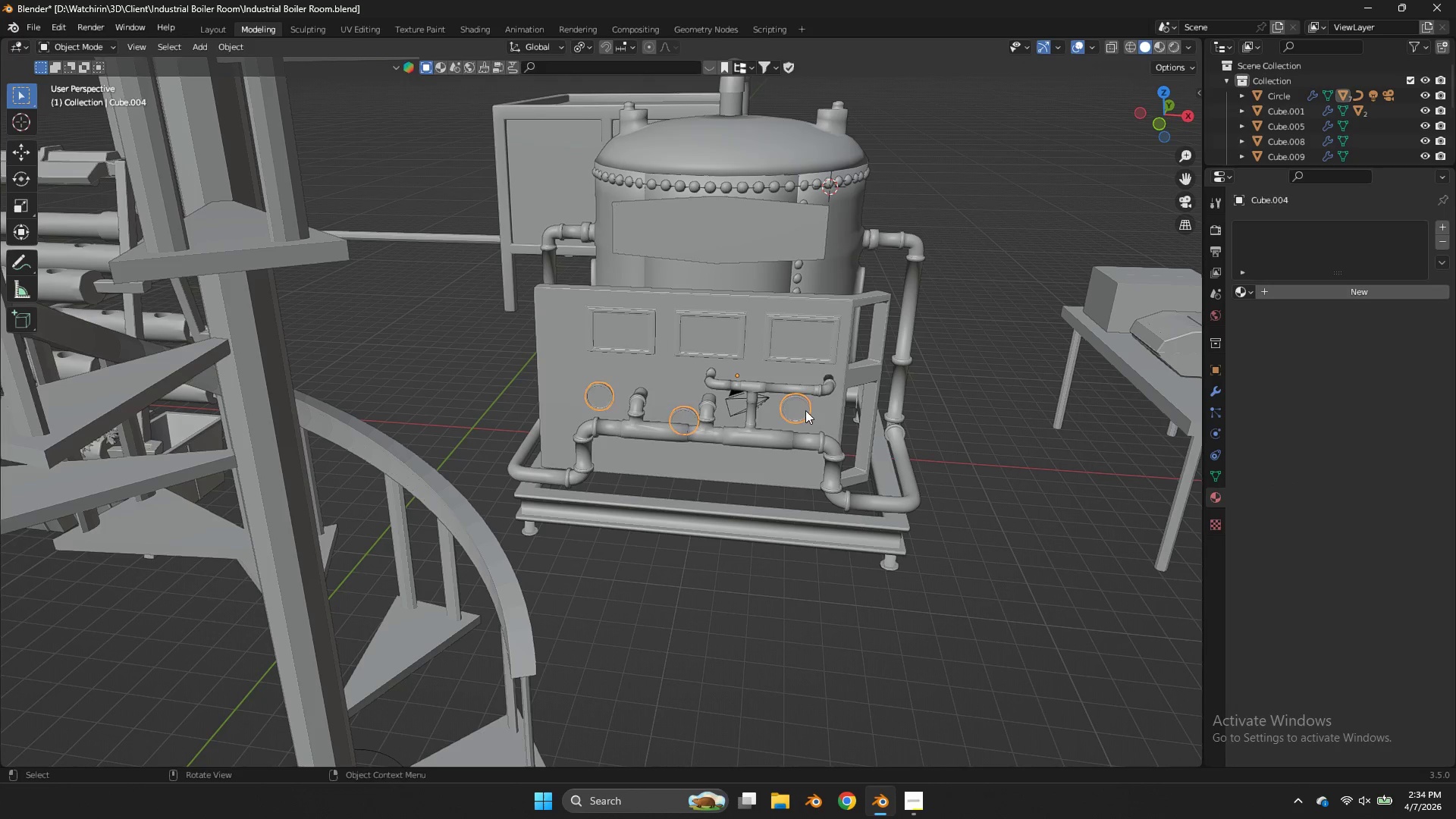 
key(Tab)
 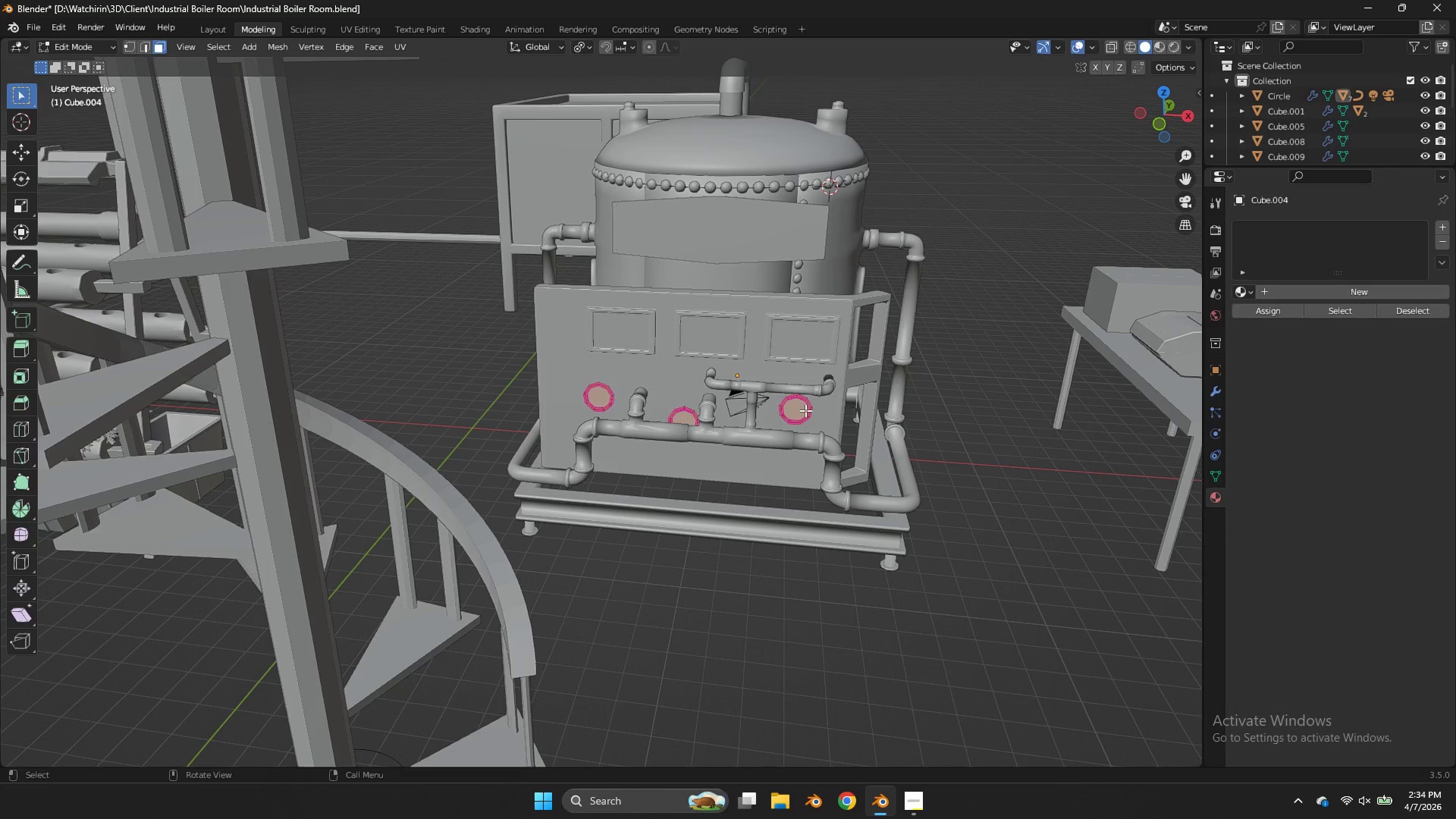 
key(Tab)
 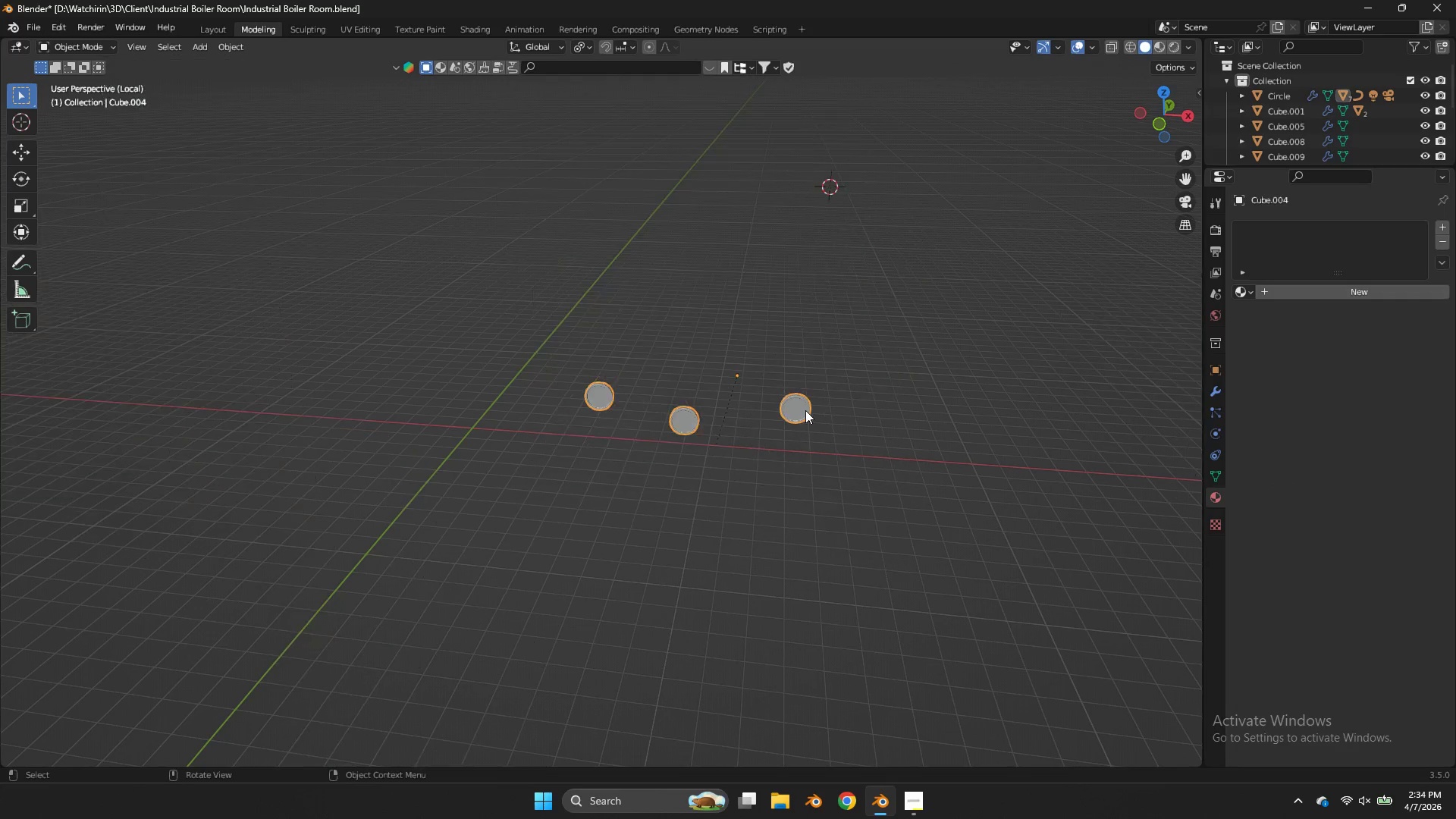 
key(NumpadDivide)
 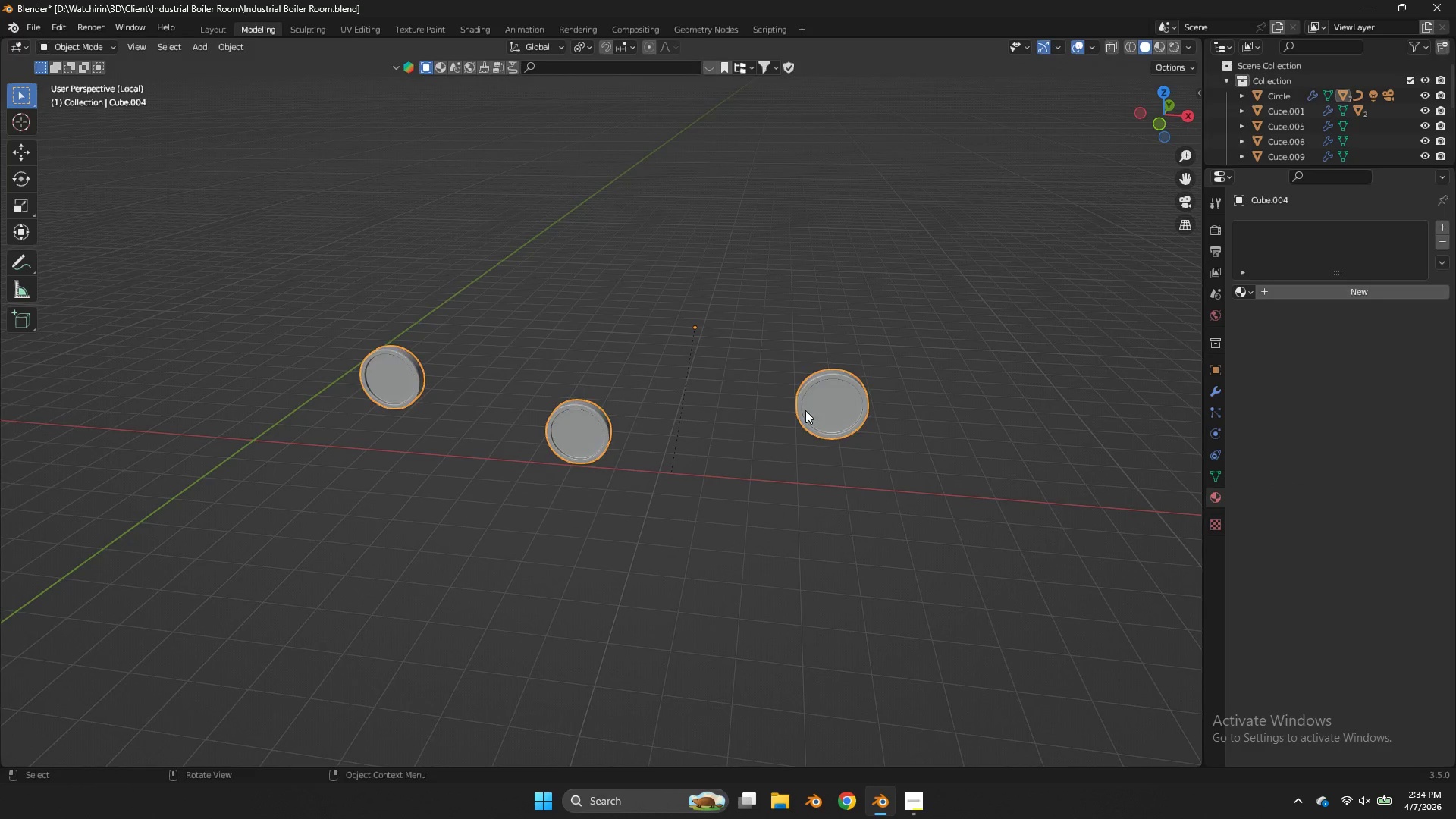 
key(Tab)
 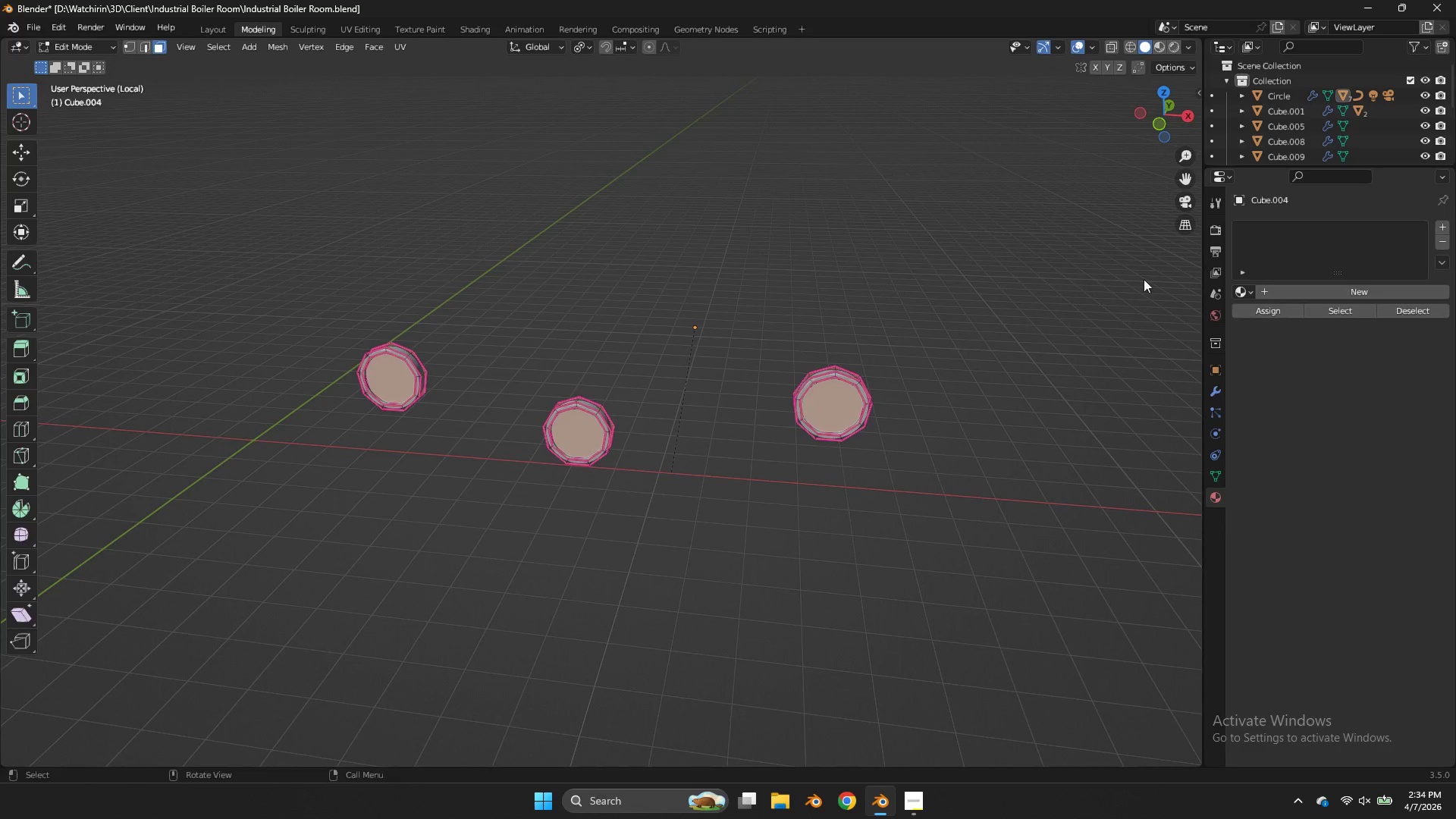 
key(Tab)
 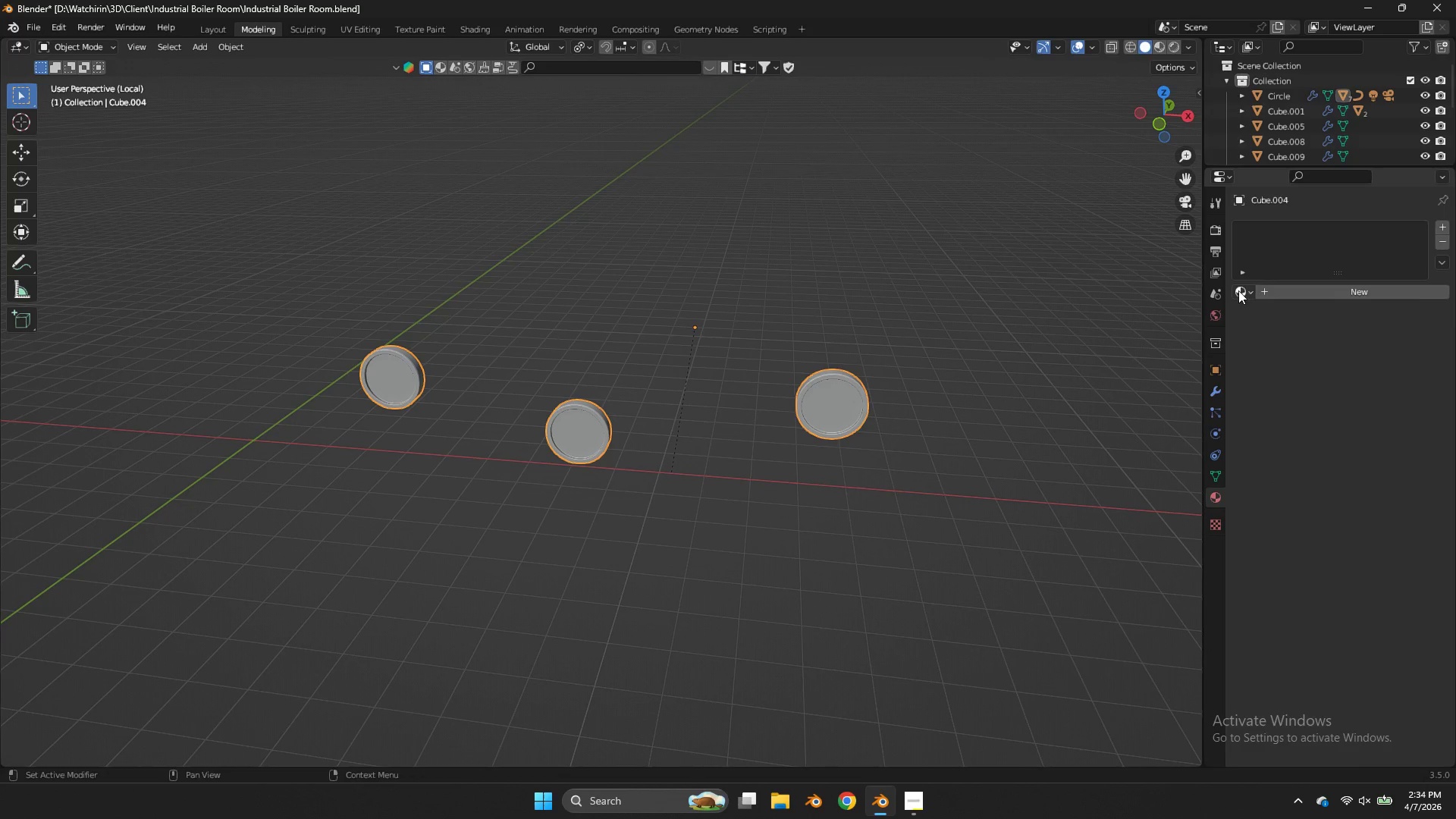 
left_click([1242, 292])
 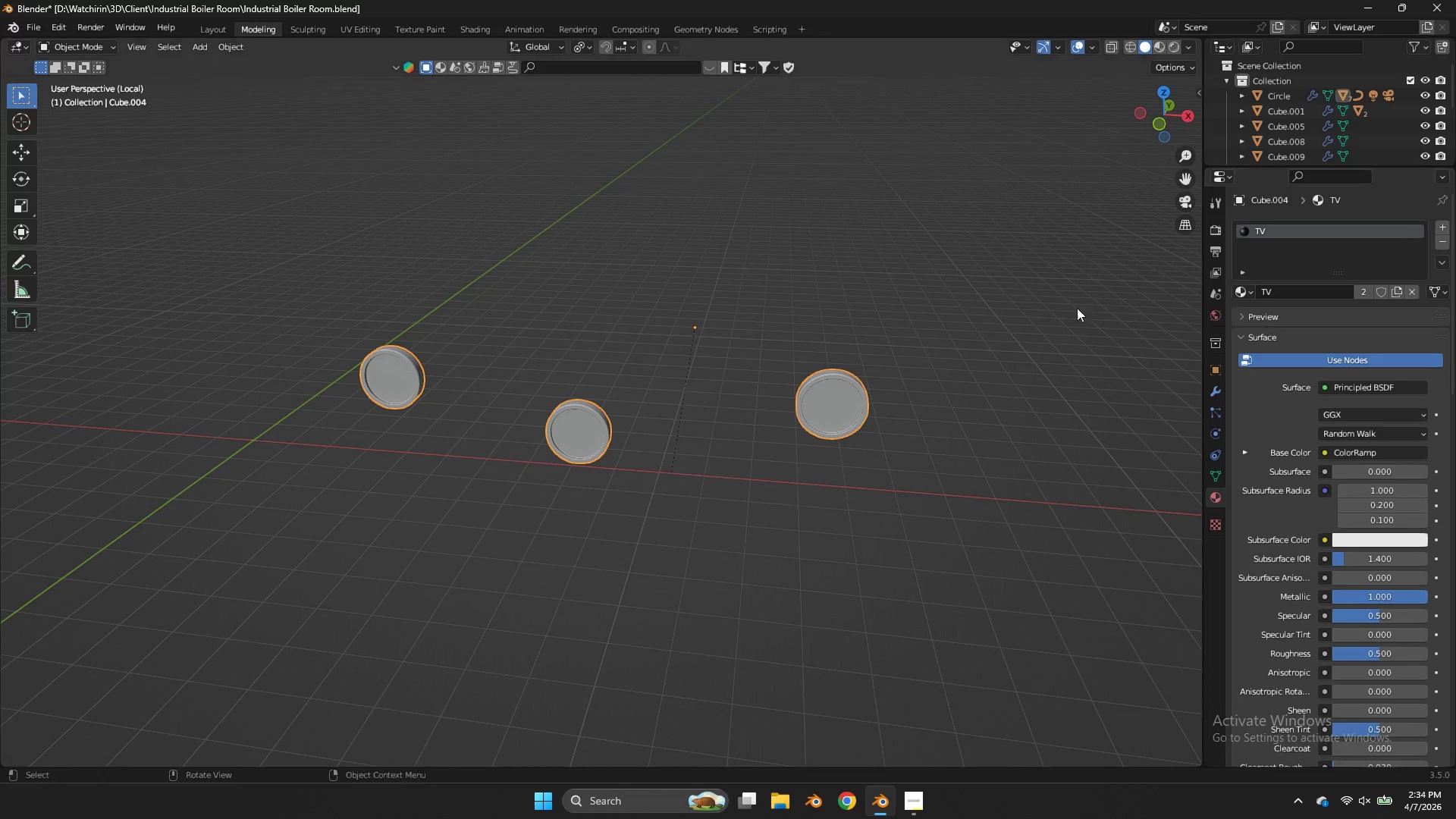 
key(Z)
 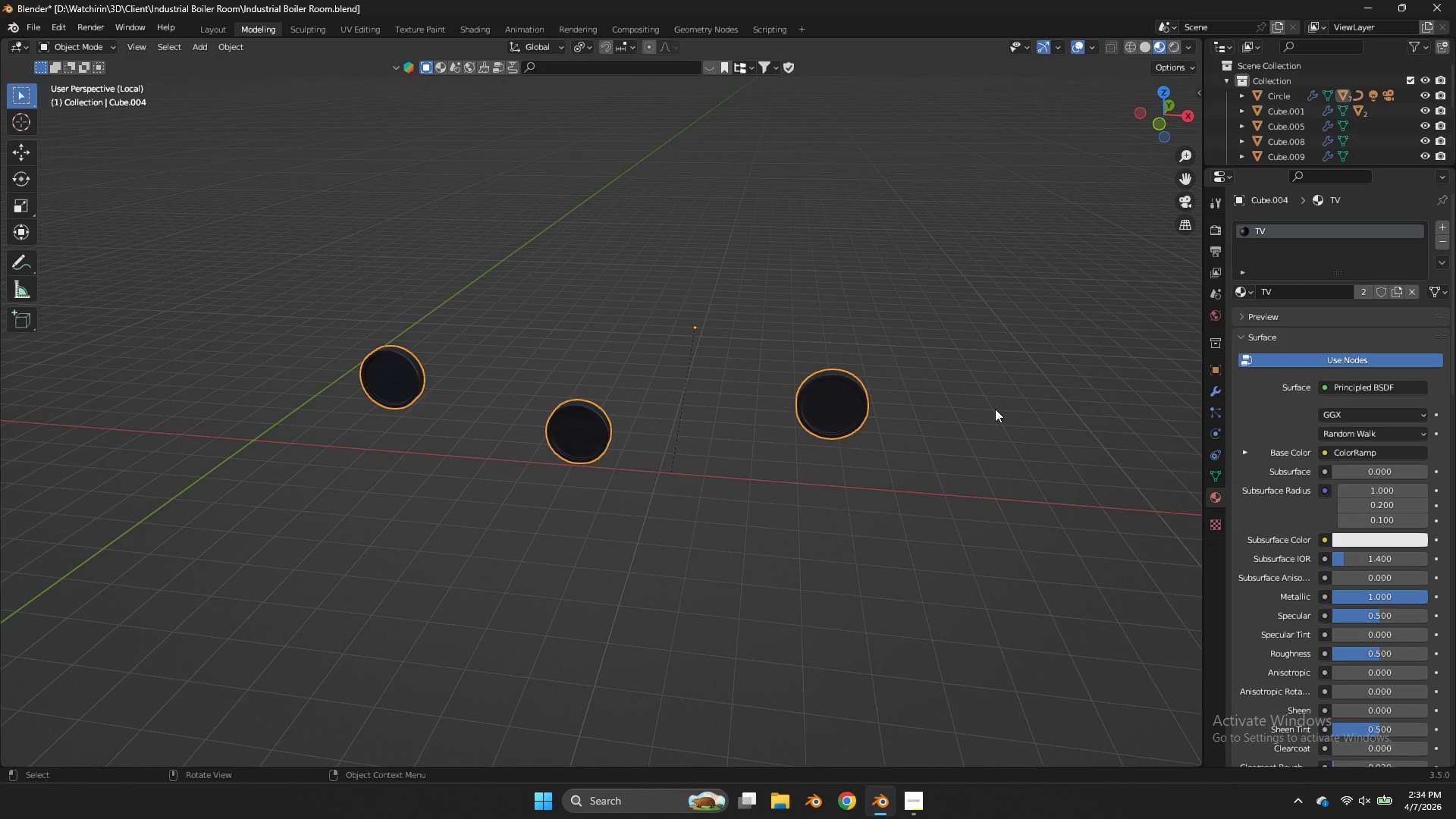 
scroll: coordinate [995, 409], scroll_direction: up, amount: 3.0
 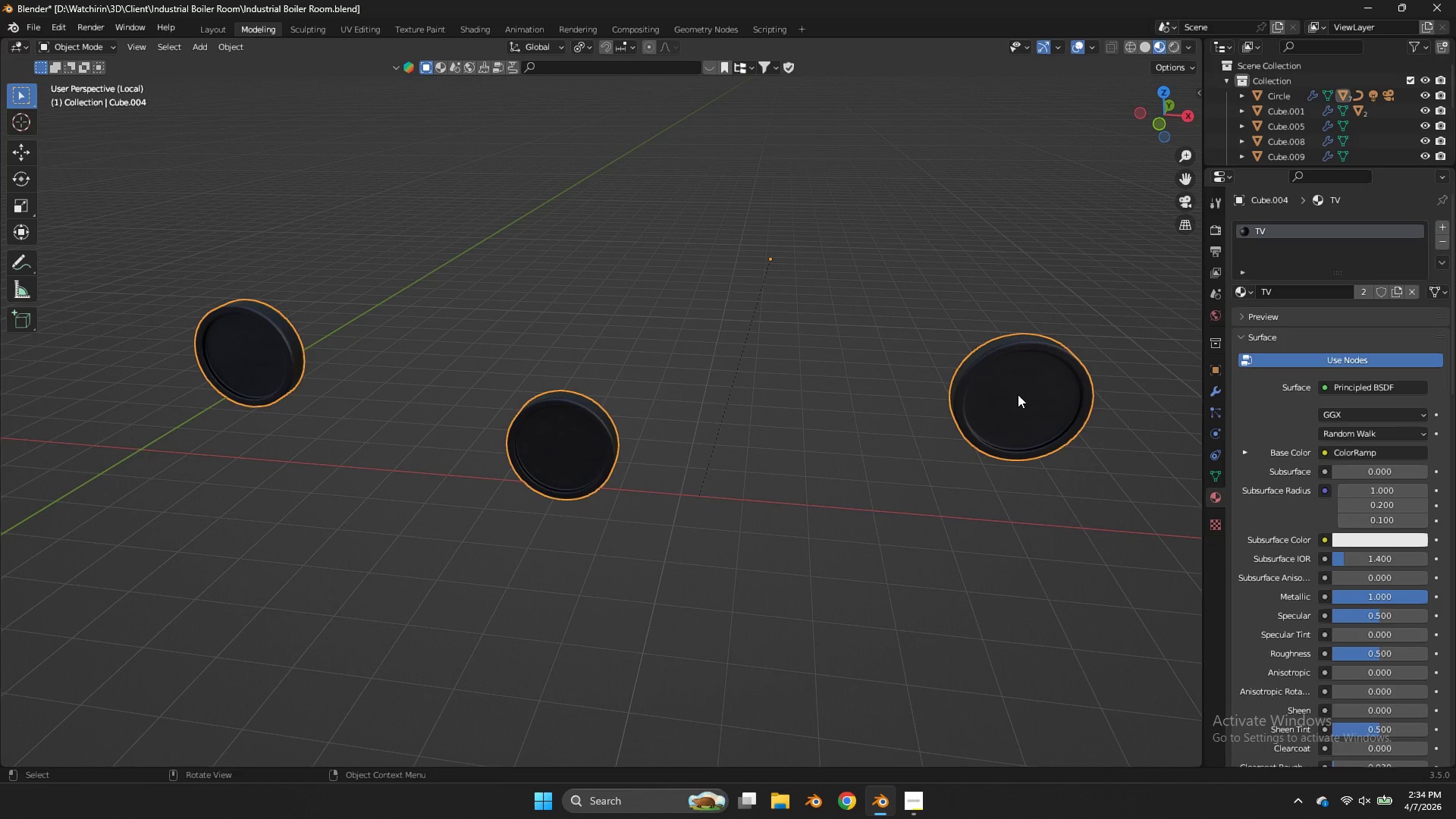 
key(Tab)
 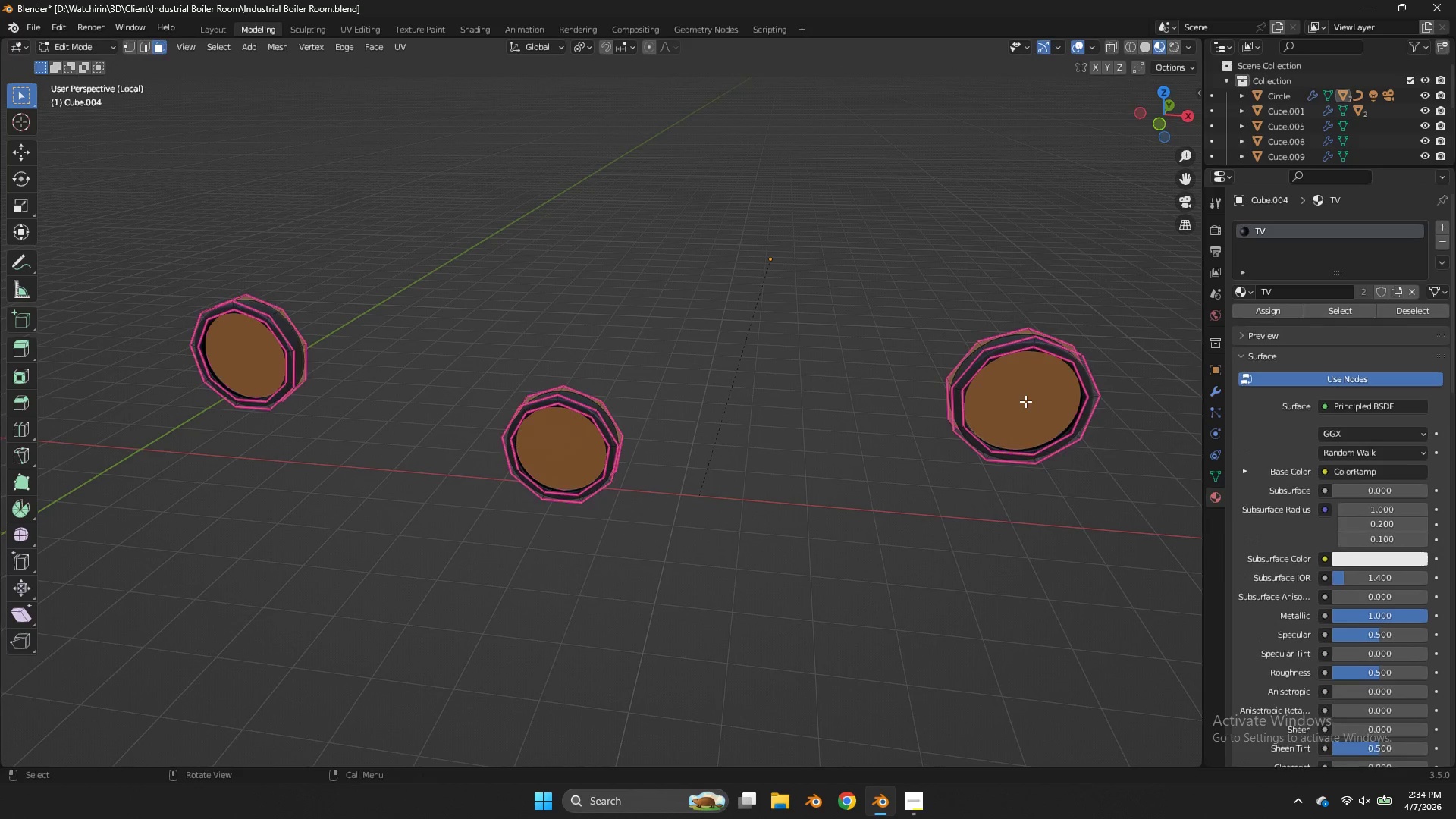 
left_click([1025, 401])
 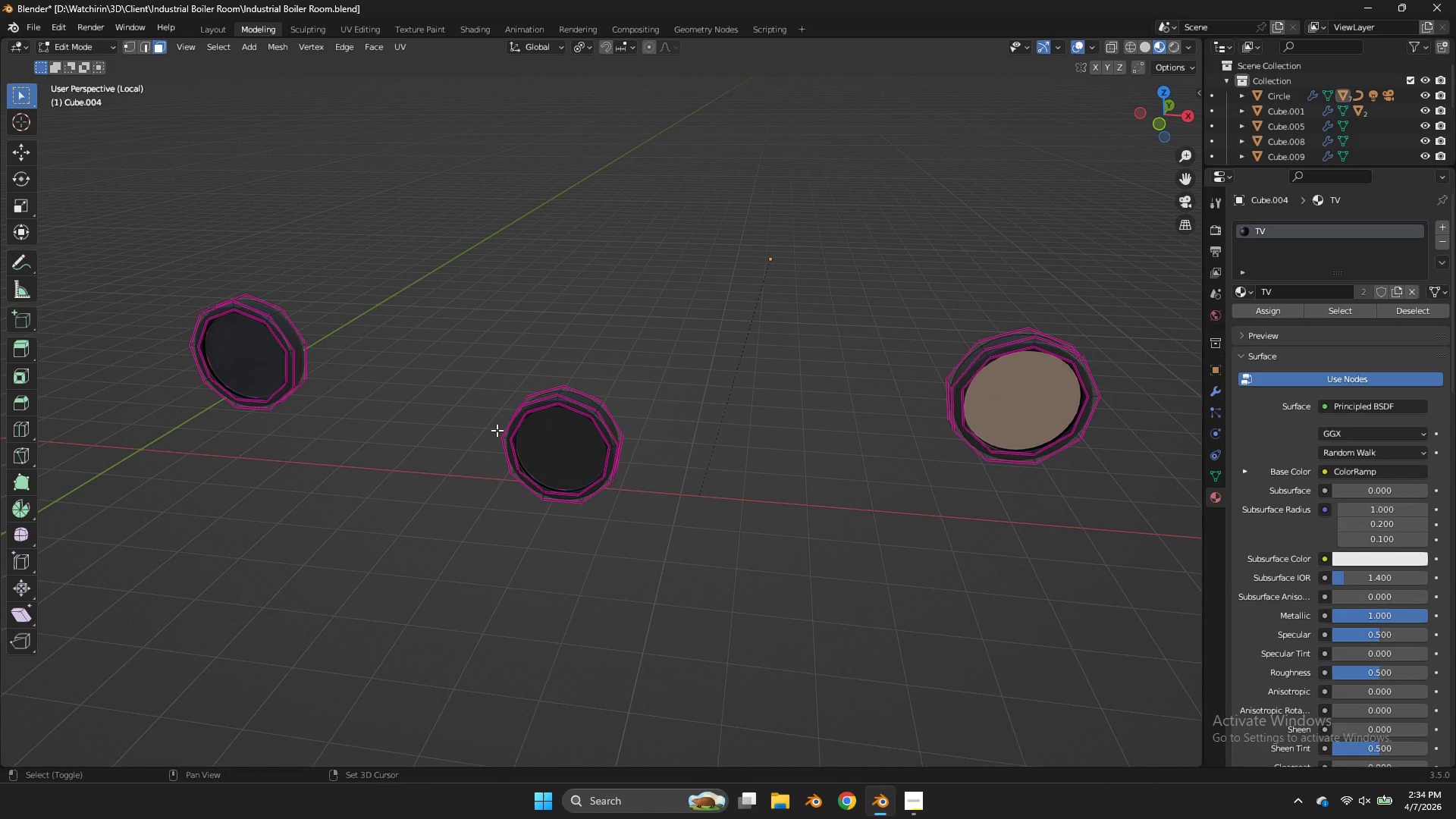 
hold_key(key=ShiftLeft, duration=1.23)
left_click([538, 439])
 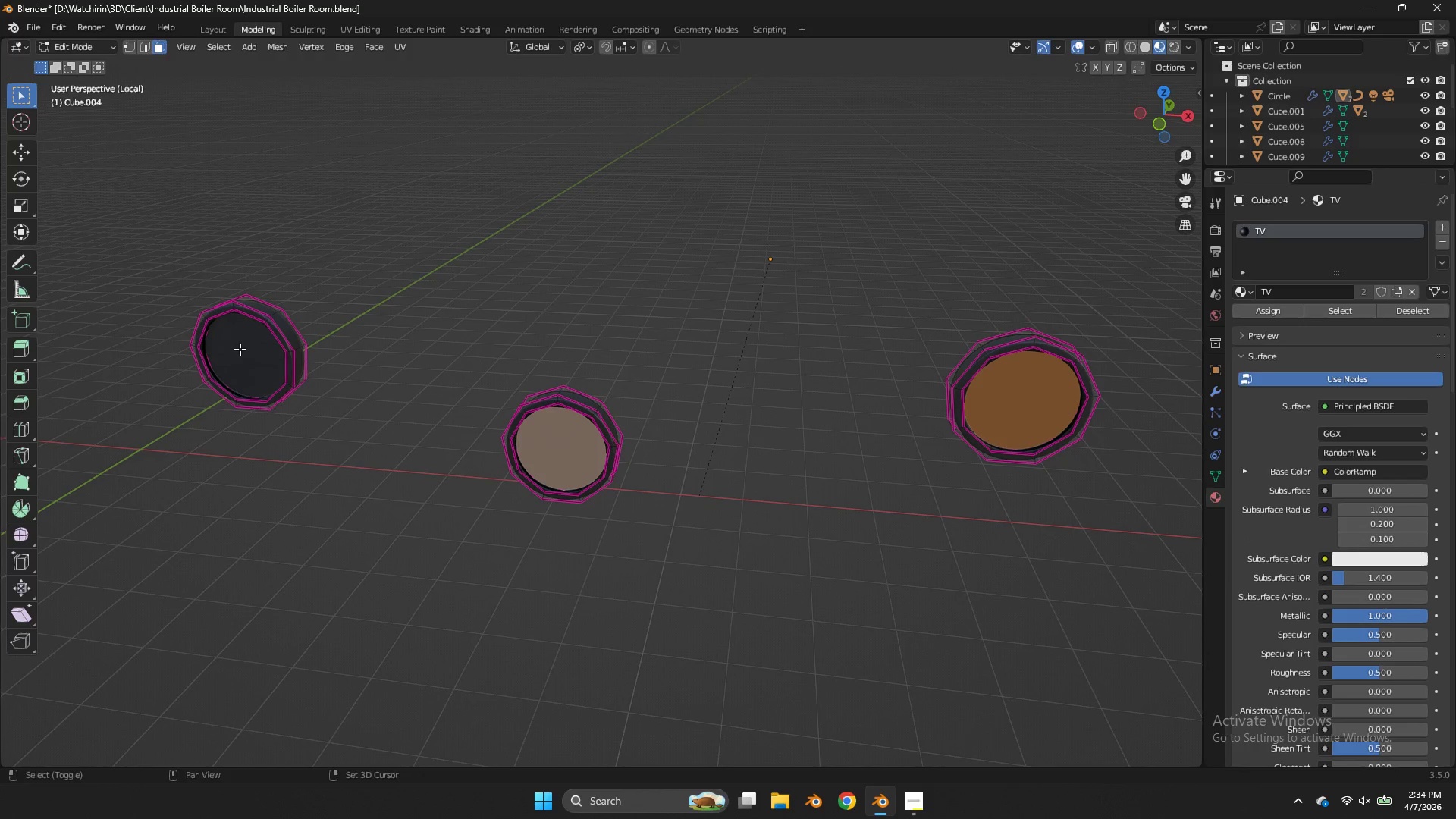 
left_click([238, 347])
 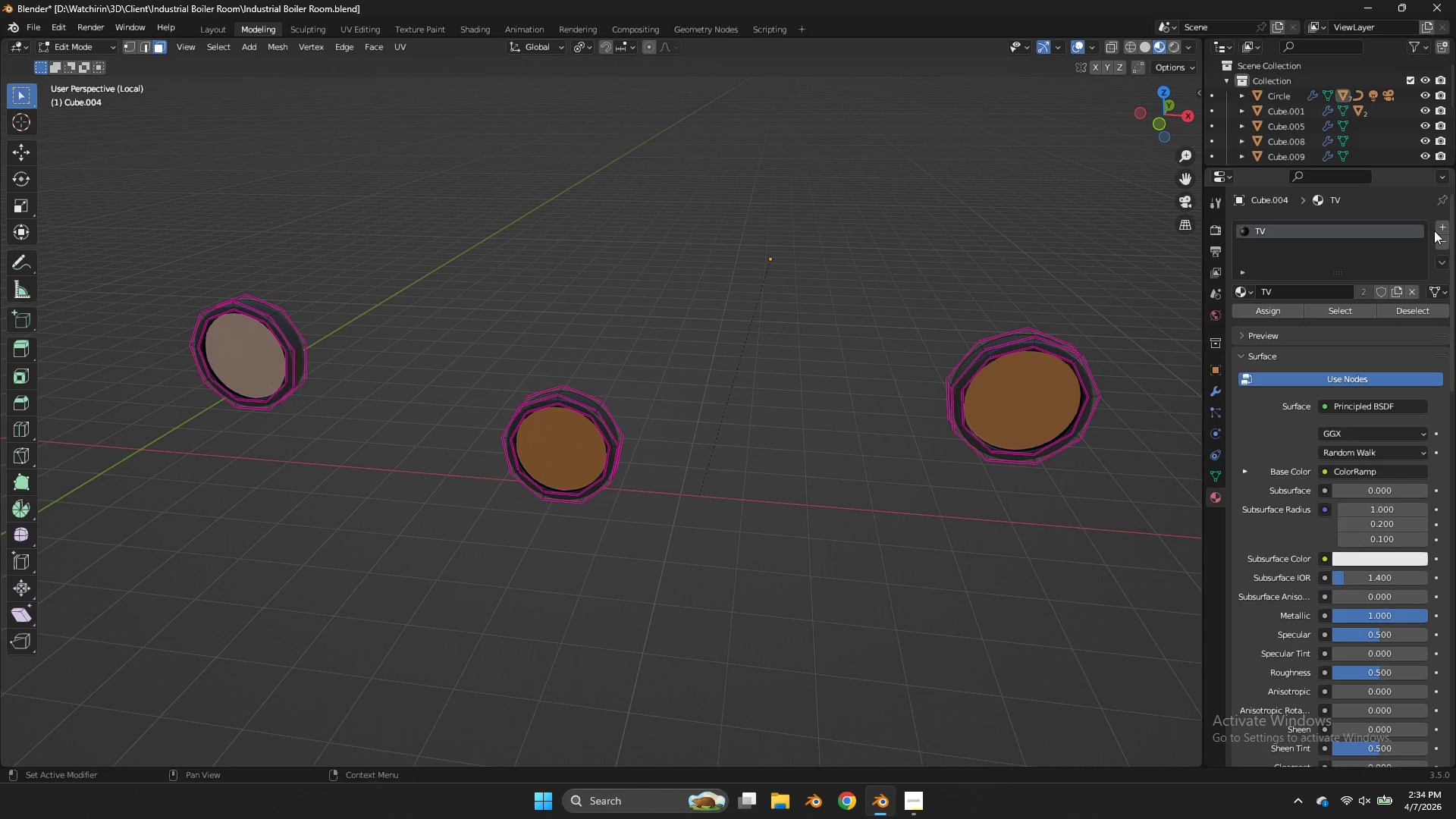 
double_click([1437, 227])
 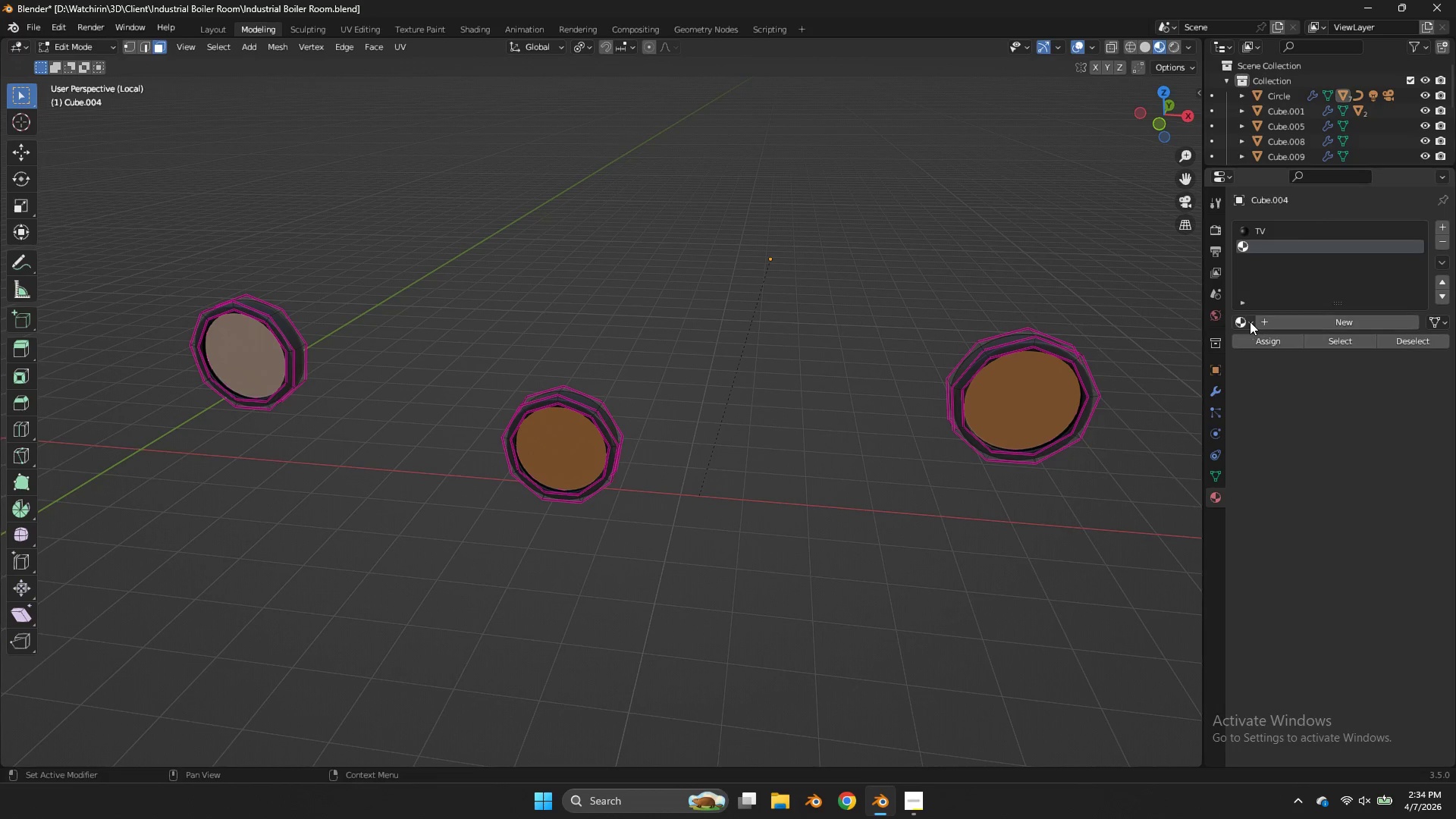 
left_click([1250, 322])
 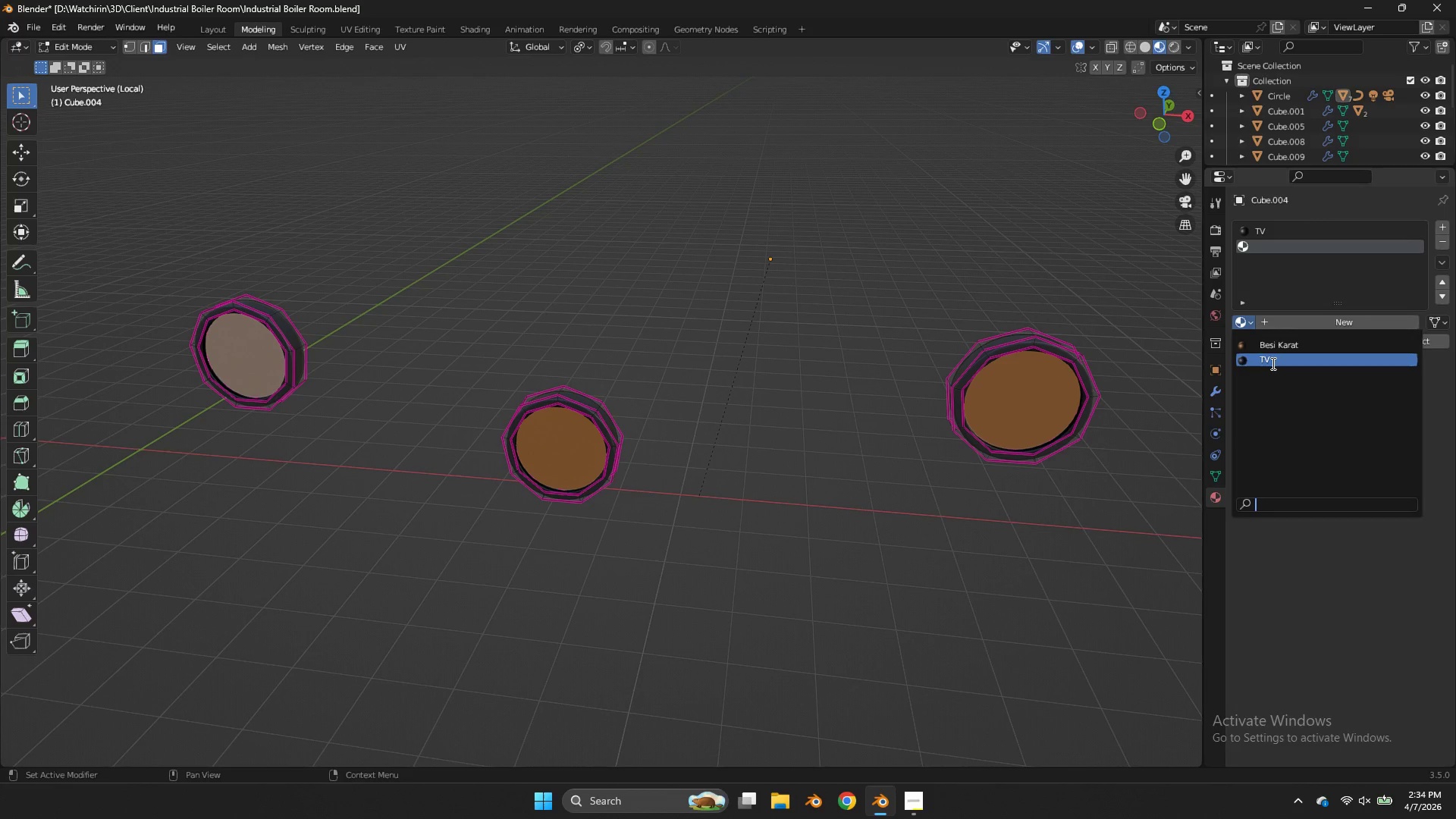 
left_click([1272, 363])
 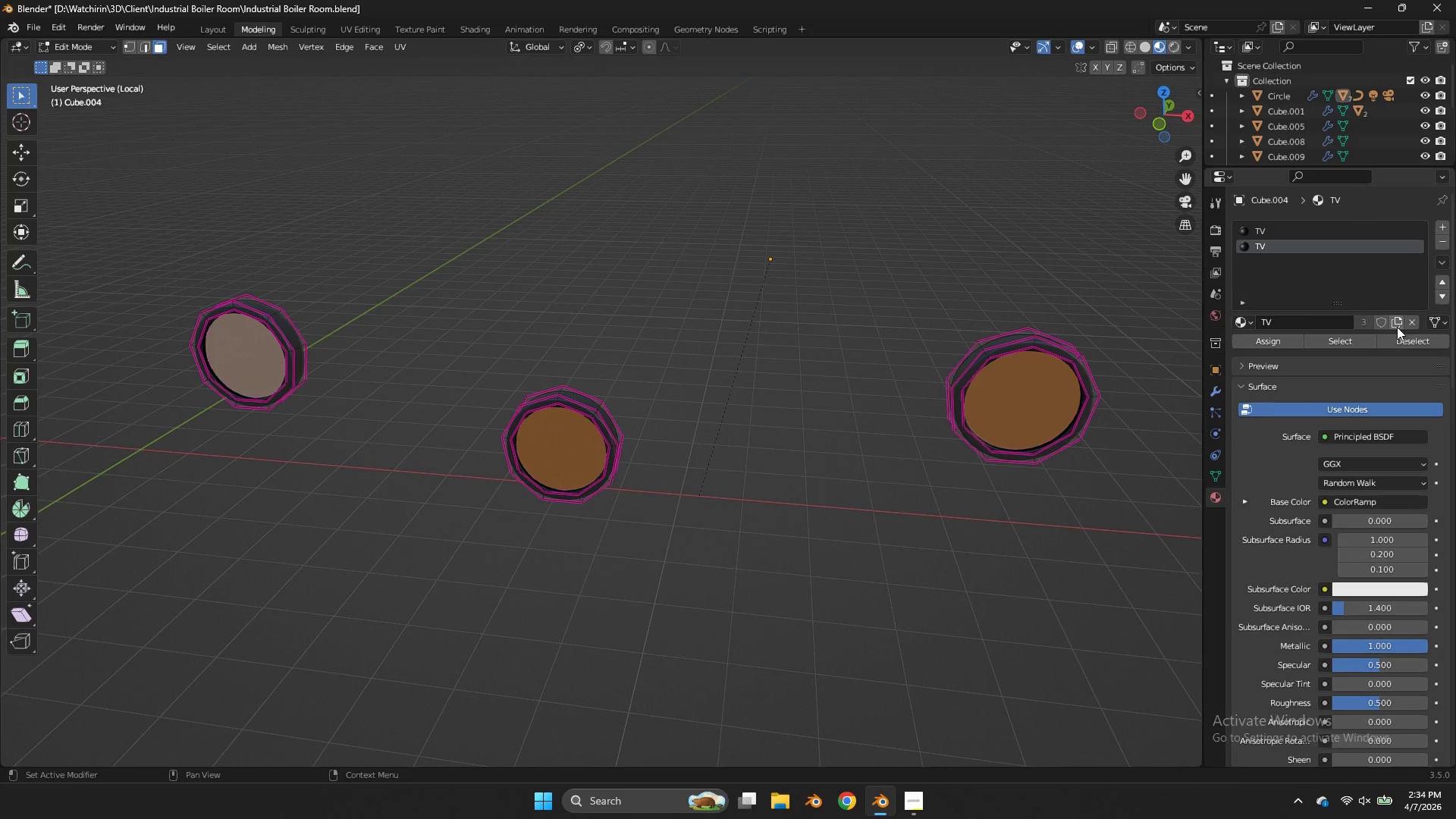 
double_click([1349, 325])
 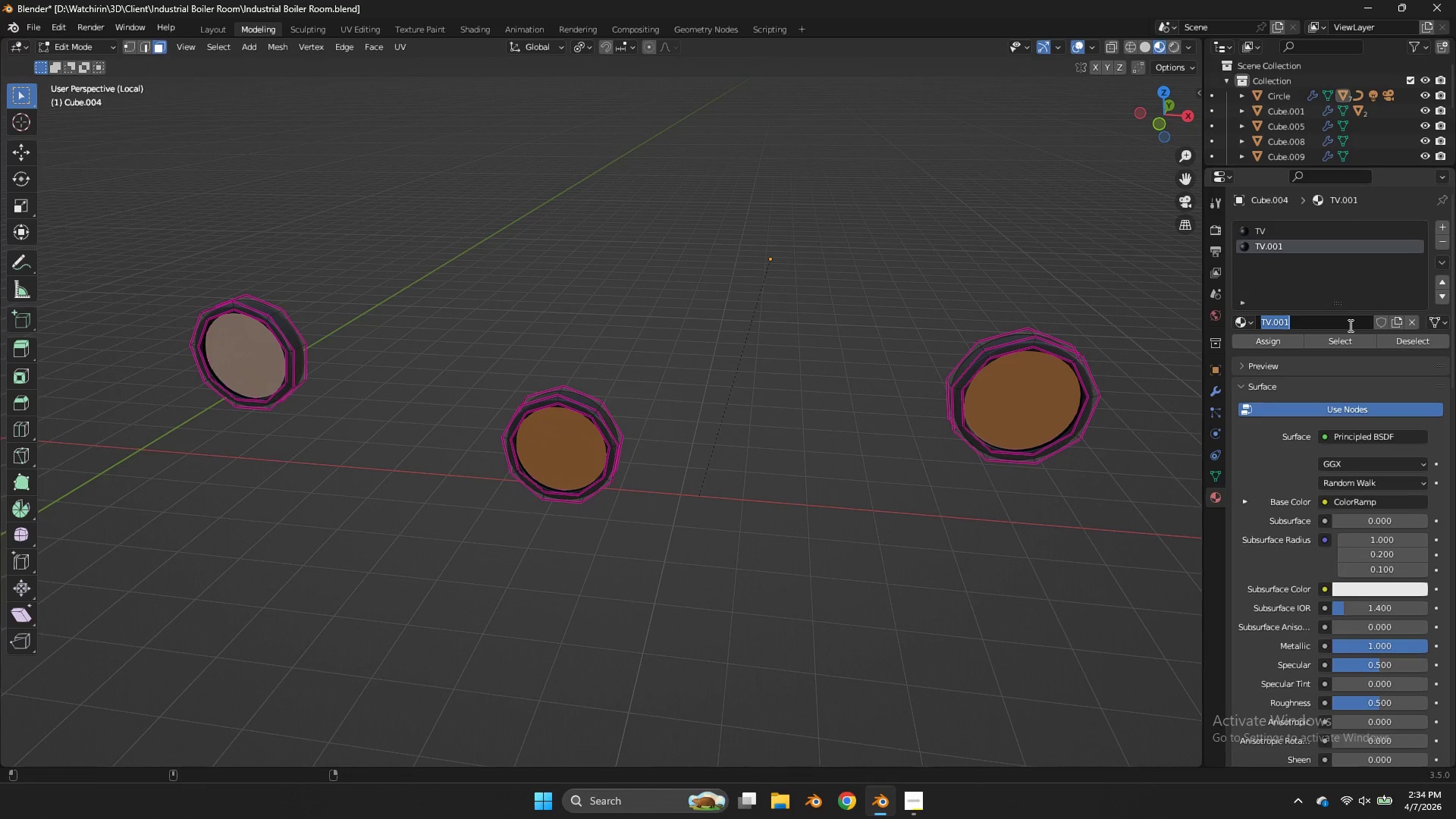 
type(Jam)
 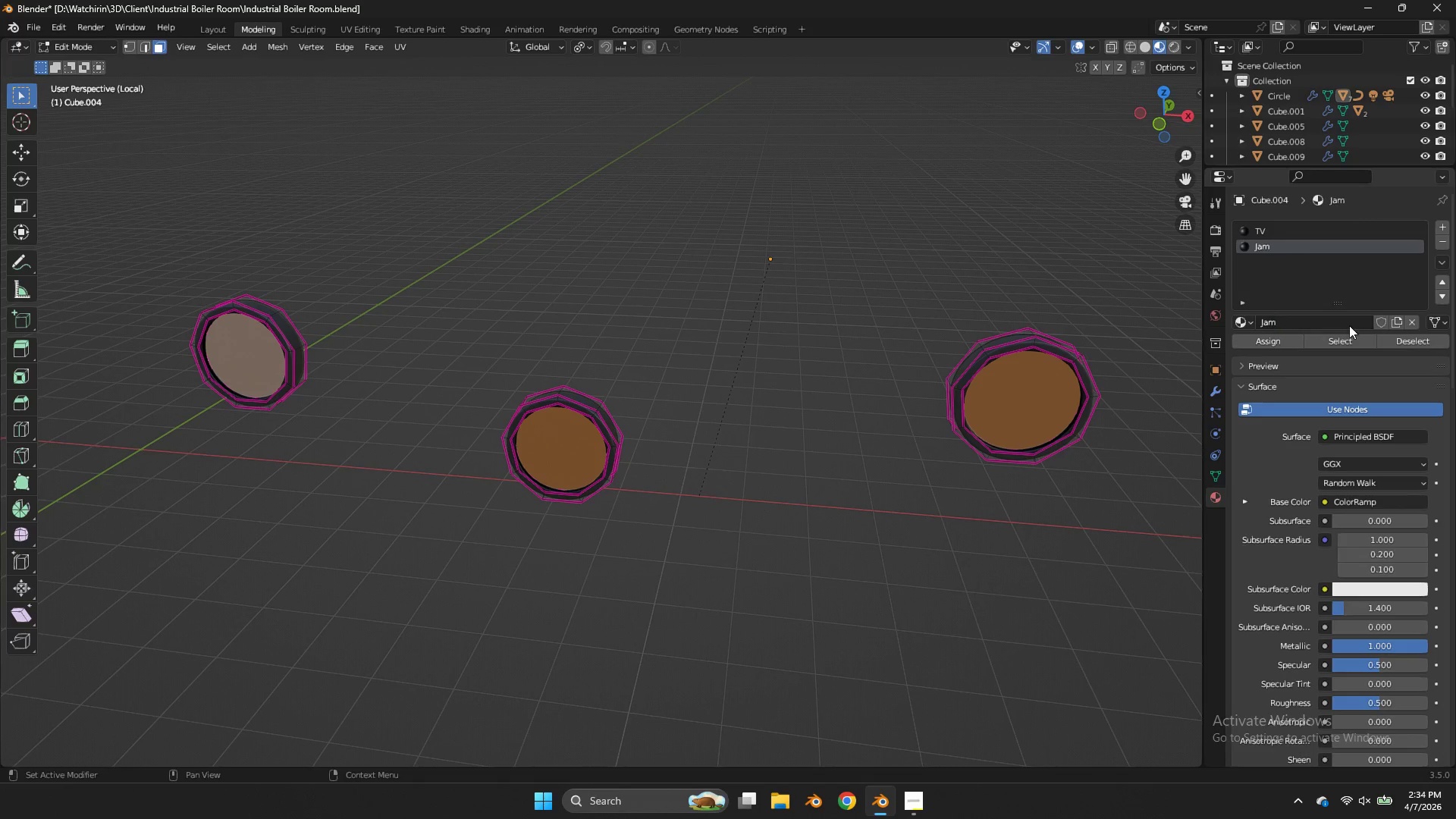 
key(Enter)
 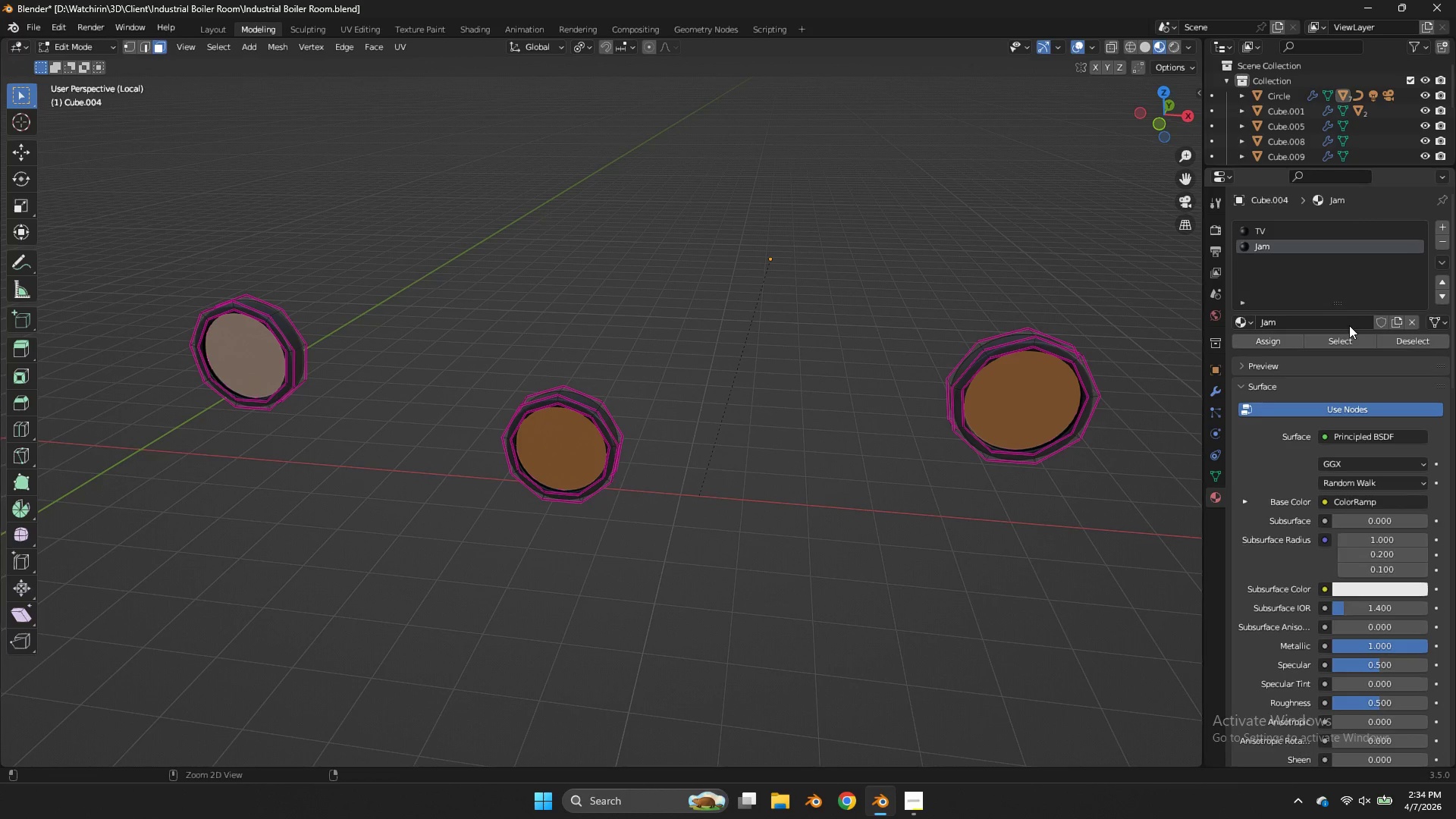 
key(Control+S)
 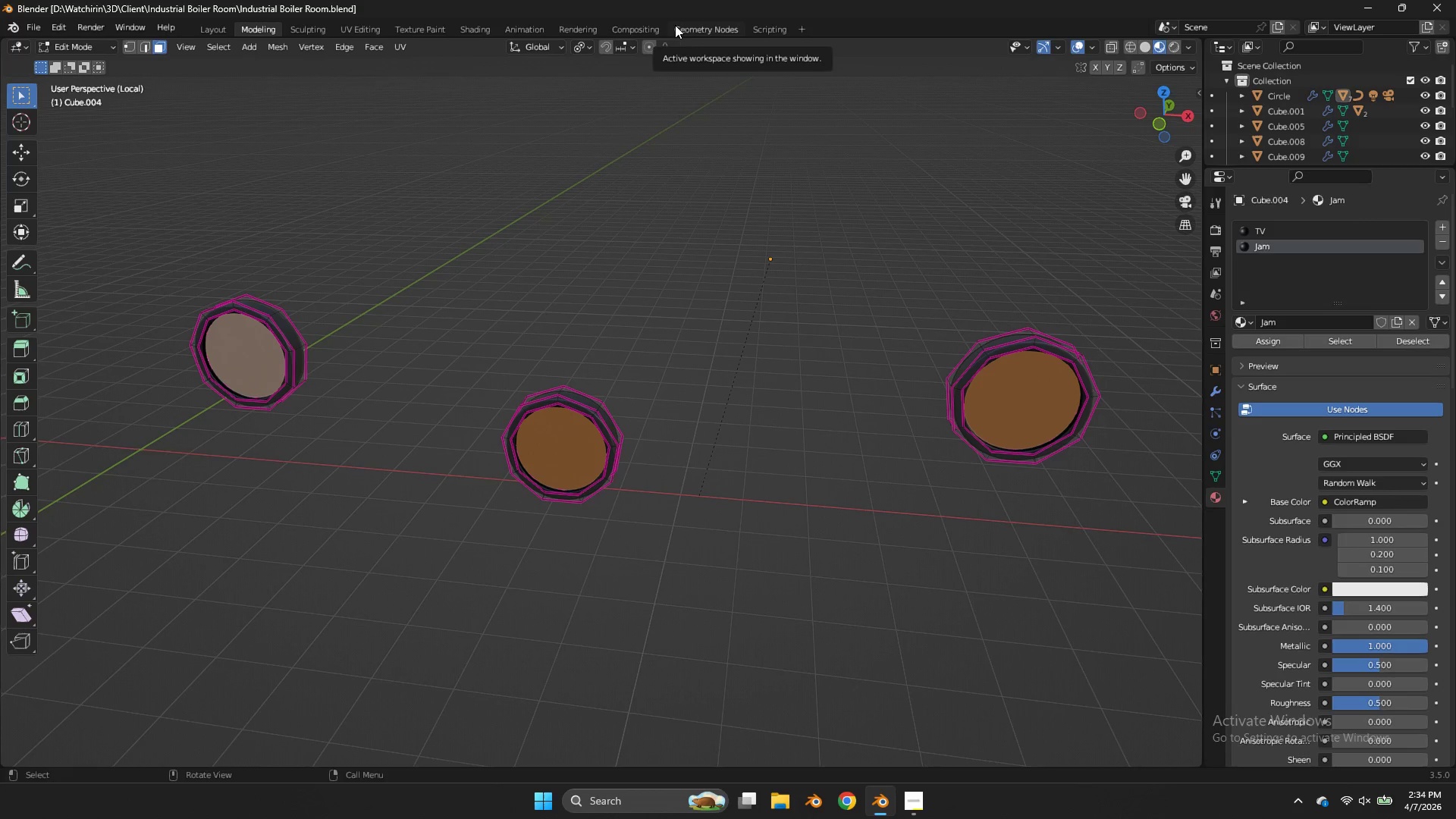 
wait(7.41)
 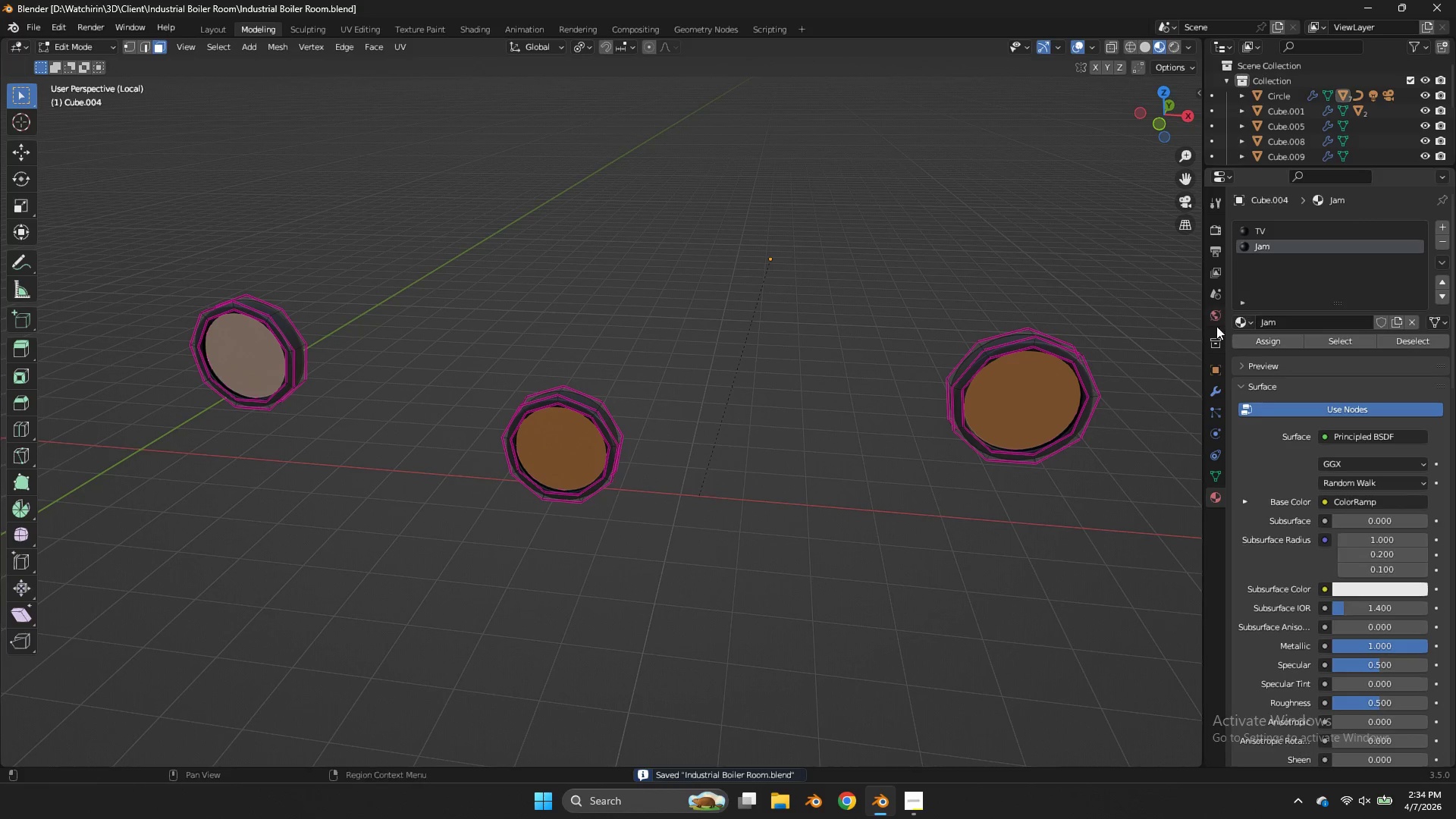 
left_click([440, 33])
 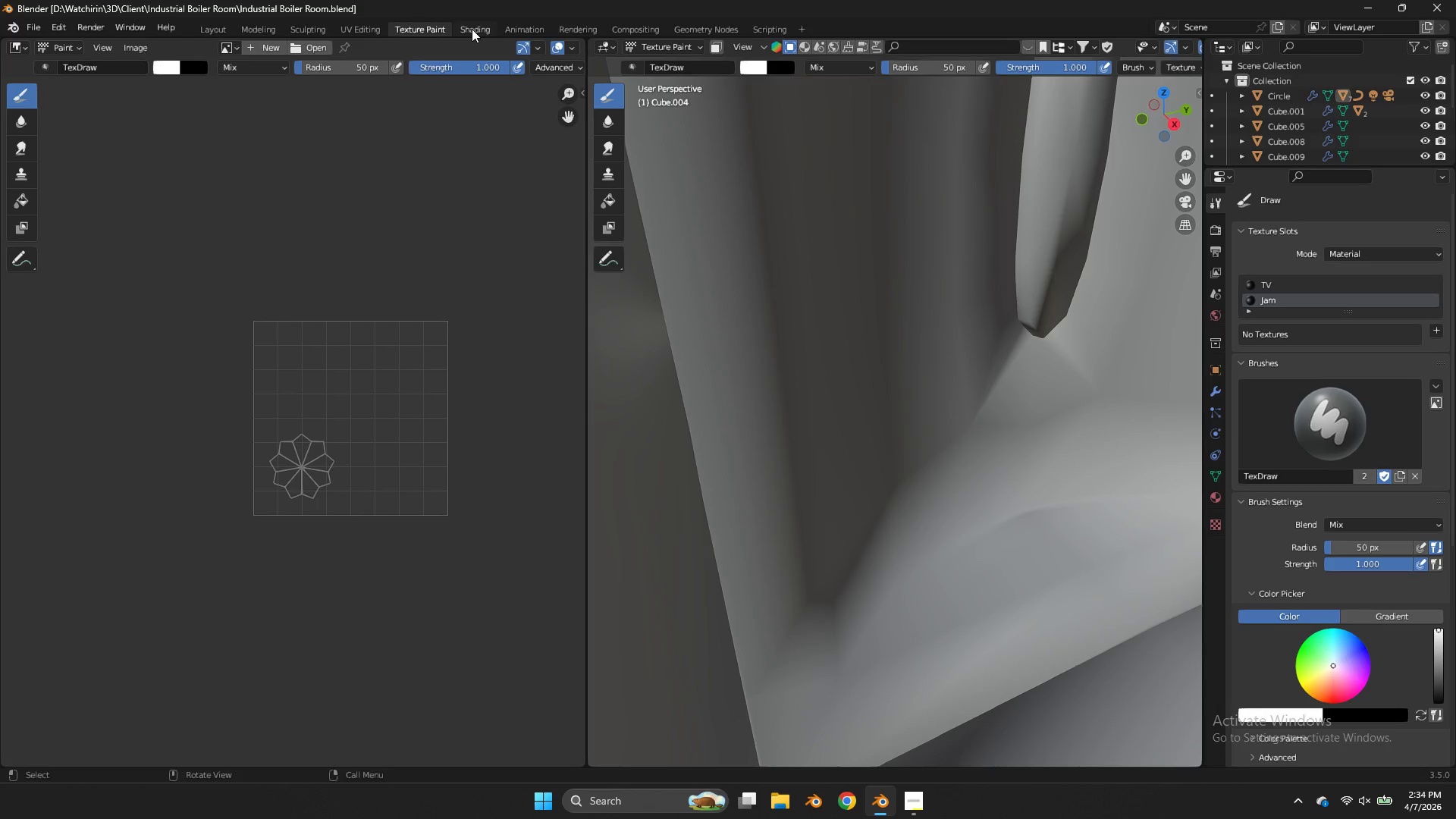 
left_click([472, 29])
 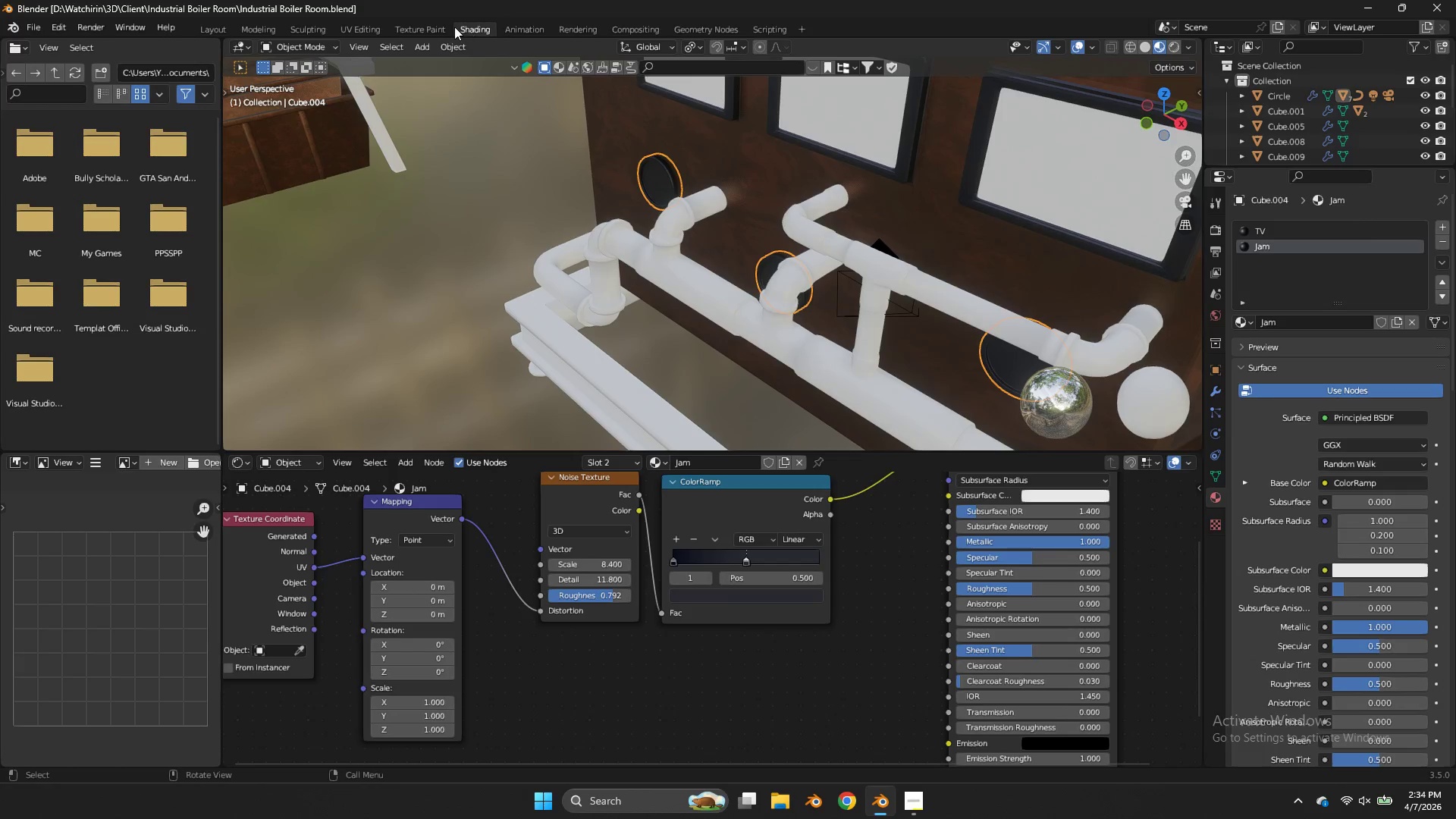 
left_click([453, 27])
 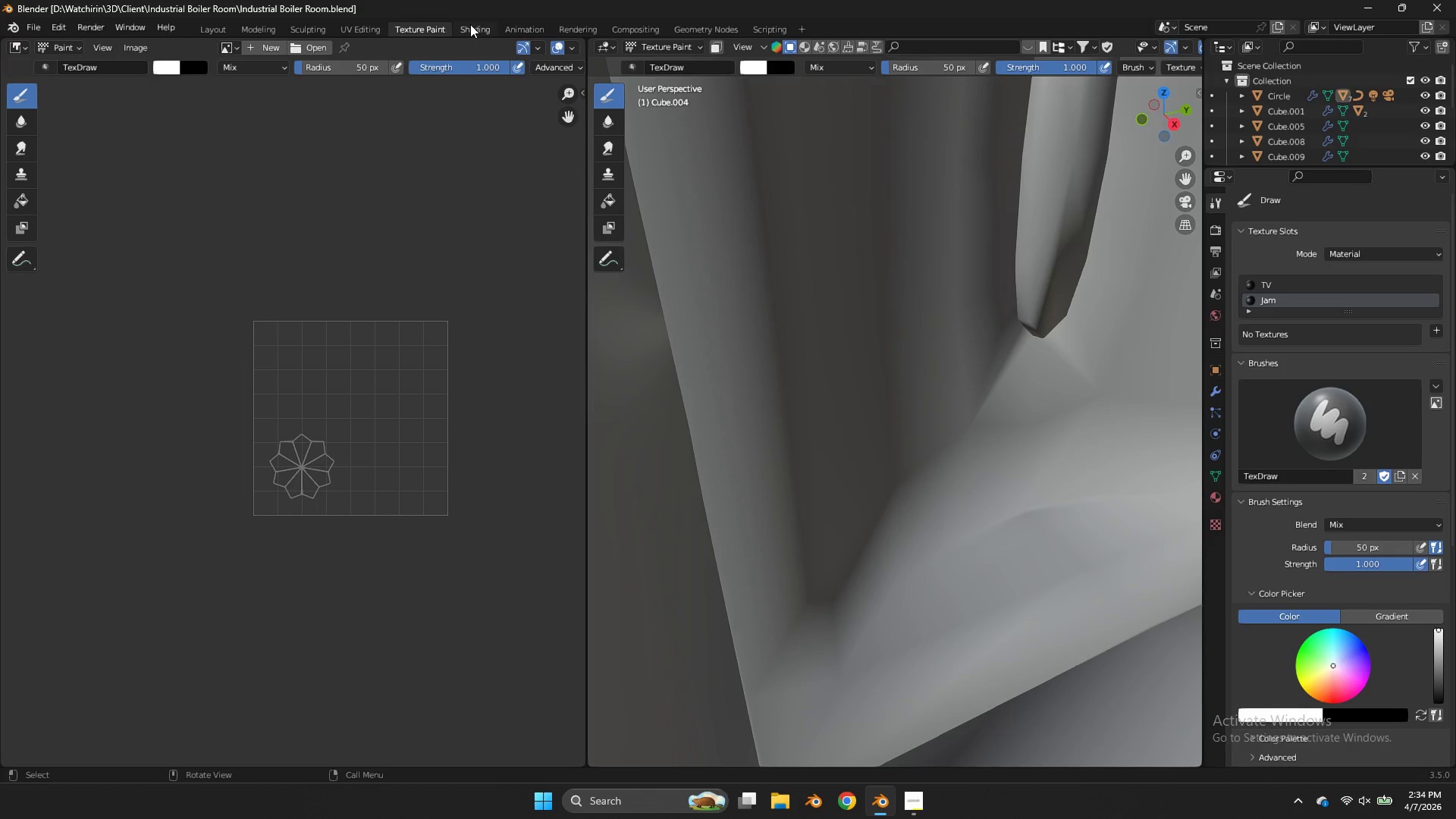 
left_click([470, 24])
 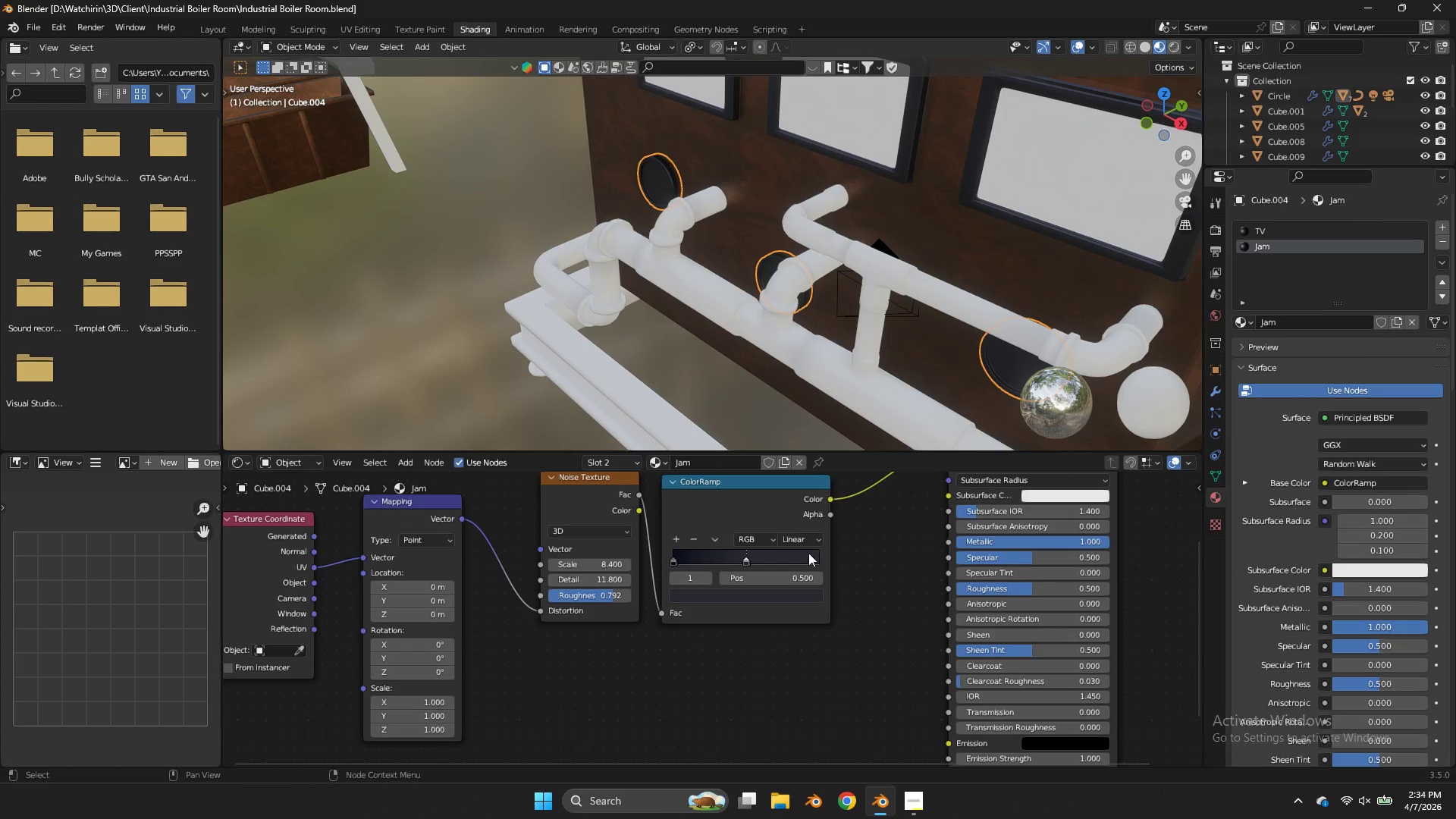 
left_click([744, 556])
 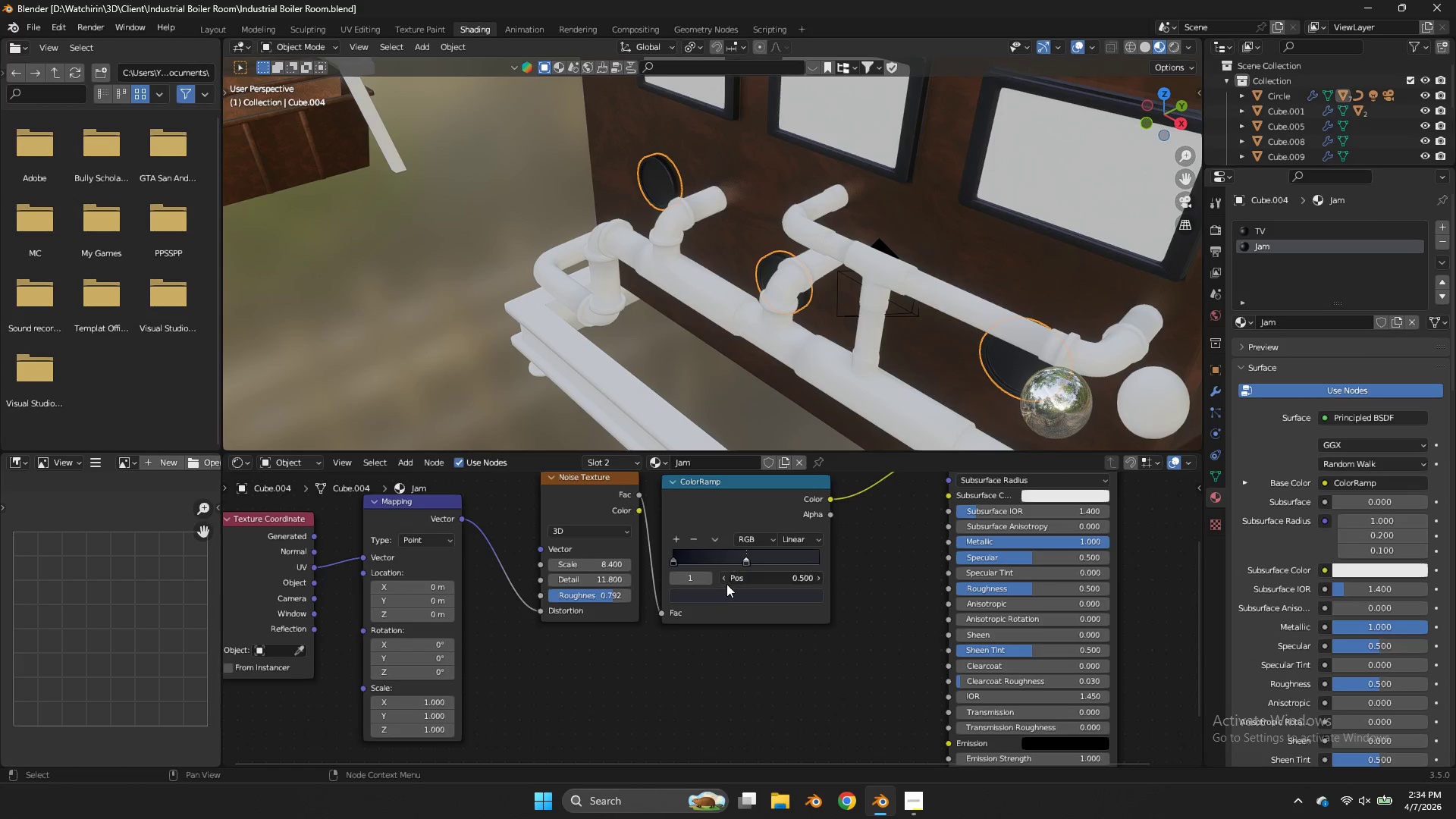 
left_click([726, 584])
 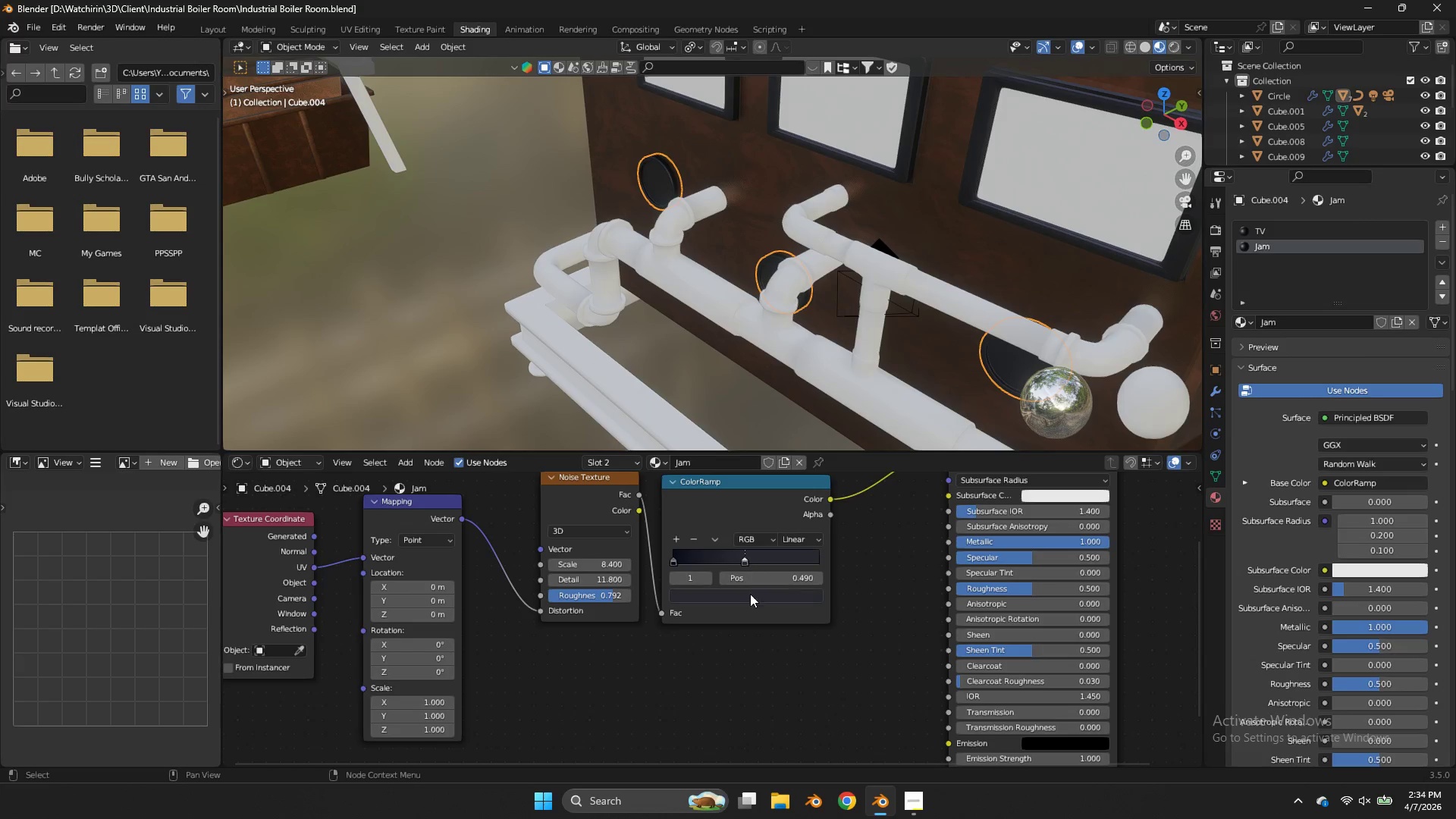 
left_click([750, 595])
 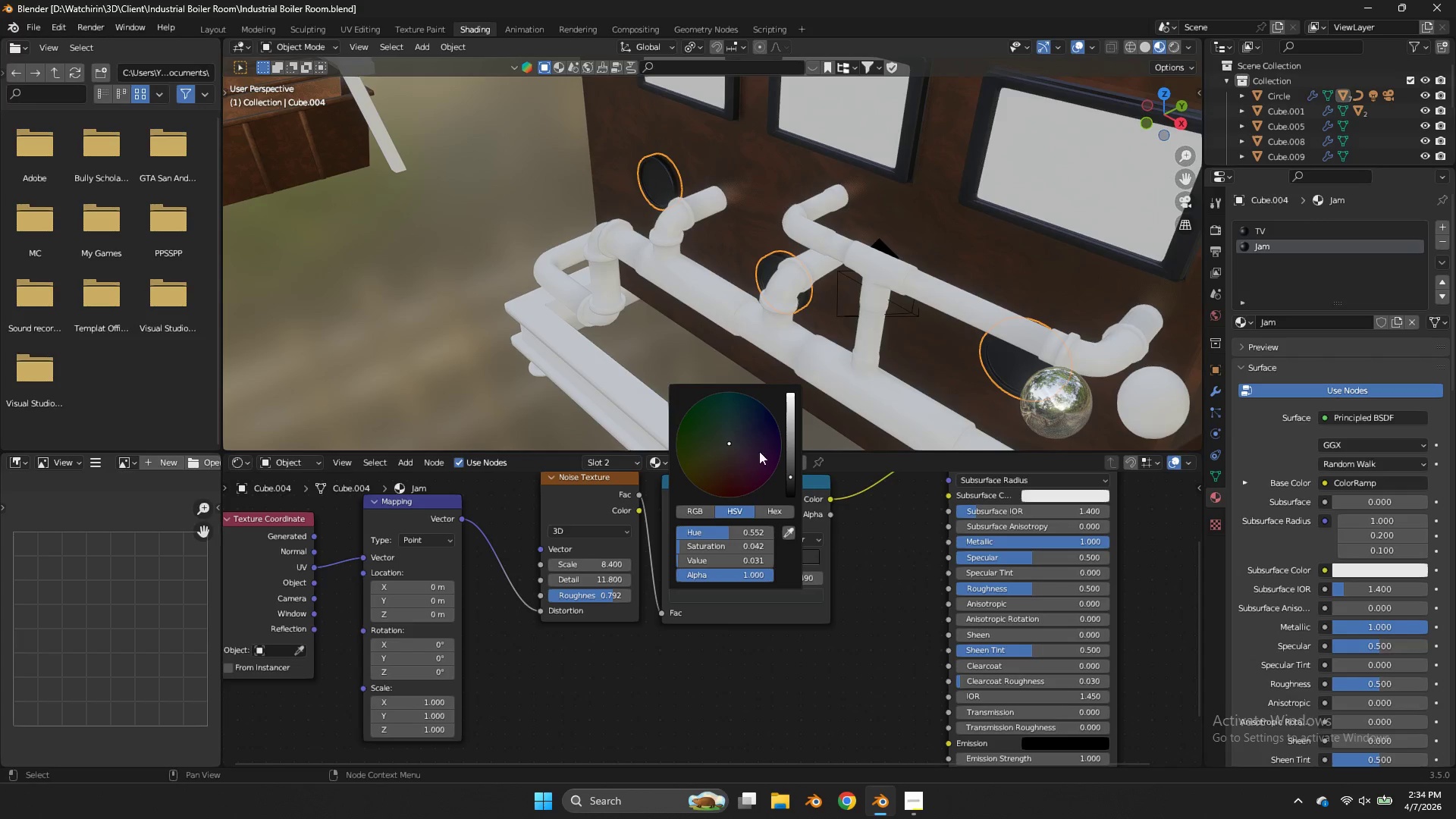 
left_click_drag(start_coordinate=[792, 464], to_coordinate=[812, 363])
 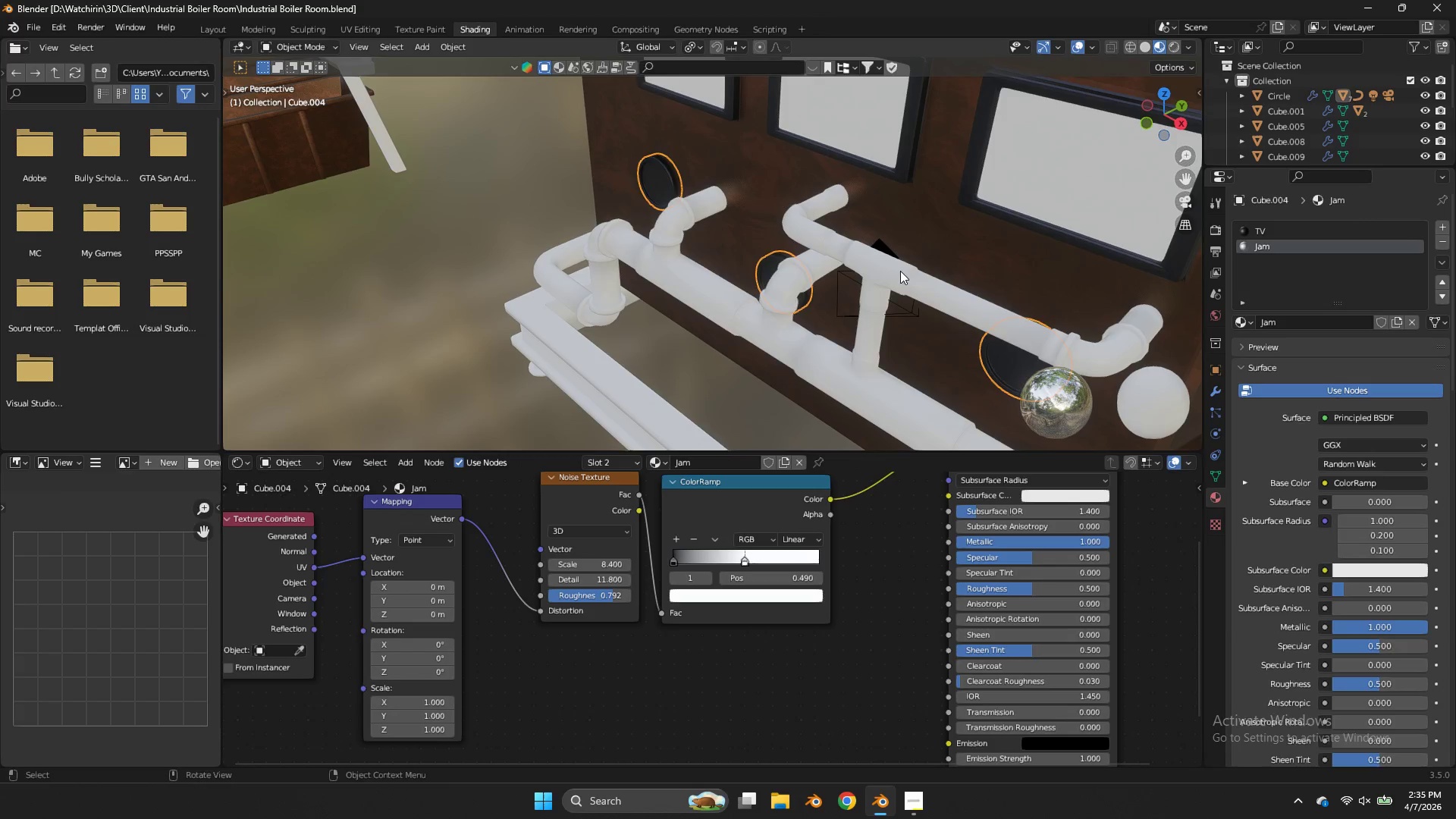 
key(Tab)
 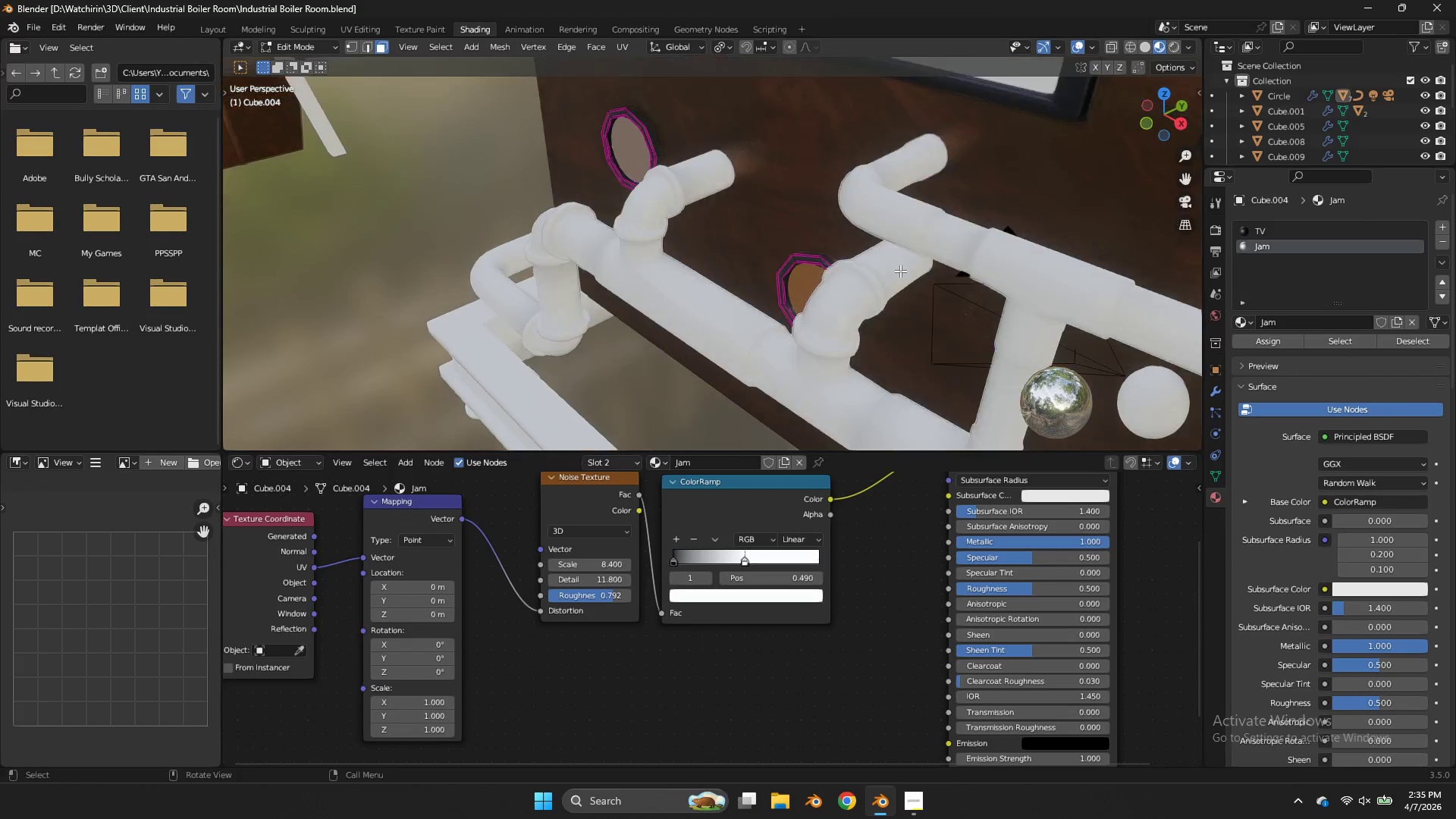 
key(Tab)
 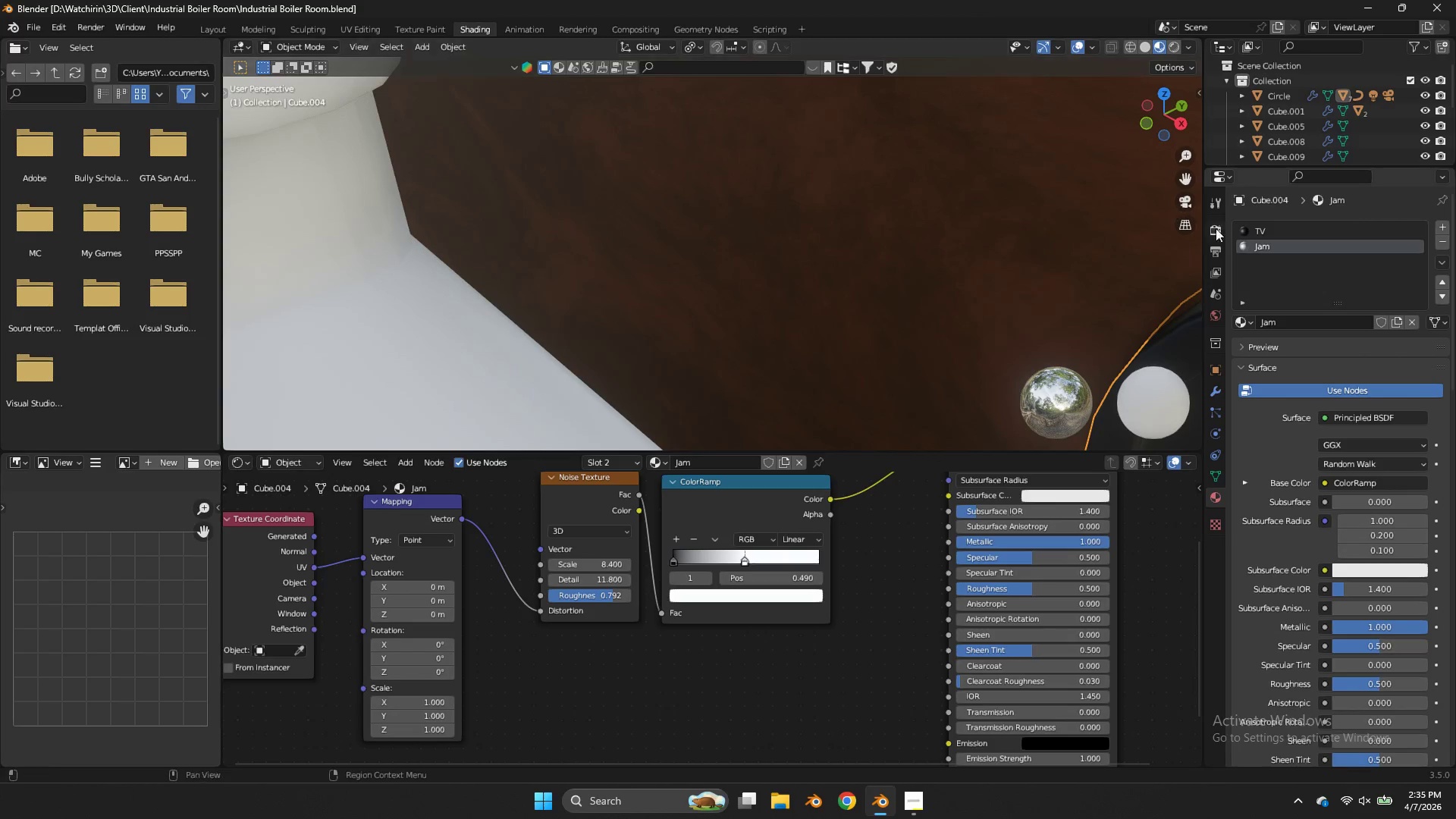 
scroll: coordinate [900, 271], scroll_direction: up, amount: 3.0
 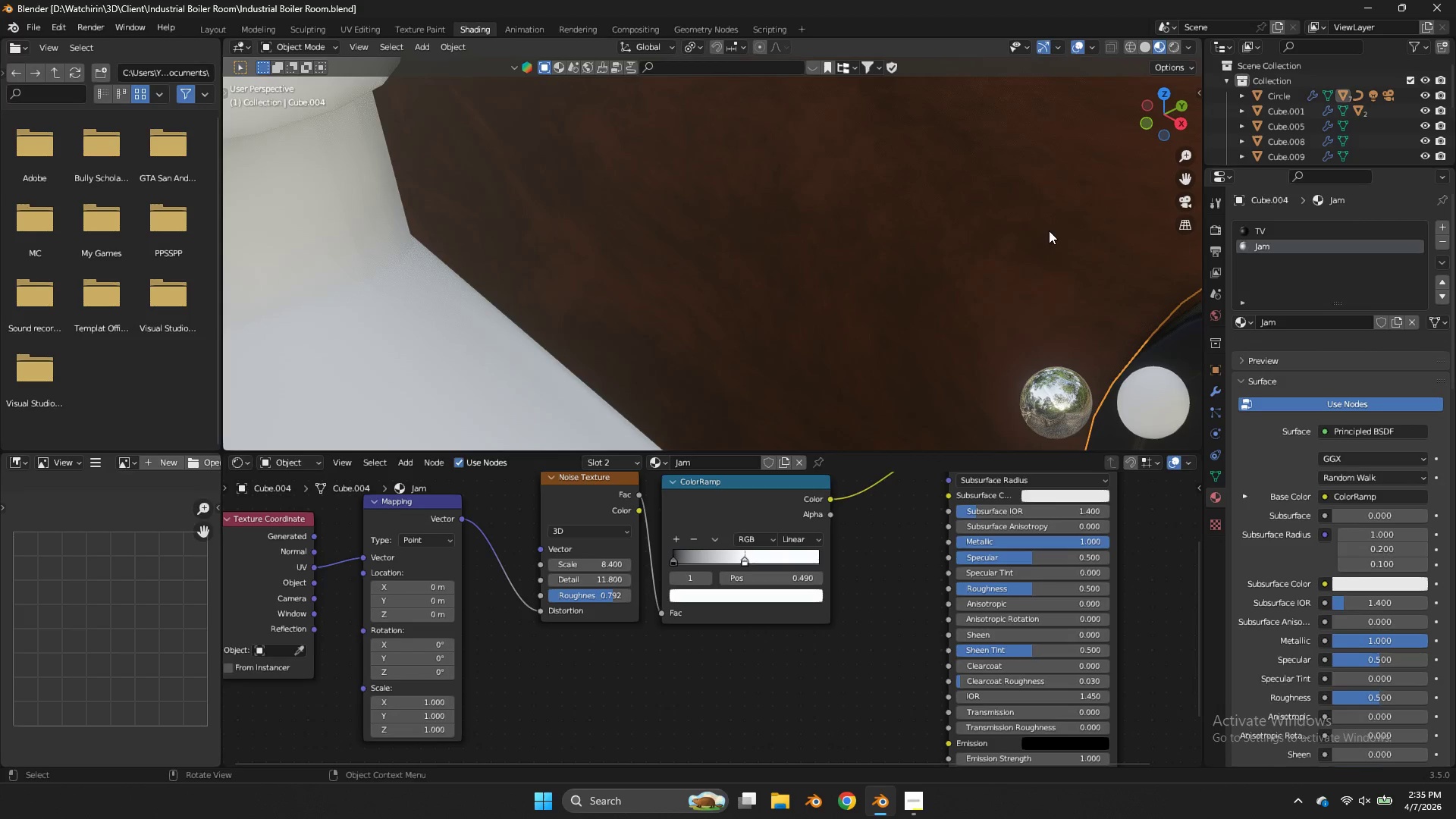 
key(Tab)
 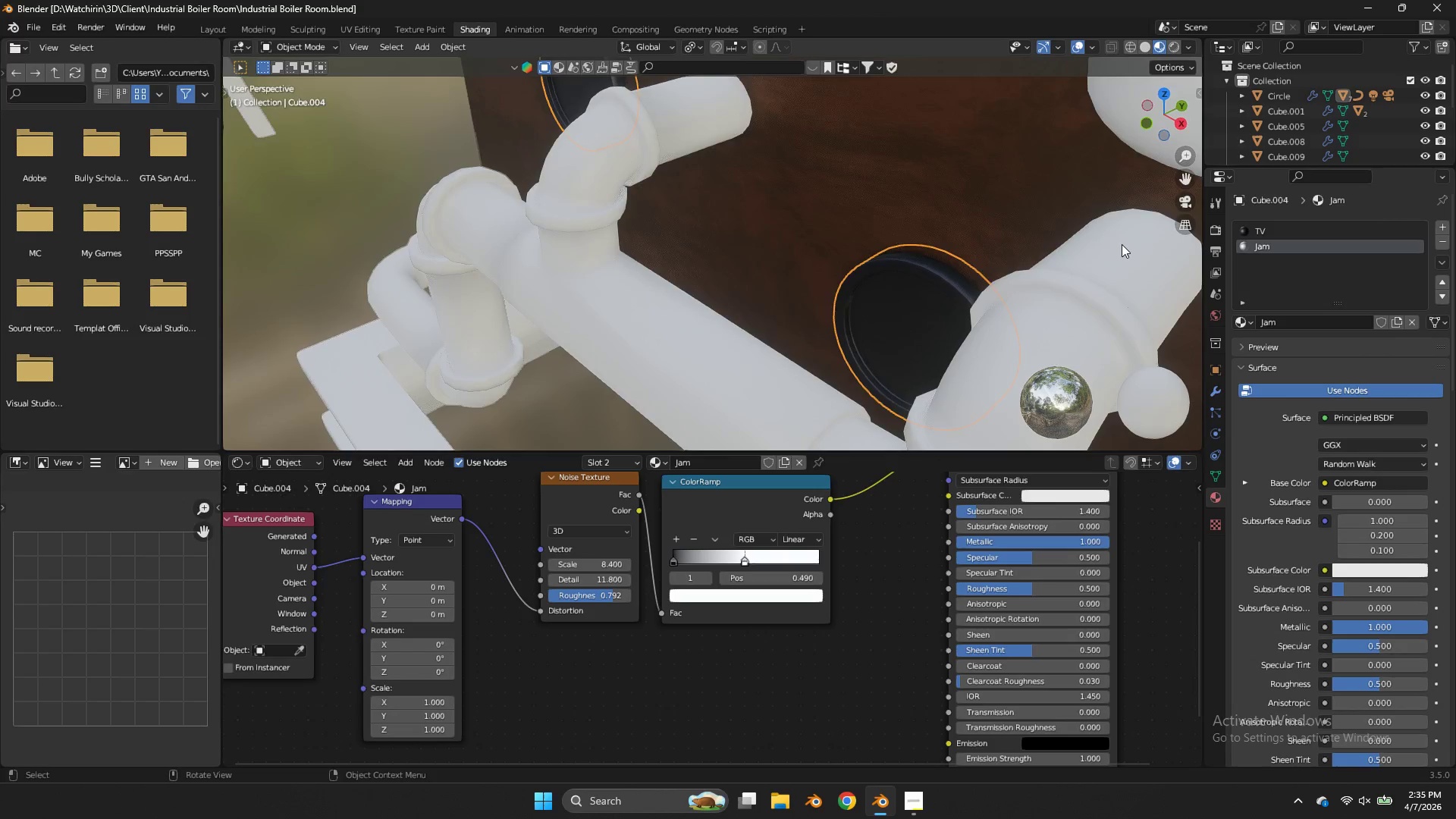 
key(Tab)
 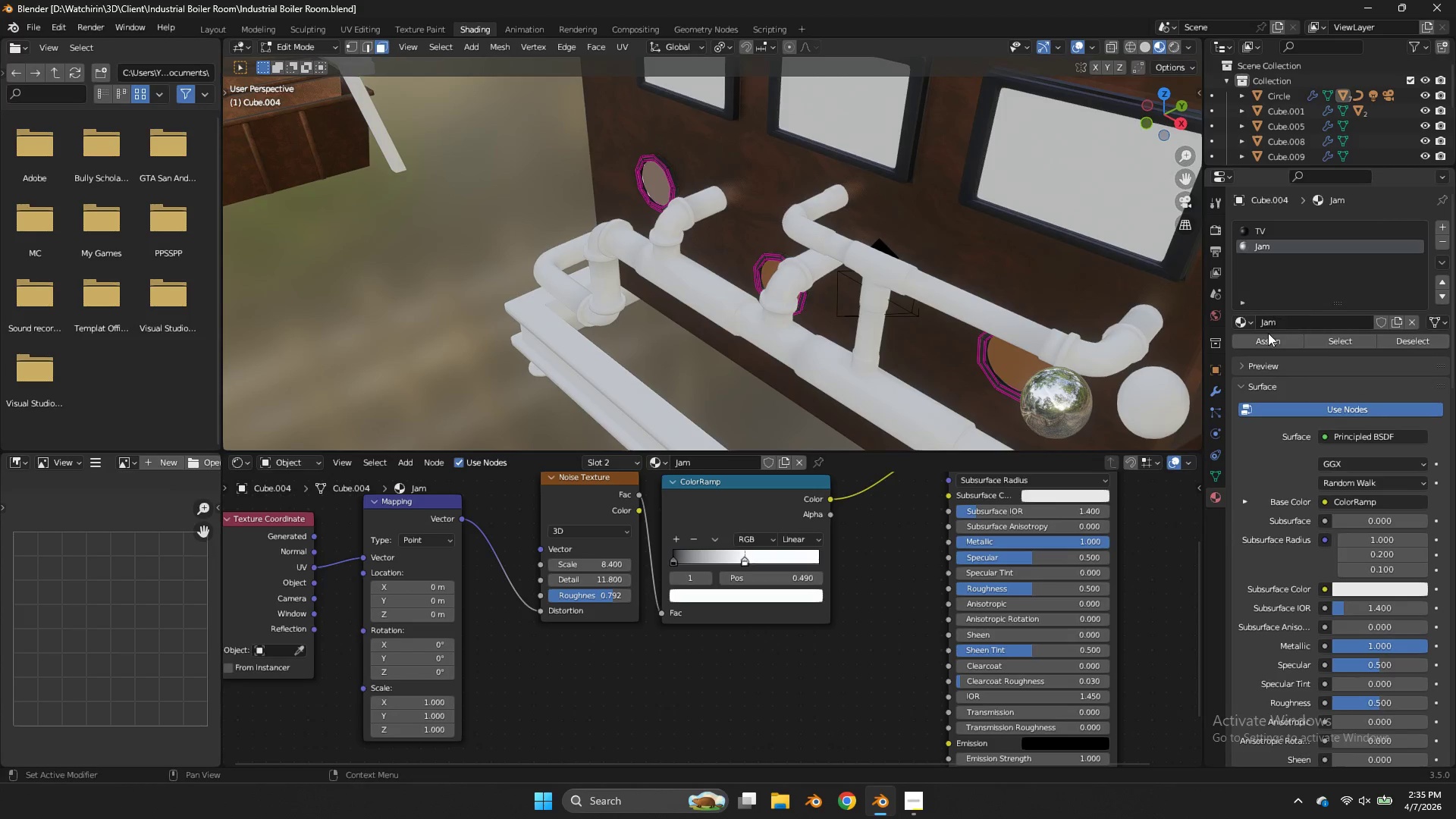 
scroll: coordinate [1122, 244], scroll_direction: down, amount: 3.0
 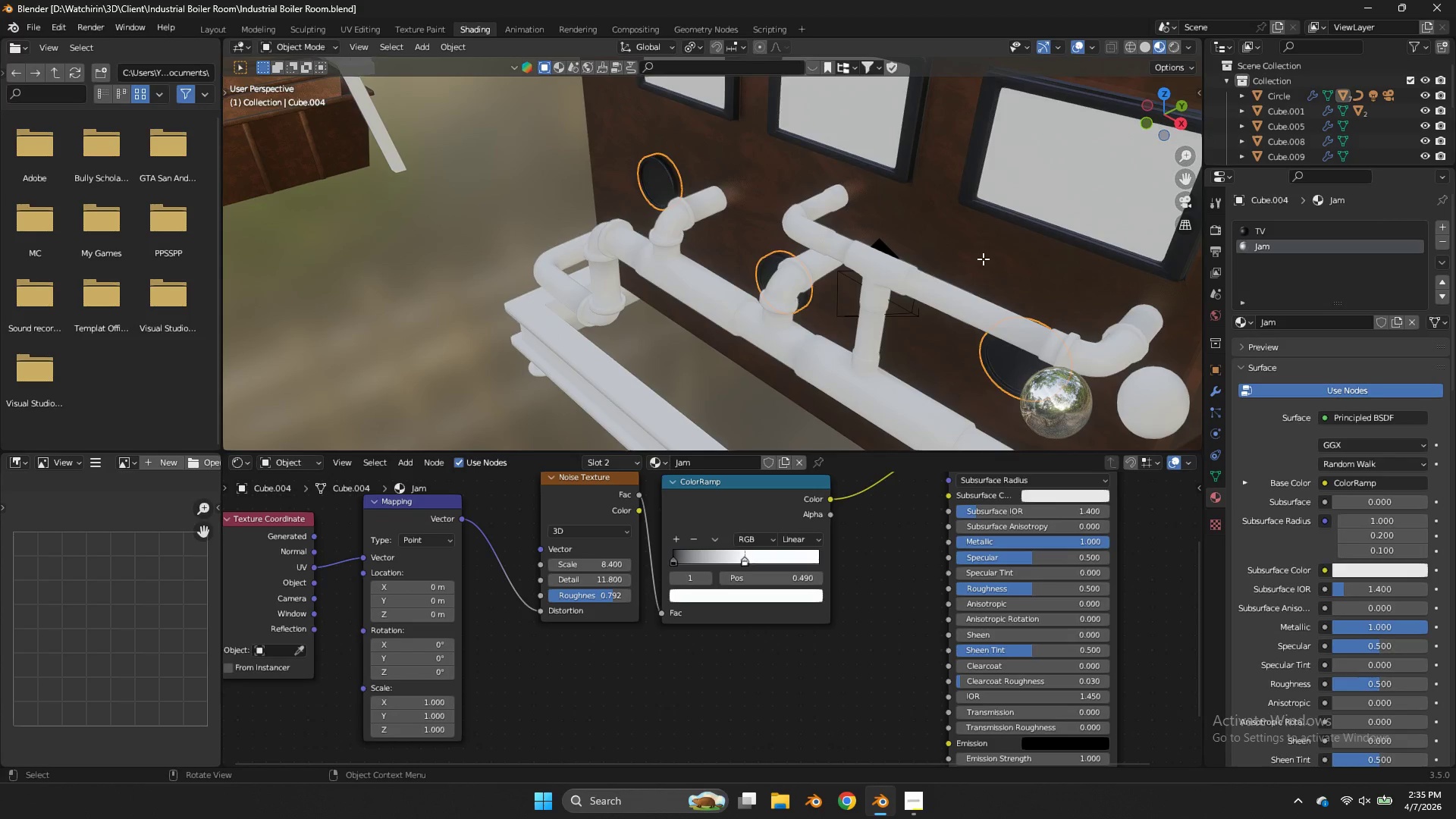 
left_click([1268, 333])
 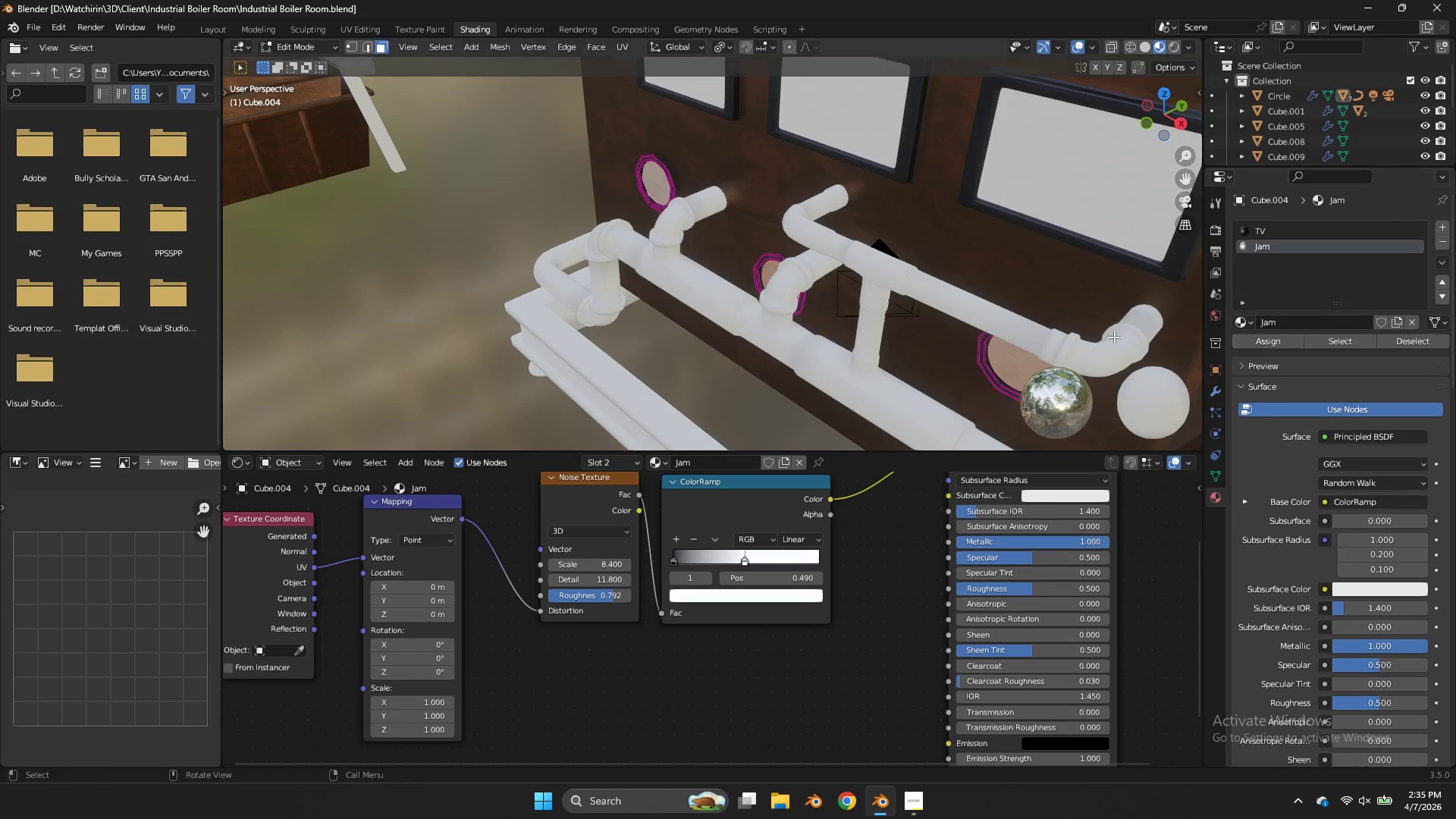 
key(Tab)
 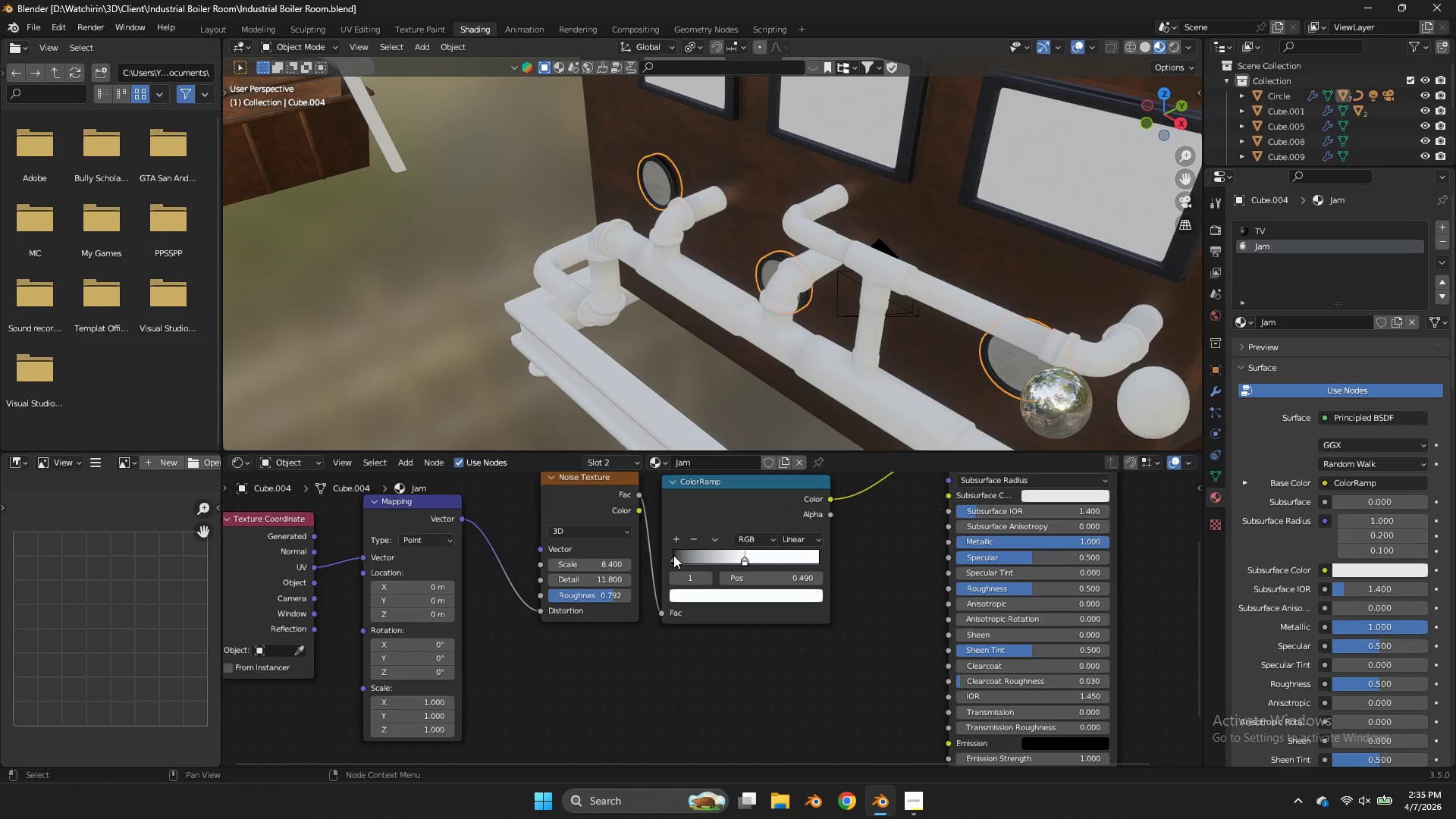 
left_click([673, 555])
 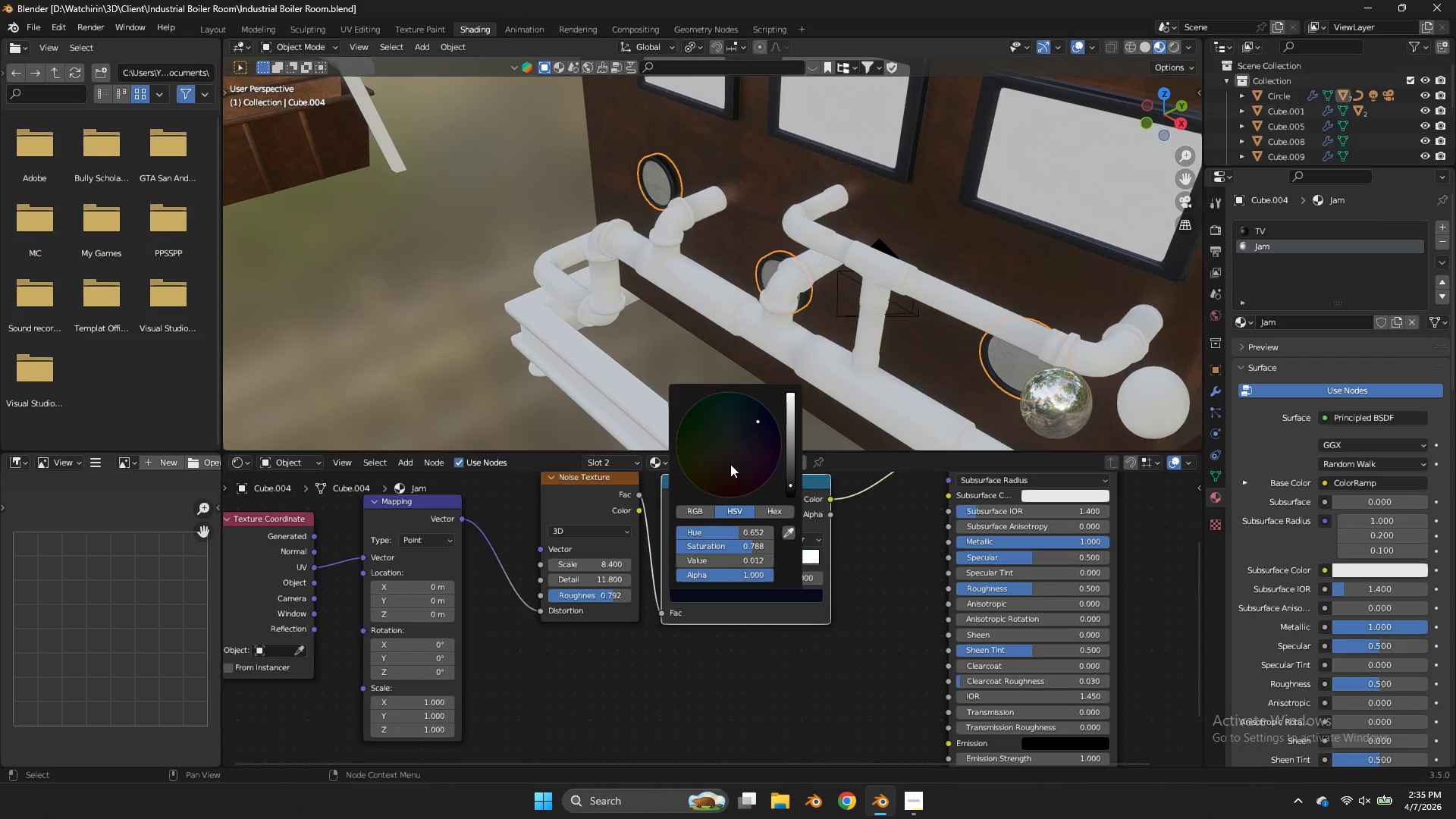 
left_click_drag(start_coordinate=[734, 450], to_coordinate=[726, 444])
 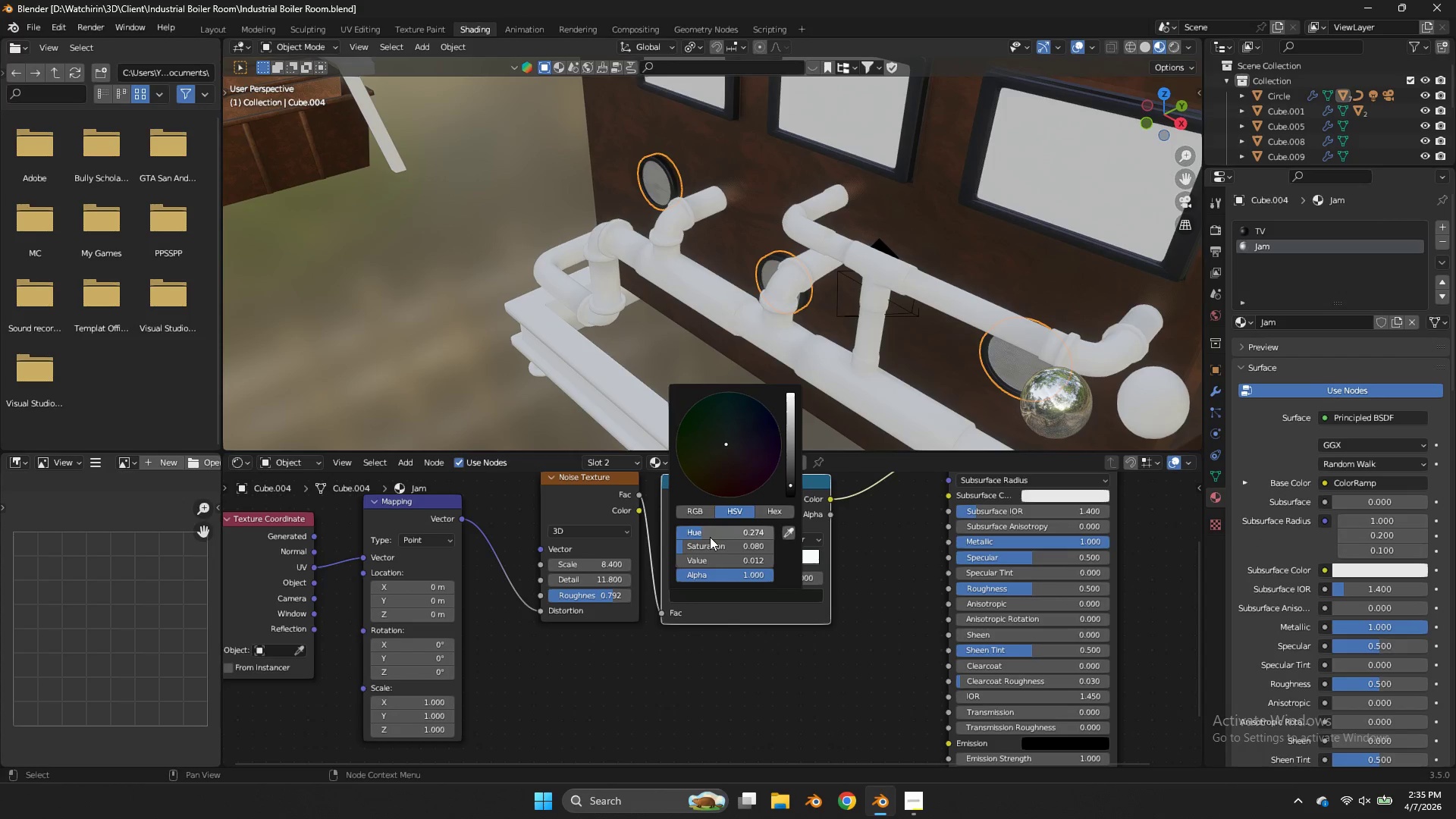 
left_click_drag(start_coordinate=[710, 537], to_coordinate=[632, 352])
 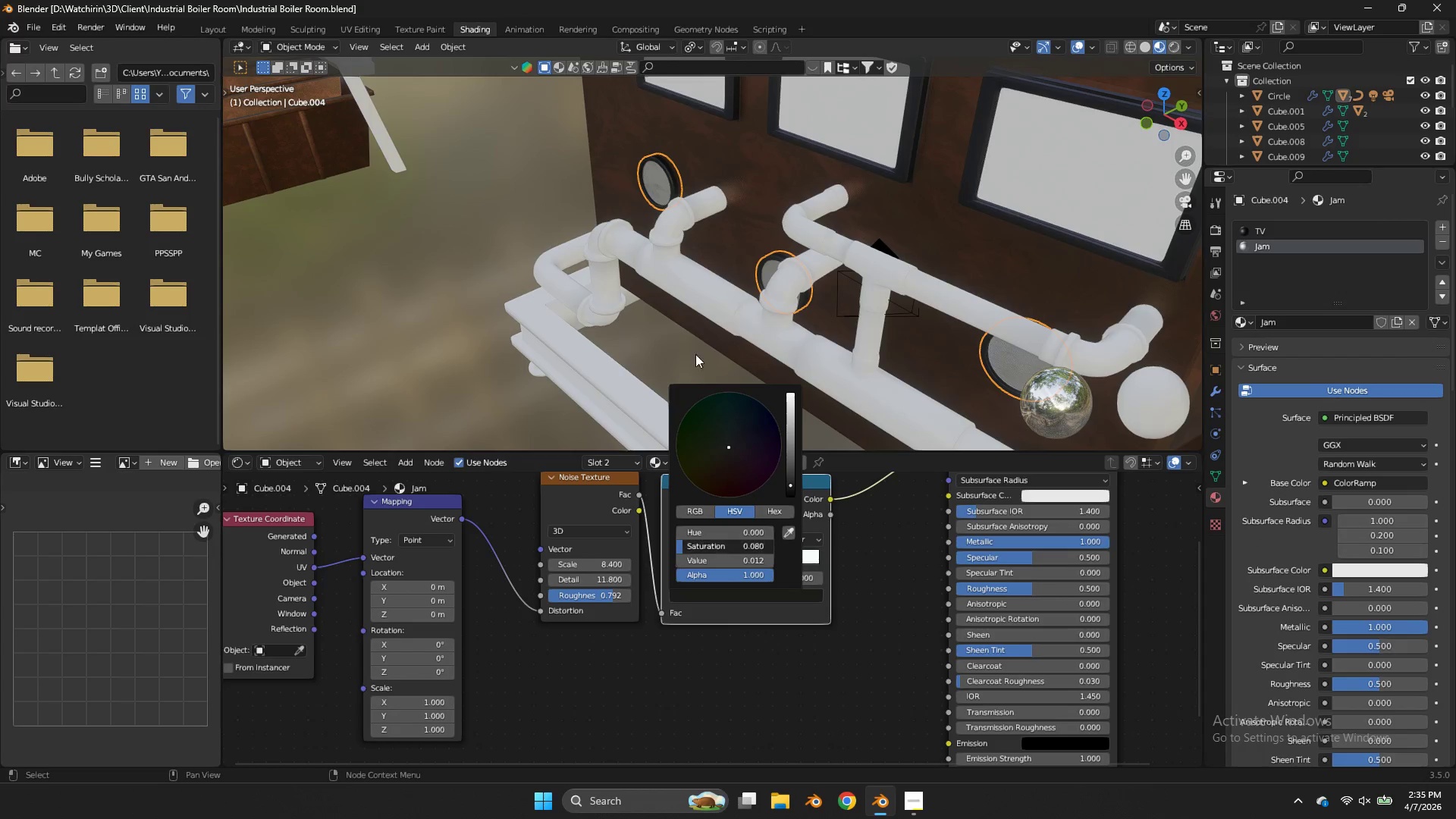 
left_click_drag(start_coordinate=[700, 542], to_coordinate=[604, 355])
 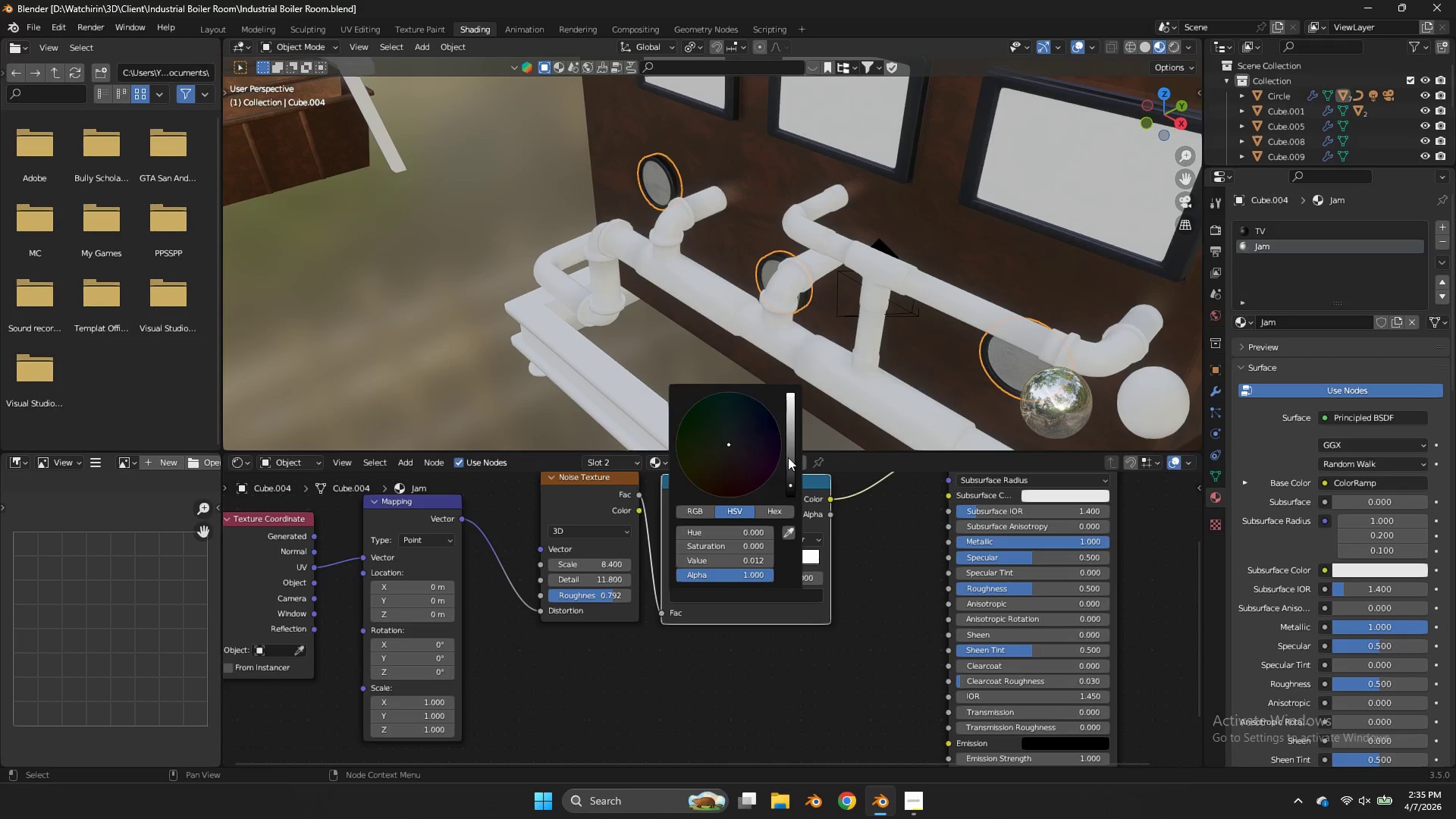 
left_click_drag(start_coordinate=[788, 458], to_coordinate=[793, 319])
 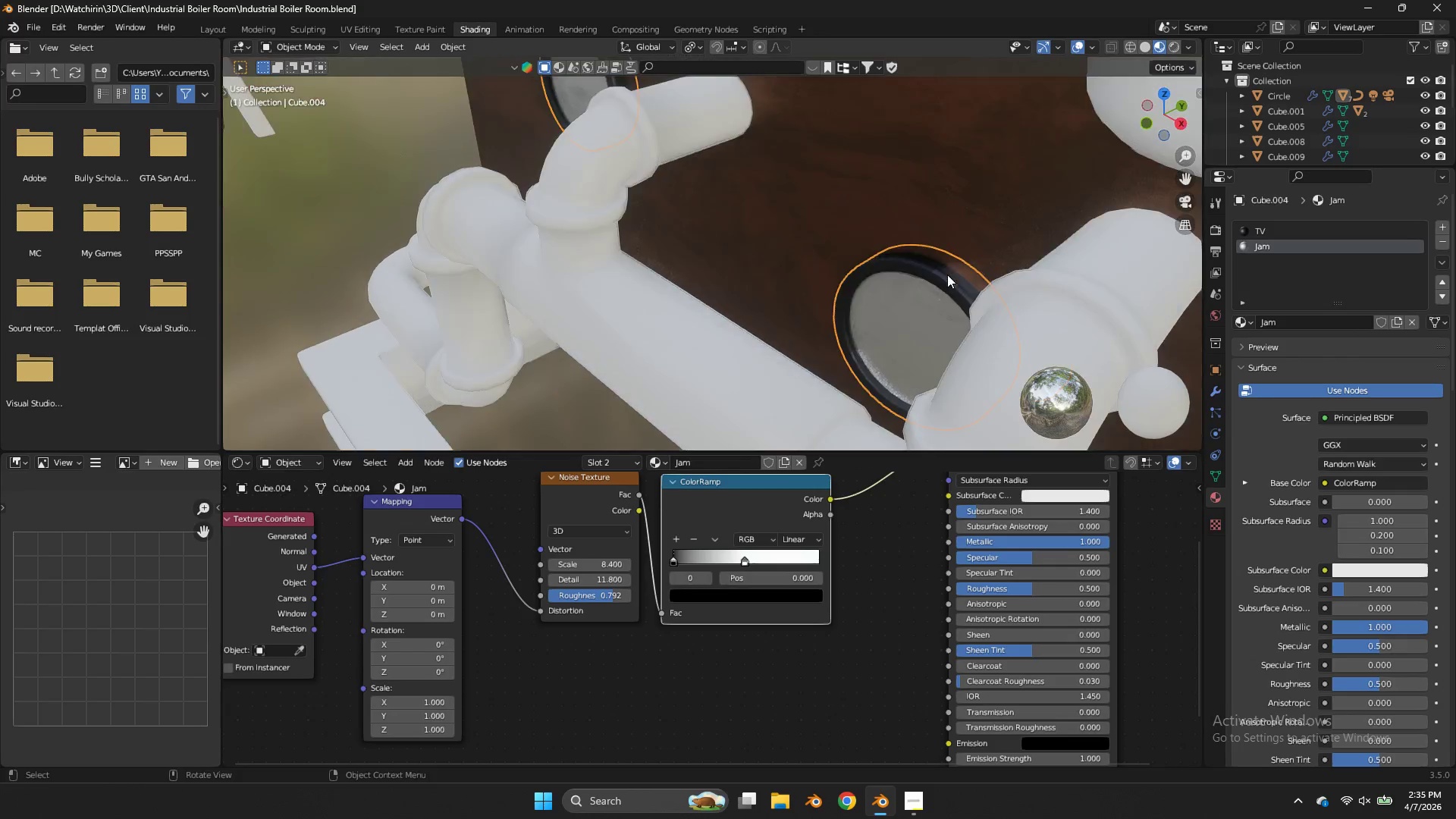 
key(Z)
 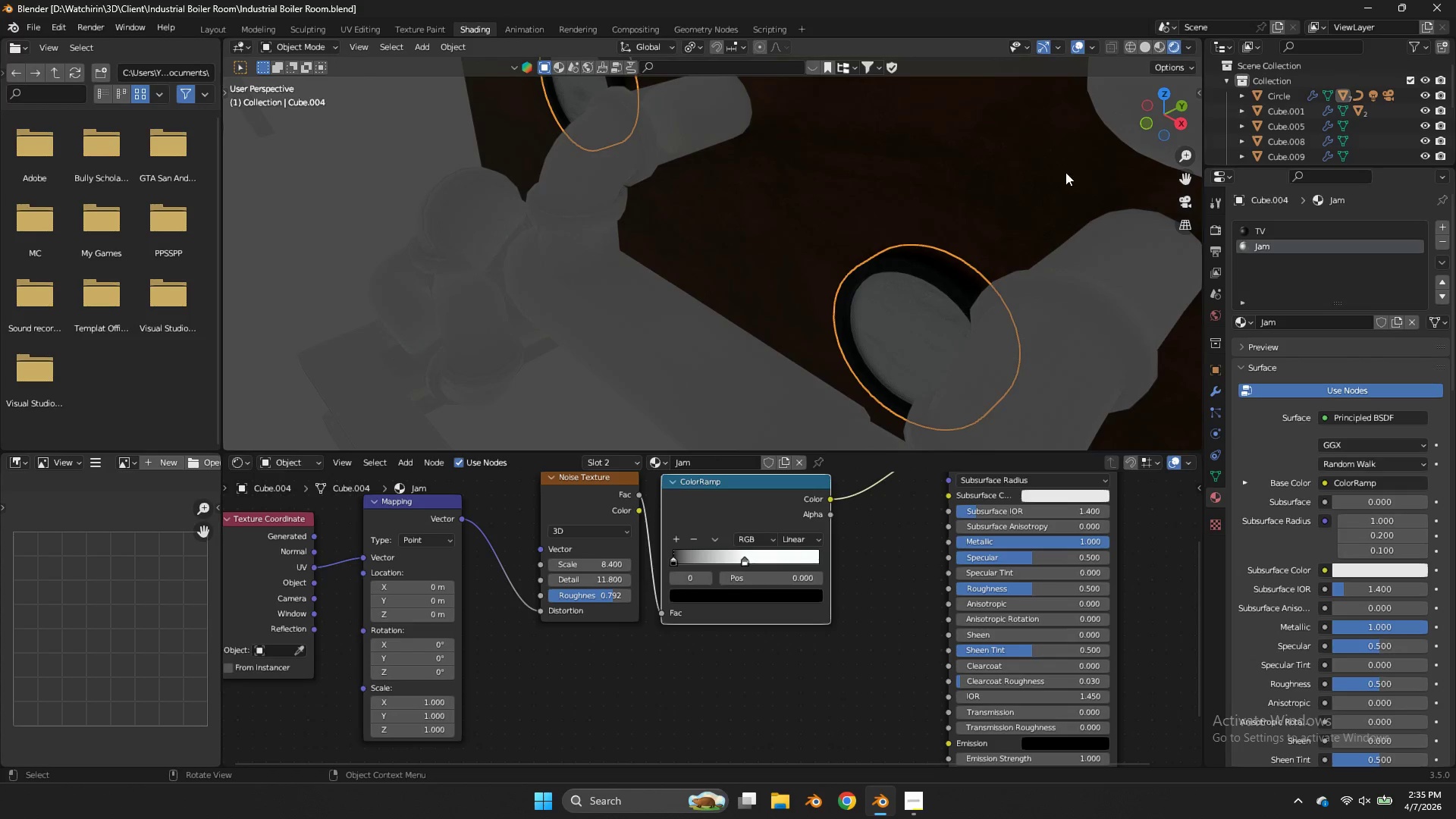 
scroll: coordinate [1050, 188], scroll_direction: up, amount: 2.0
 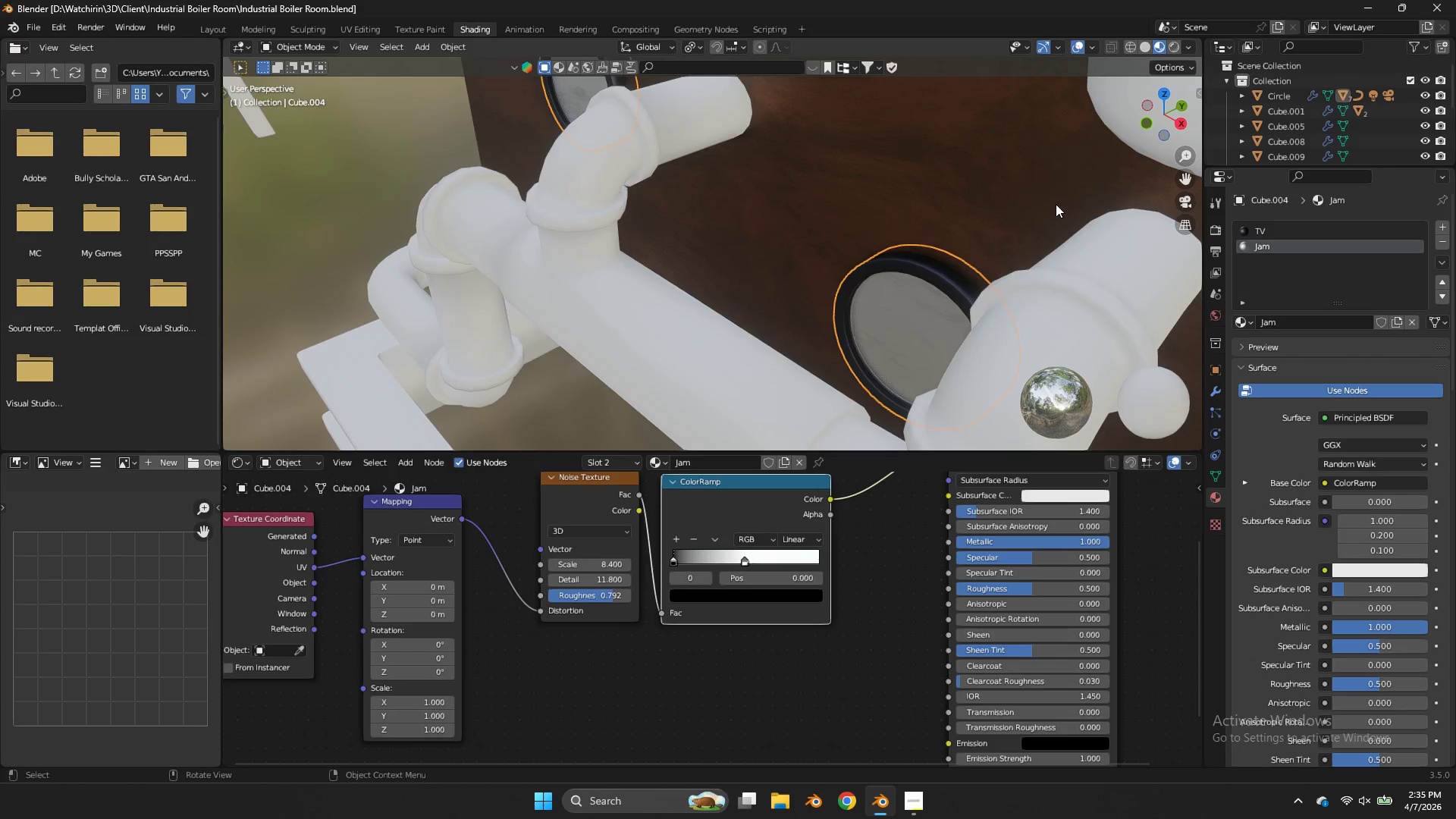 
key(Z)
 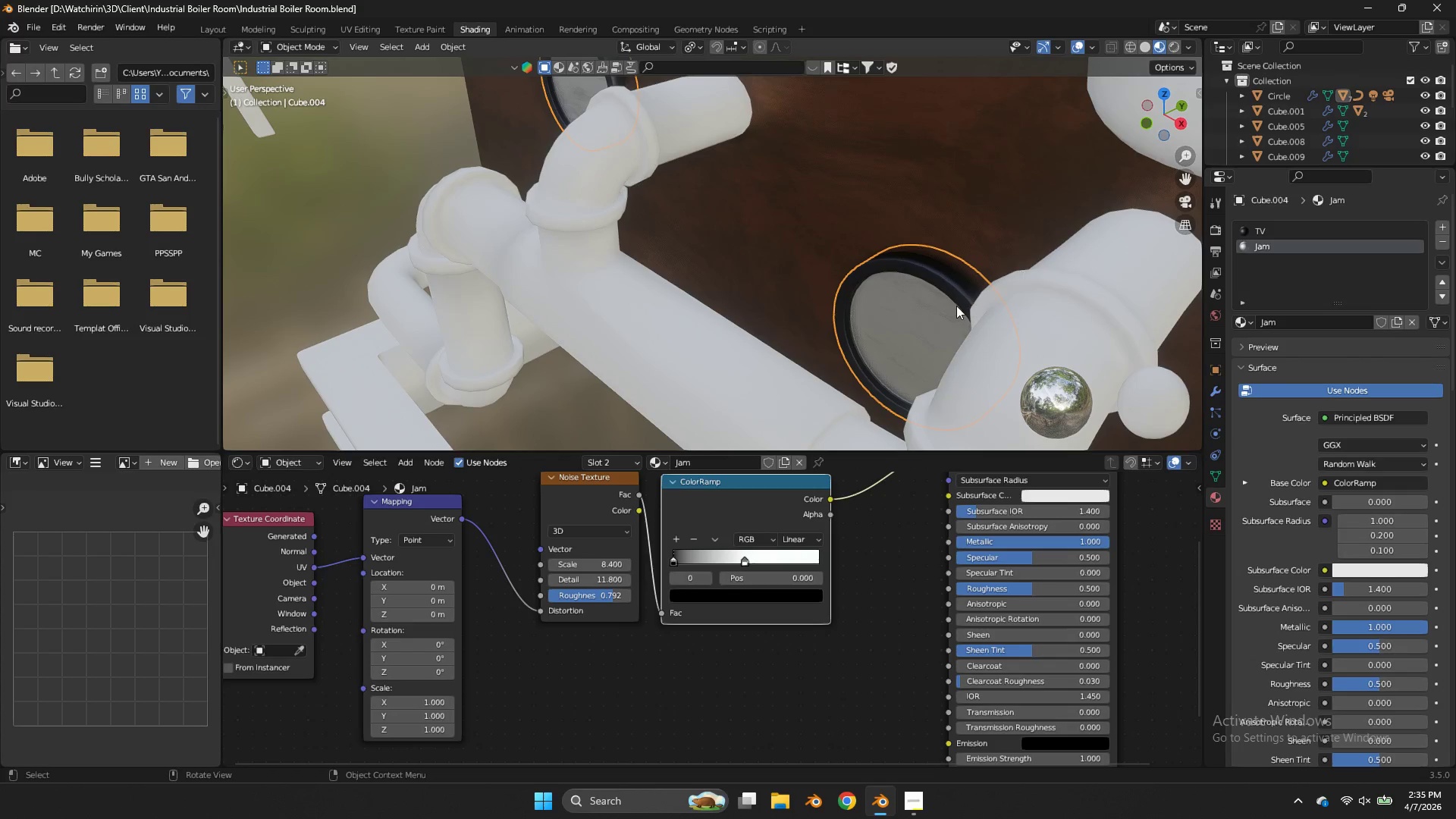 
key(Tab)
 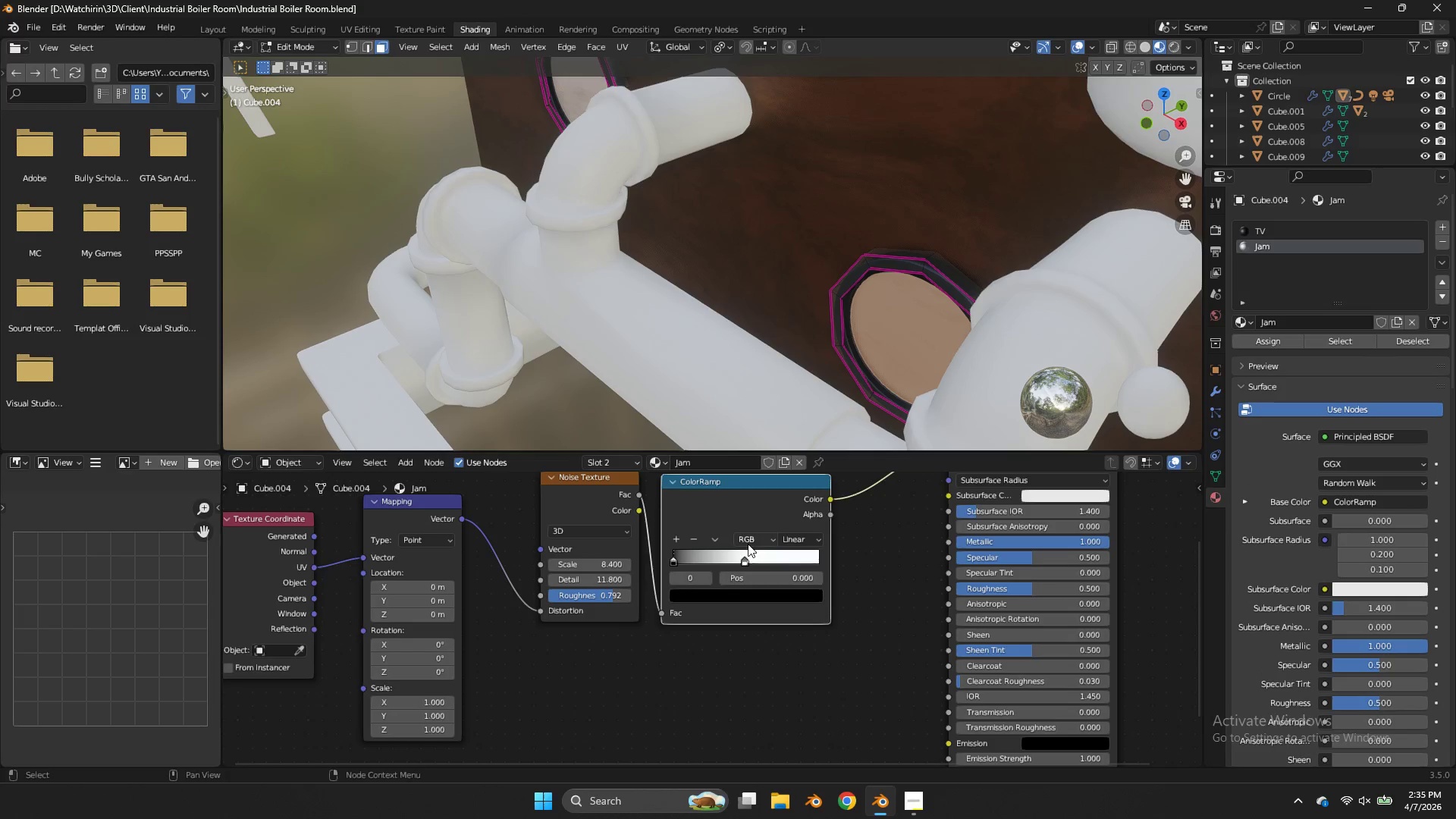 
left_click_drag(start_coordinate=[742, 550], to_coordinate=[799, 557])
 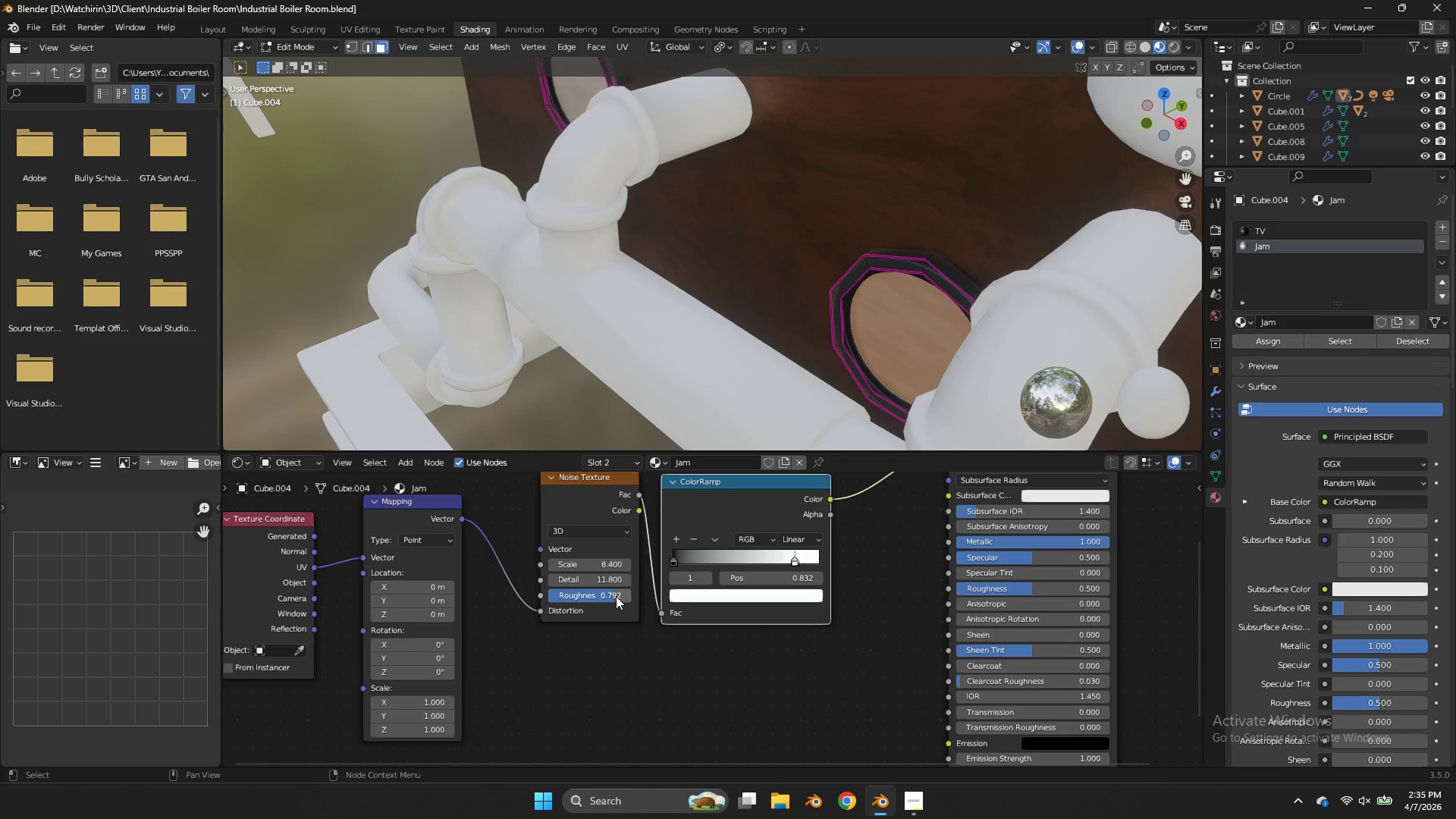 
left_click_drag(start_coordinate=[613, 596], to_coordinate=[586, 402])
 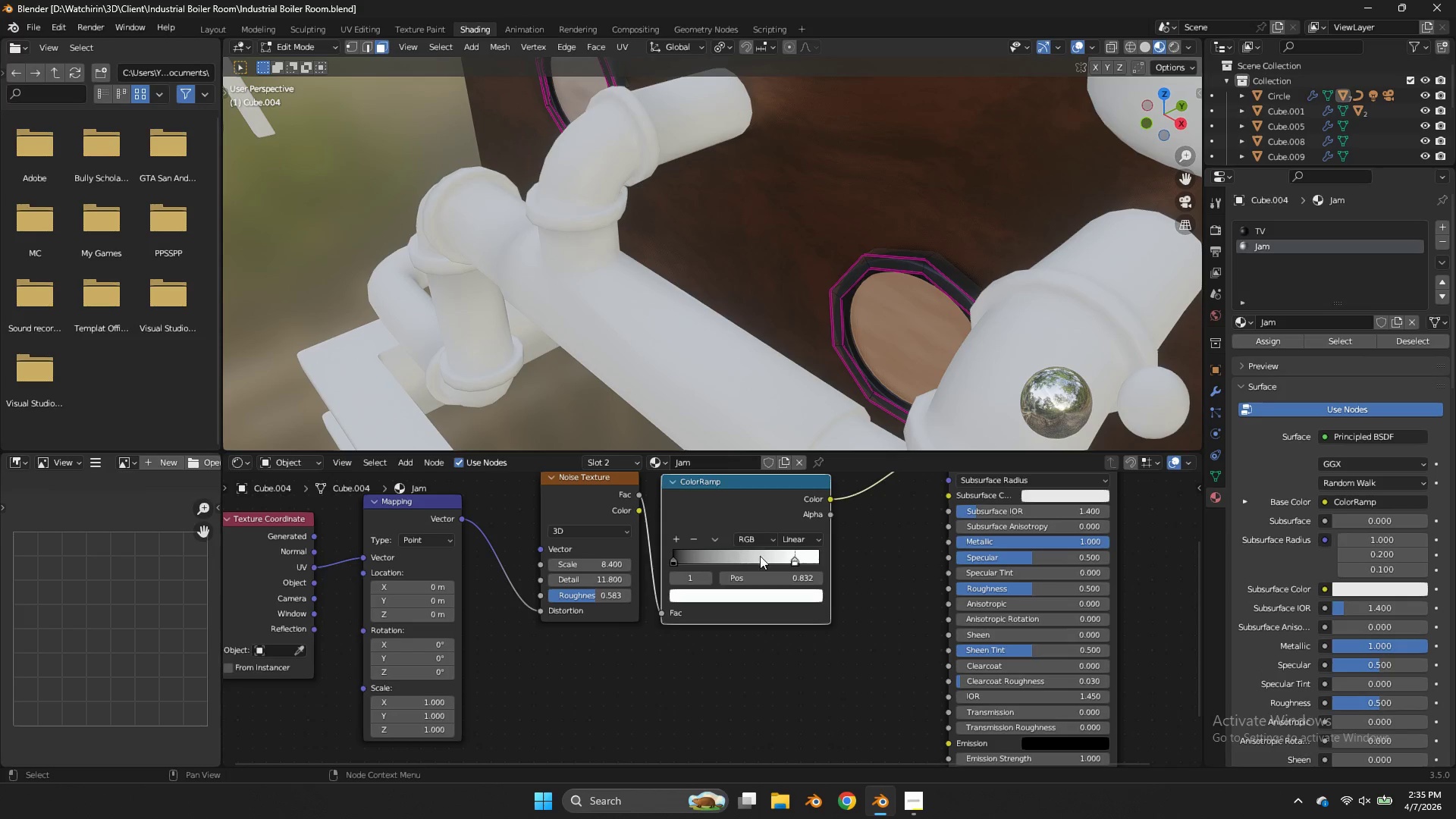 
left_click_drag(start_coordinate=[761, 557], to_coordinate=[715, 555])
 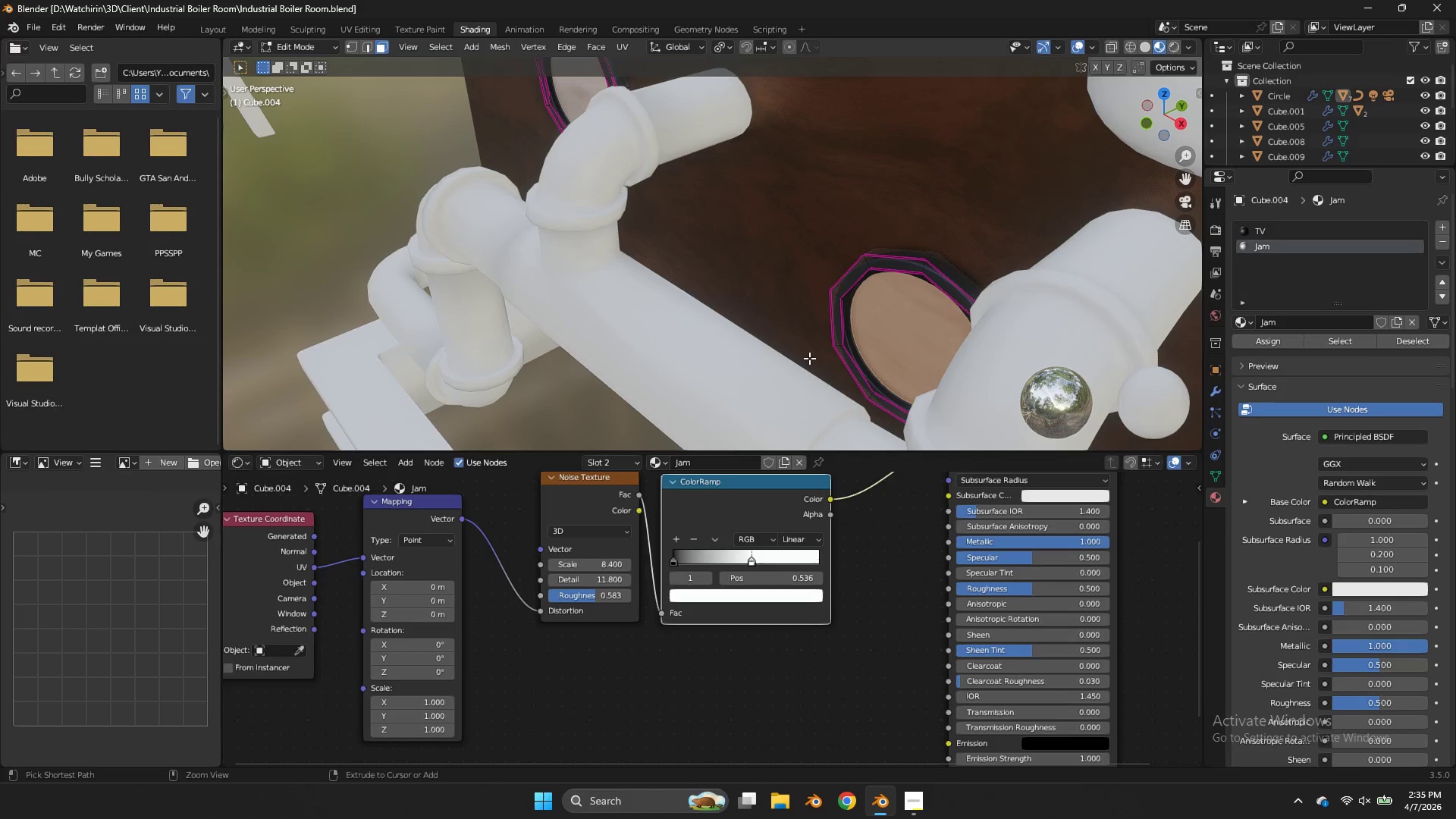 
key(Control+ControlLeft)
 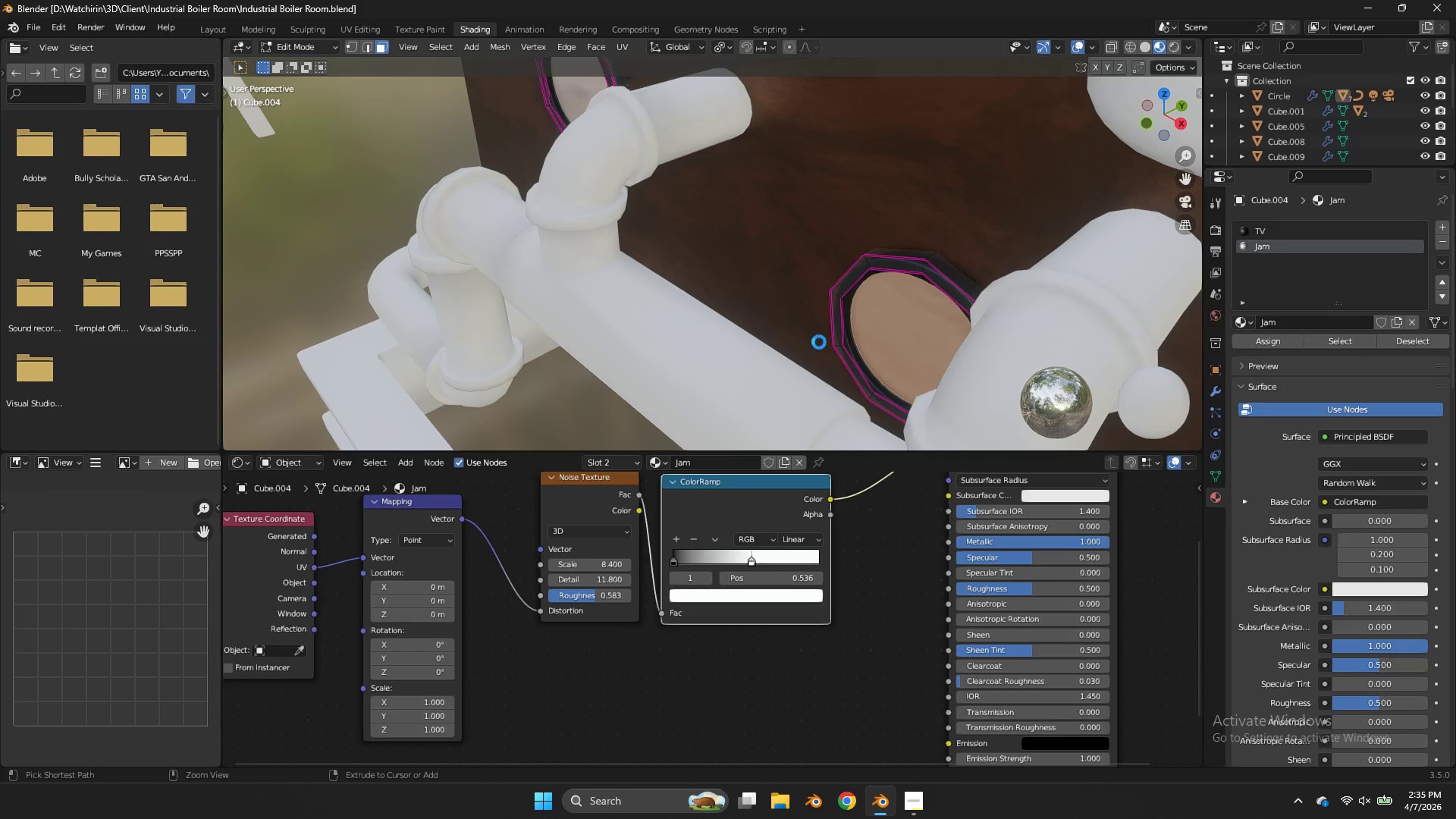 
key(Control+S)
 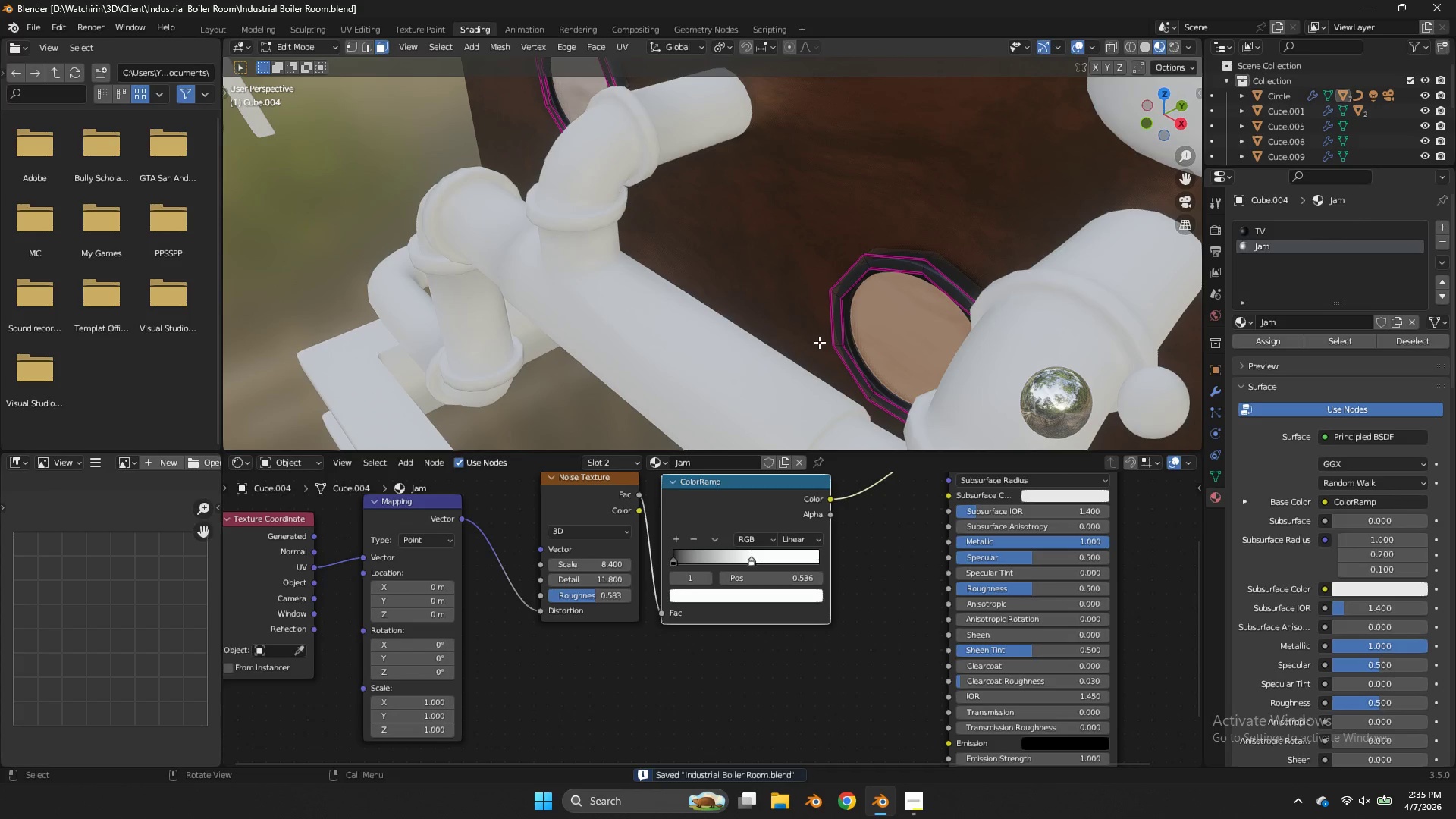 
key(NumpadDivide)
 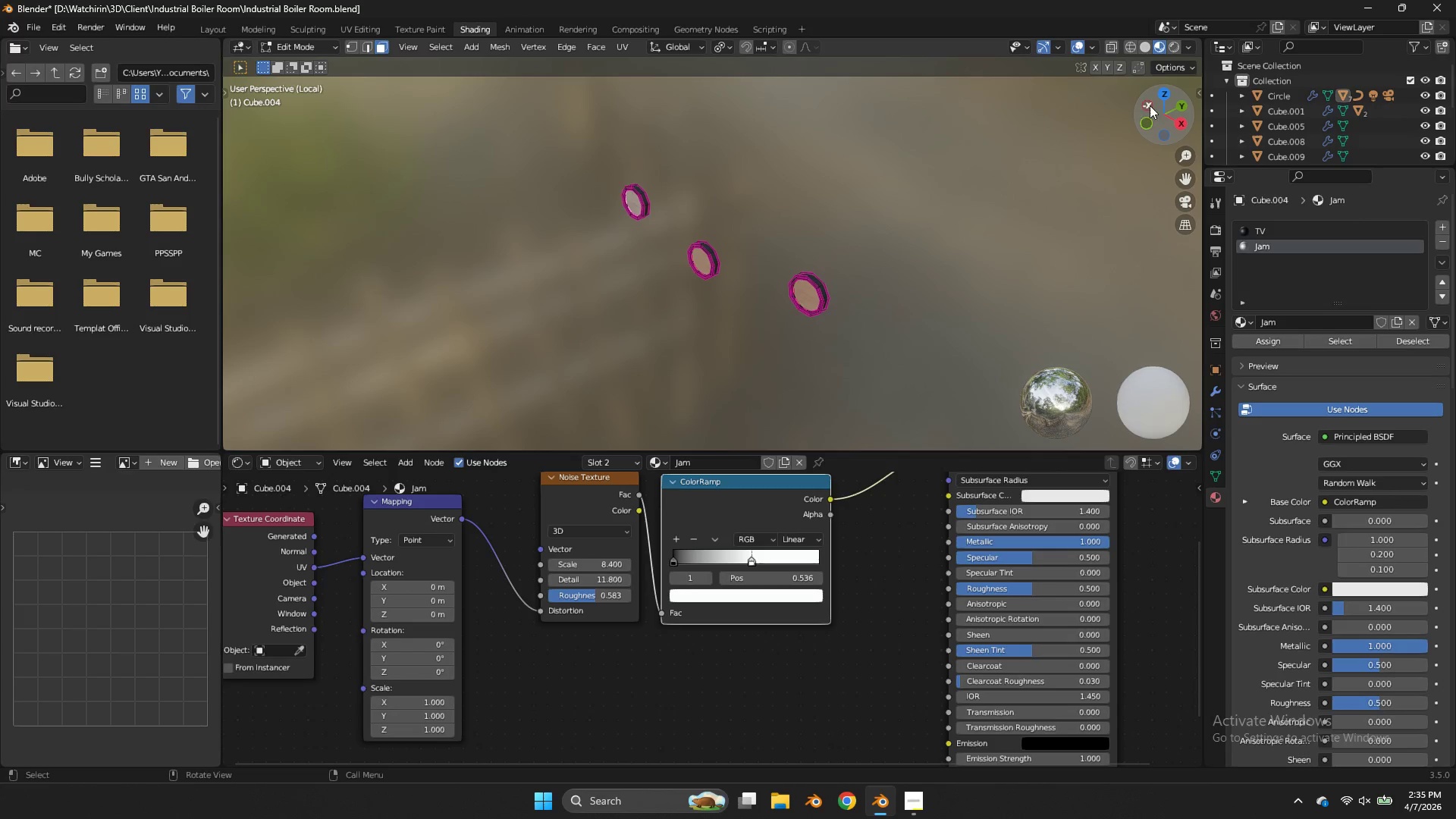 
left_click([1153, 118])
 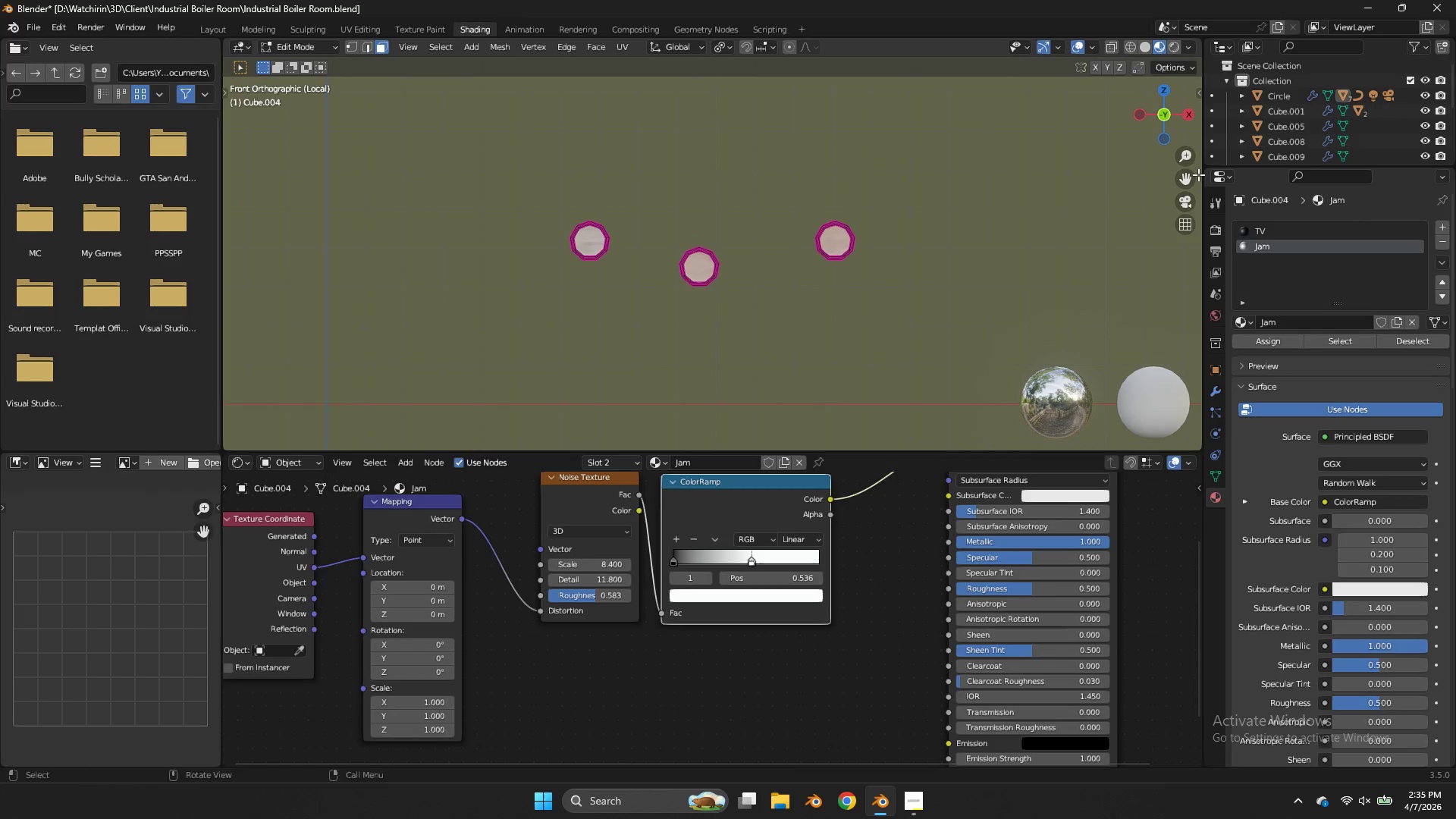 
left_click_drag(start_coordinate=[1198, 174], to_coordinate=[1112, 140])
 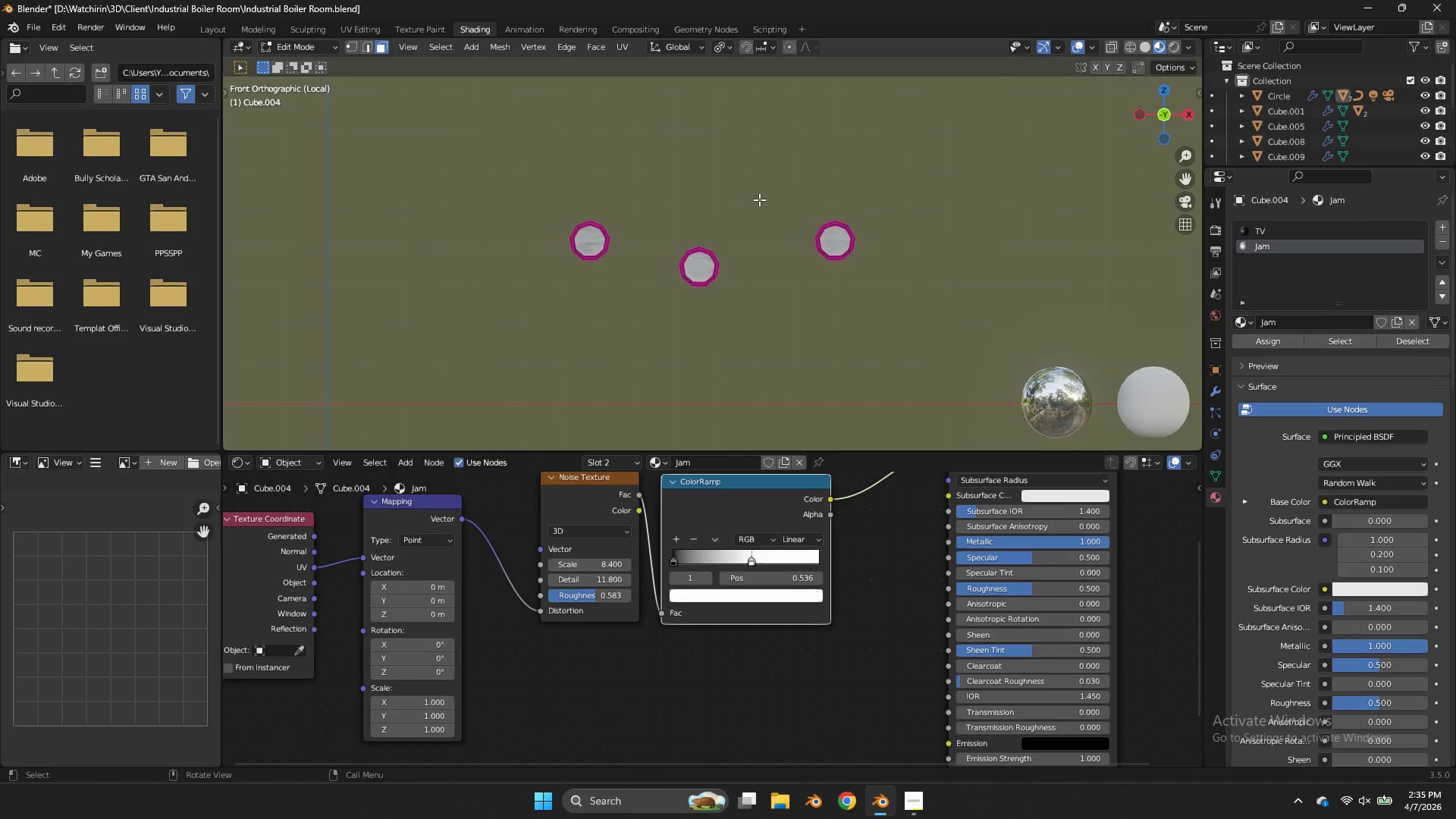 
type(zx)
 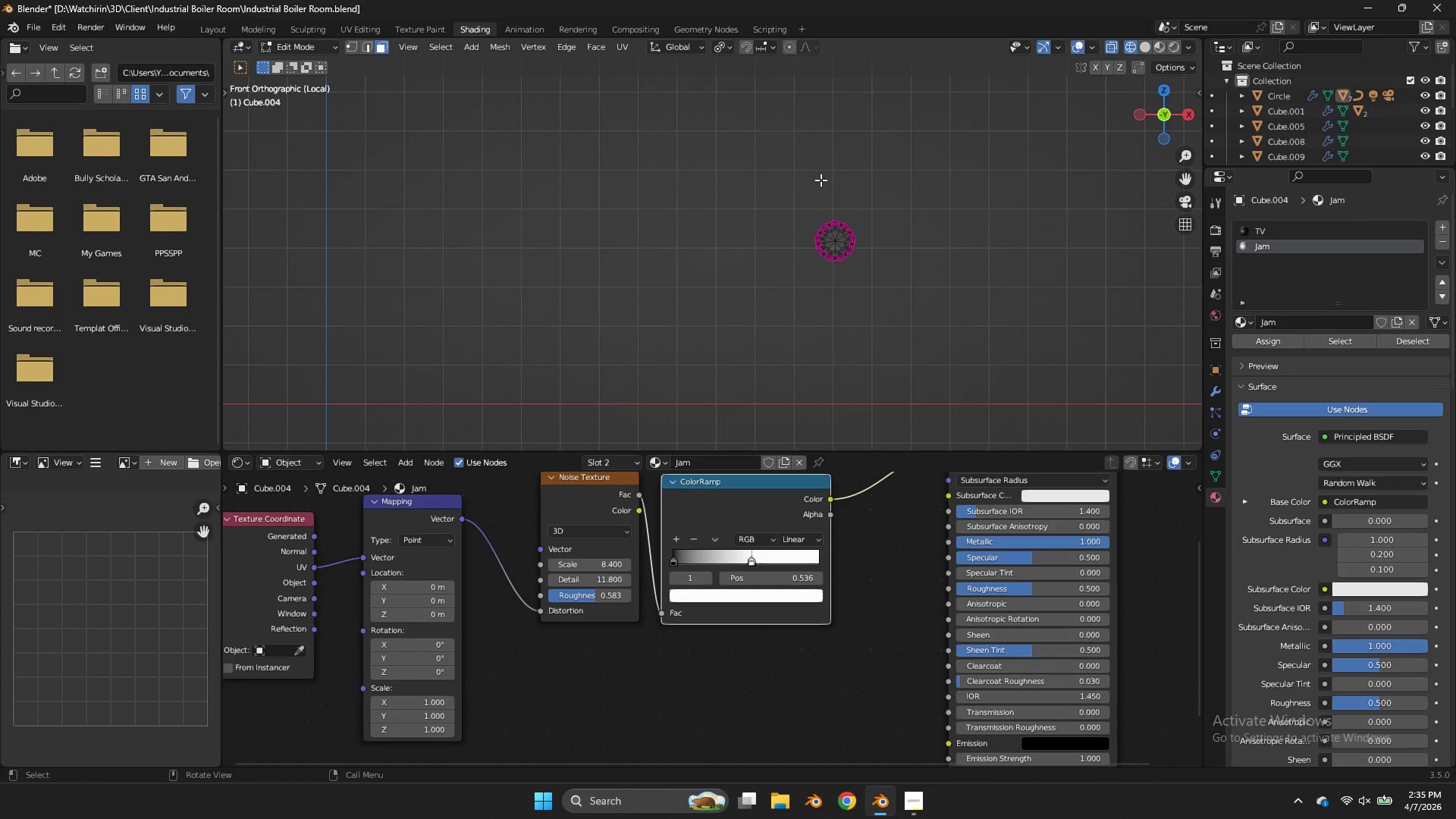 
left_click_drag(start_coordinate=[827, 158], to_coordinate=[359, 372])
 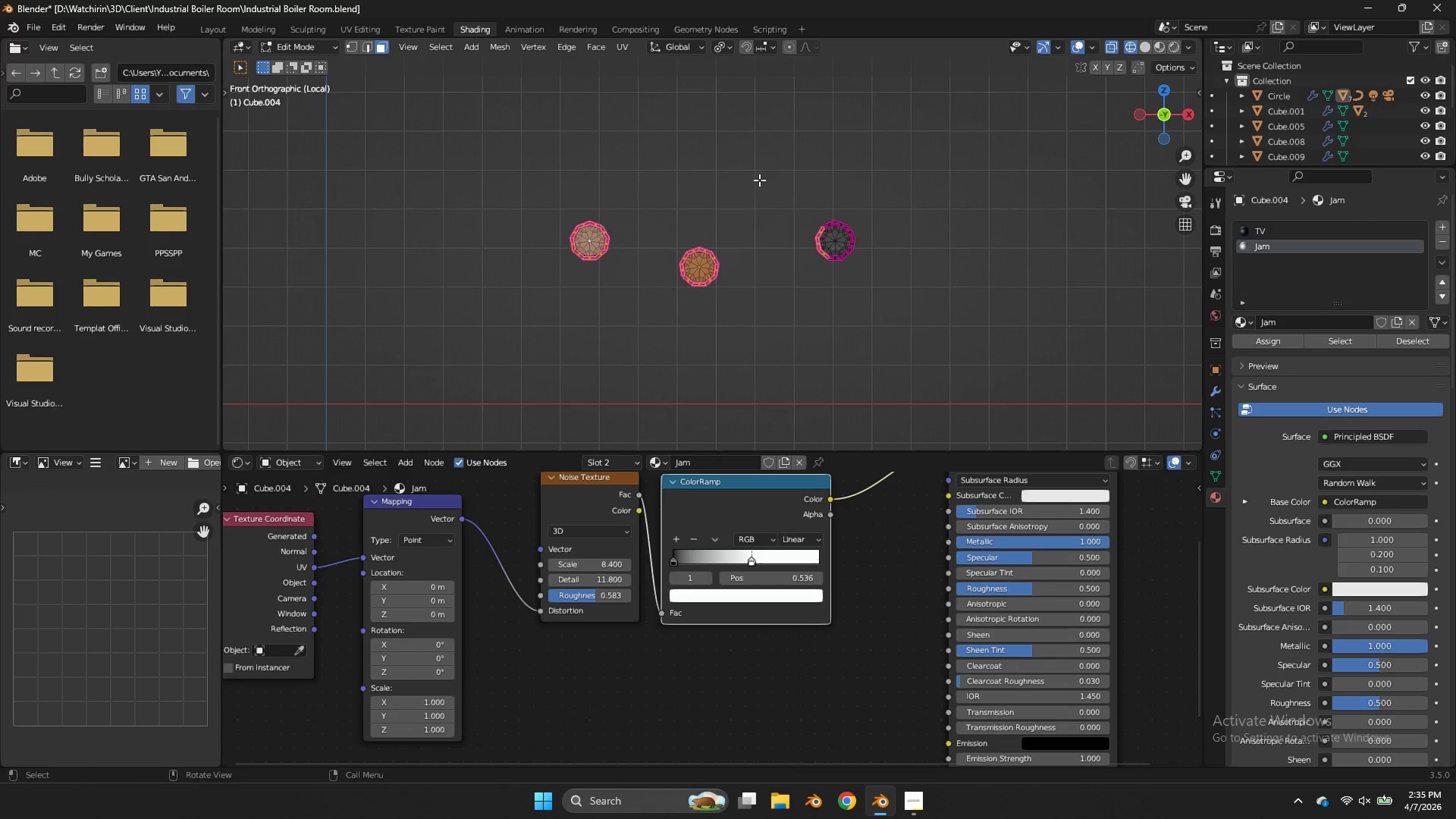 
left_click_drag(start_coordinate=[756, 180], to_coordinate=[303, 427])
 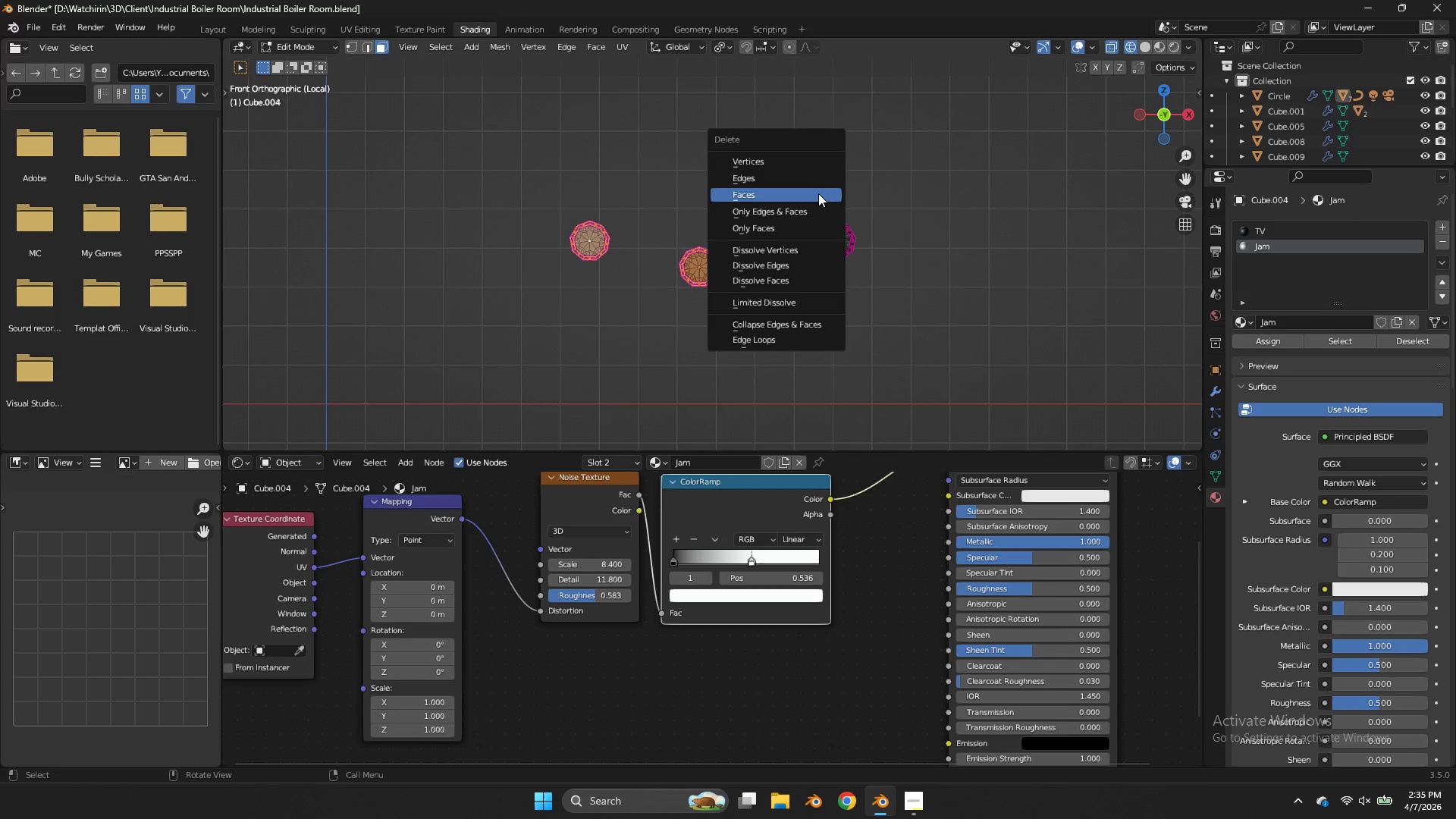 
left_click([818, 193])
 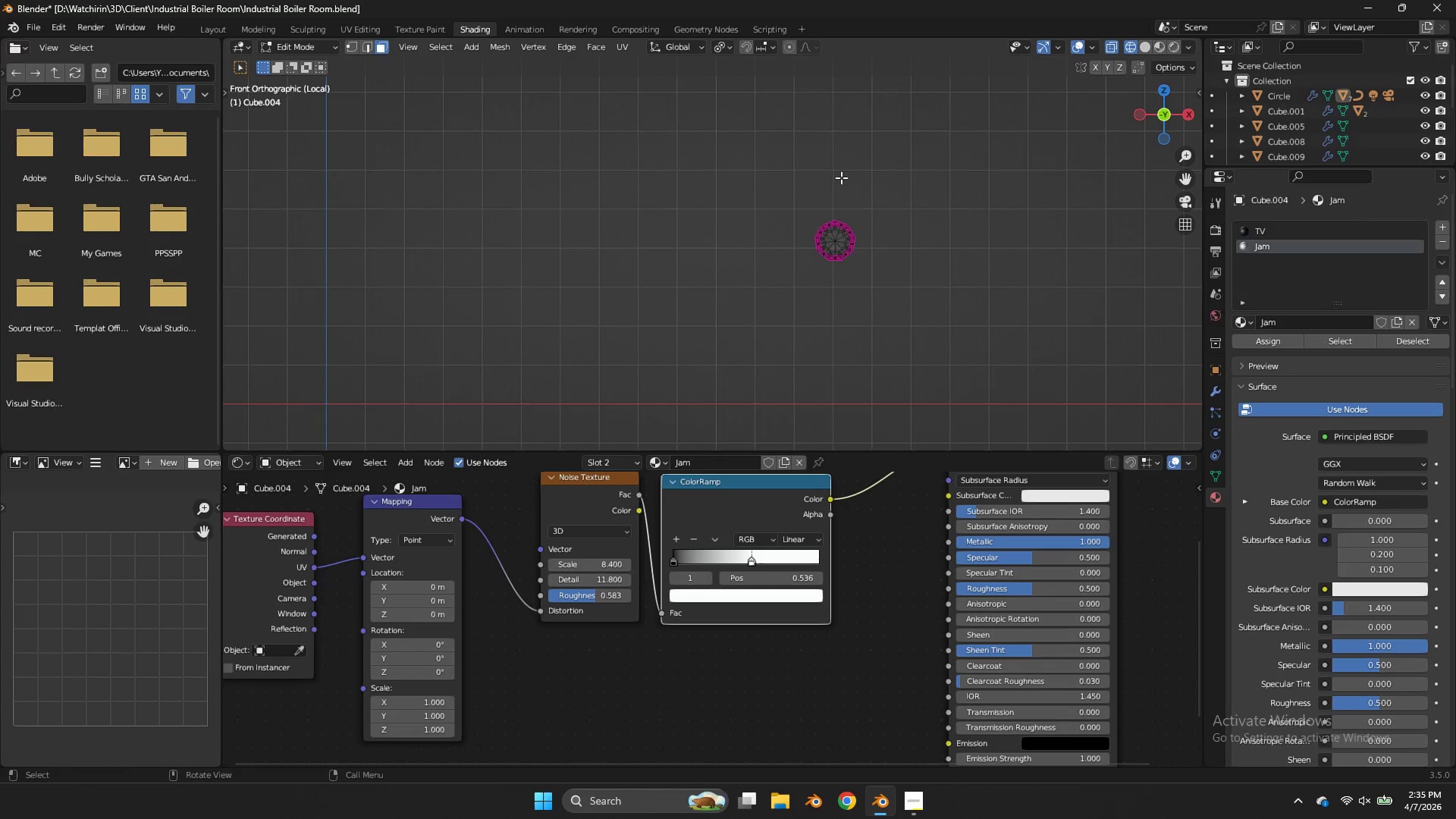 
key(Control+ControlLeft)
 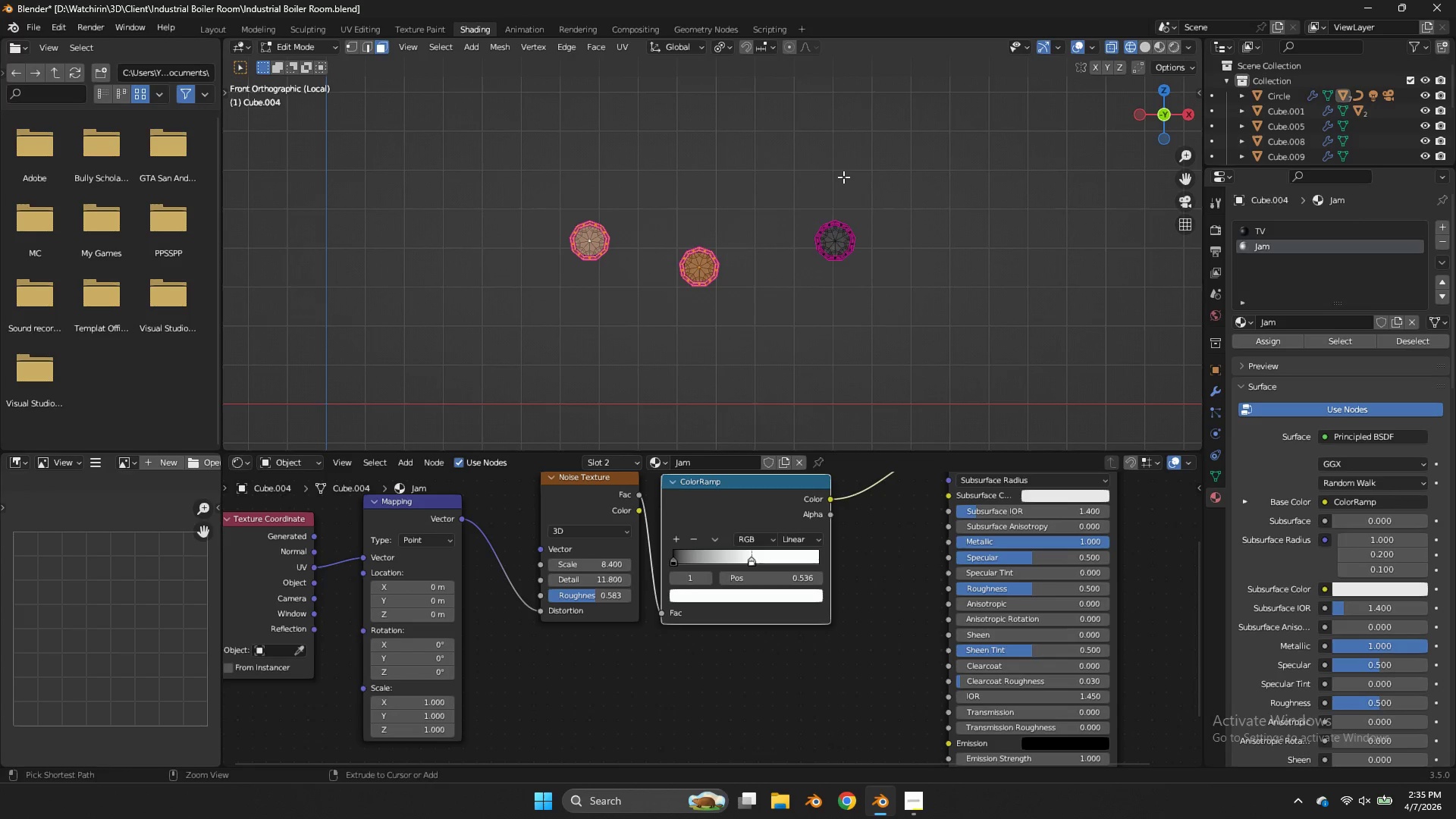 
key(Control+Z)
 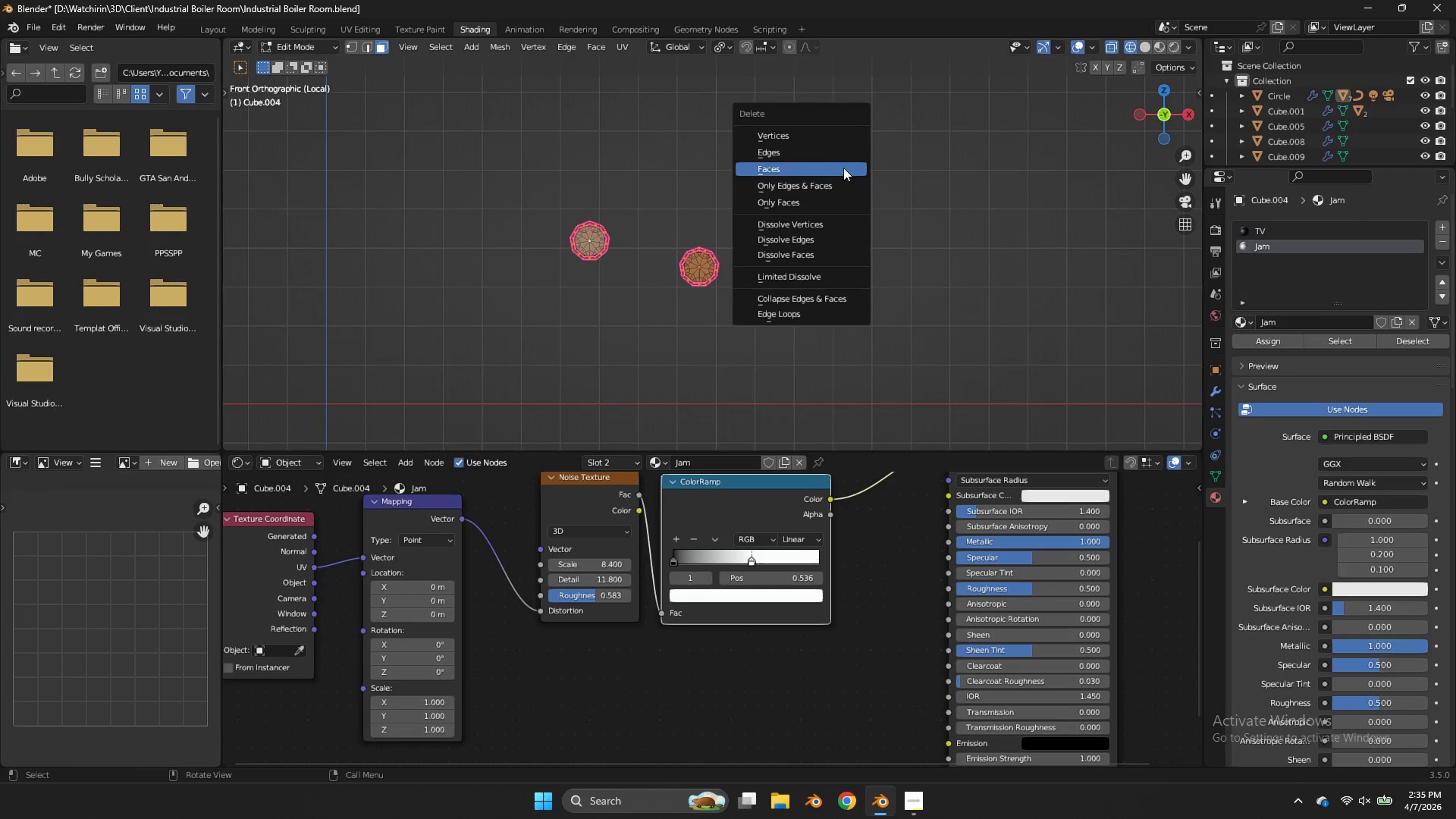 
key(X)
 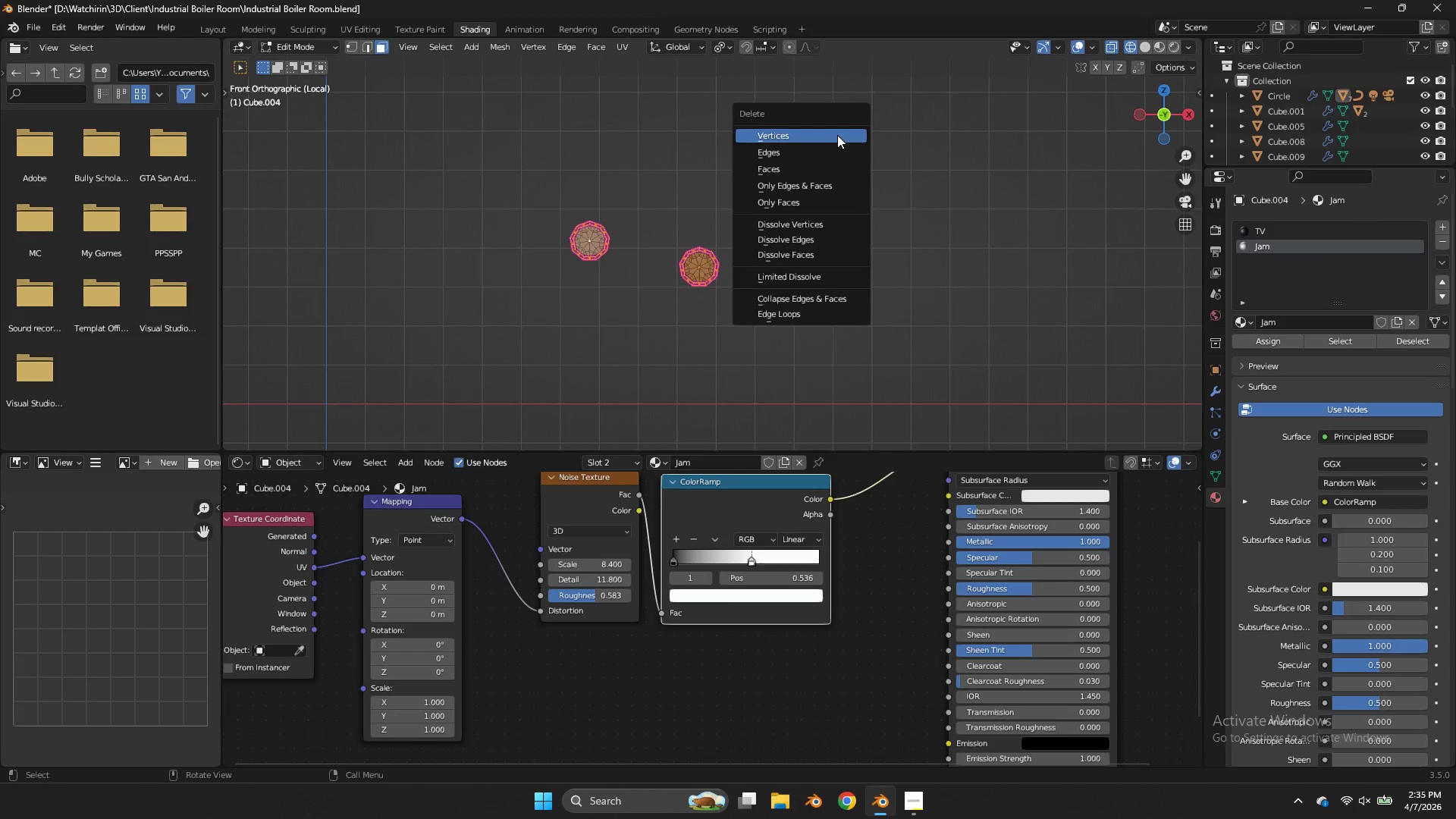 
left_click([837, 135])
 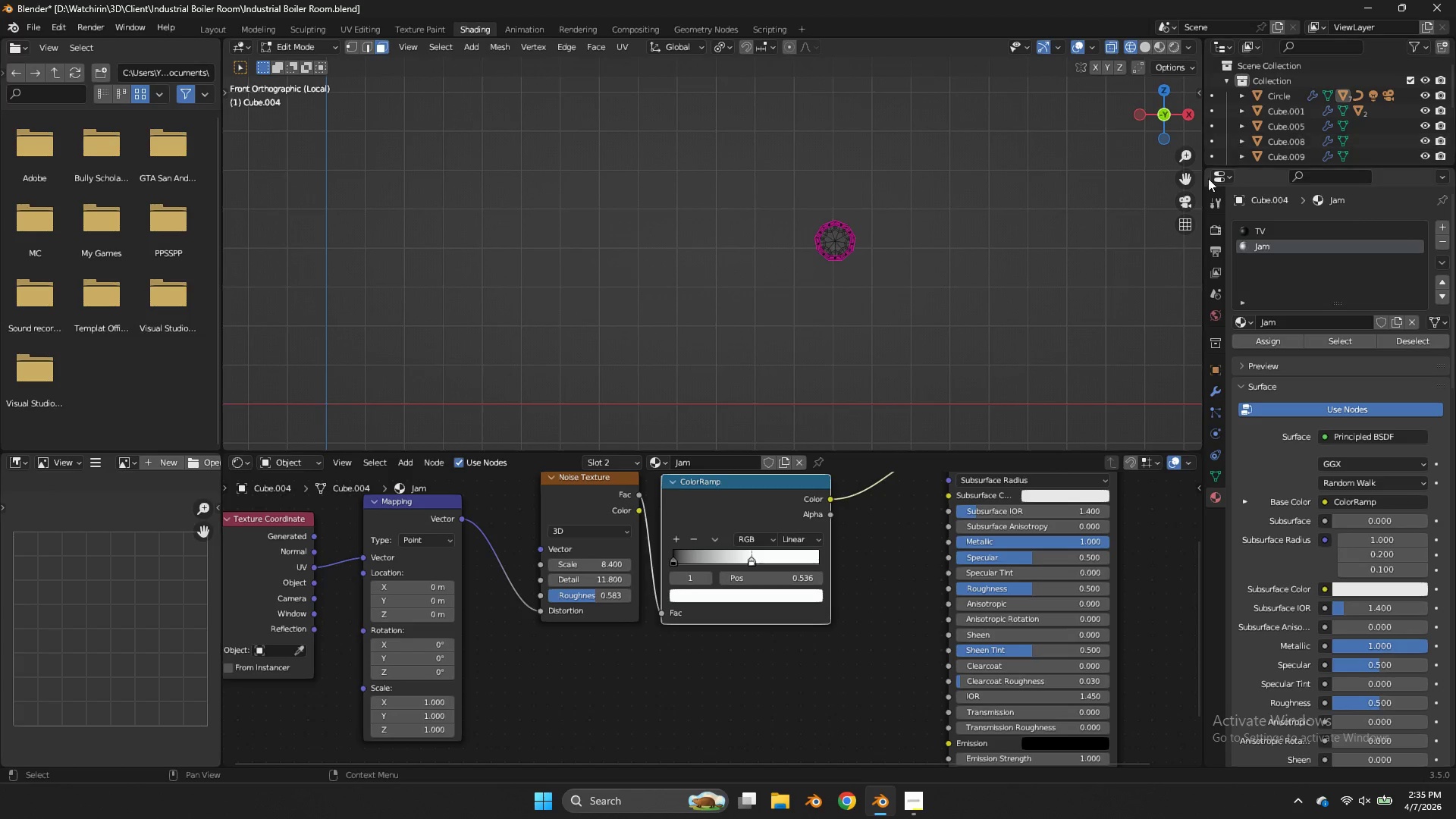 
left_click_drag(start_coordinate=[1188, 174], to_coordinate=[1100, 190])
 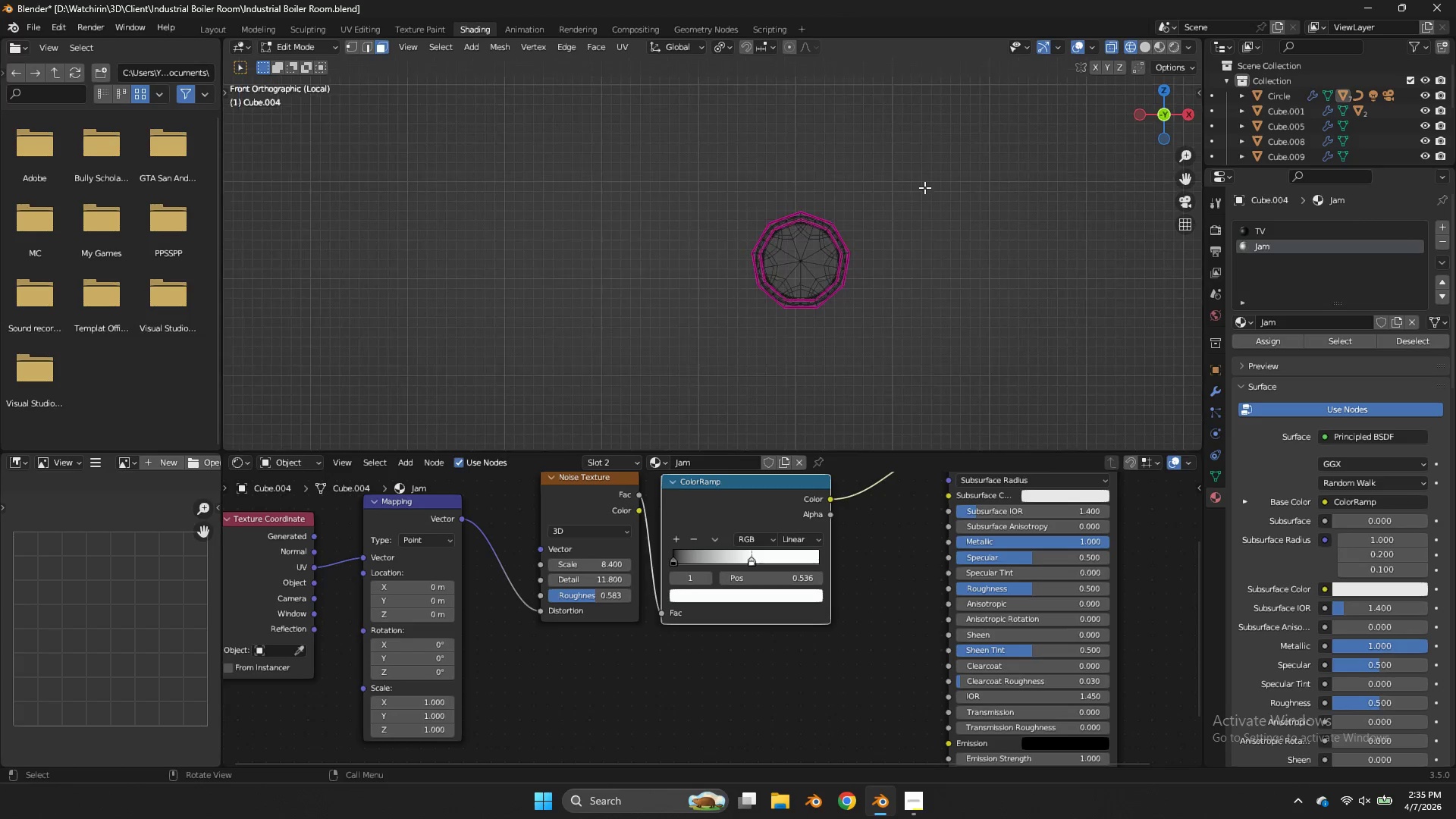 
scroll: coordinate [842, 233], scroll_direction: up, amount: 8.0
 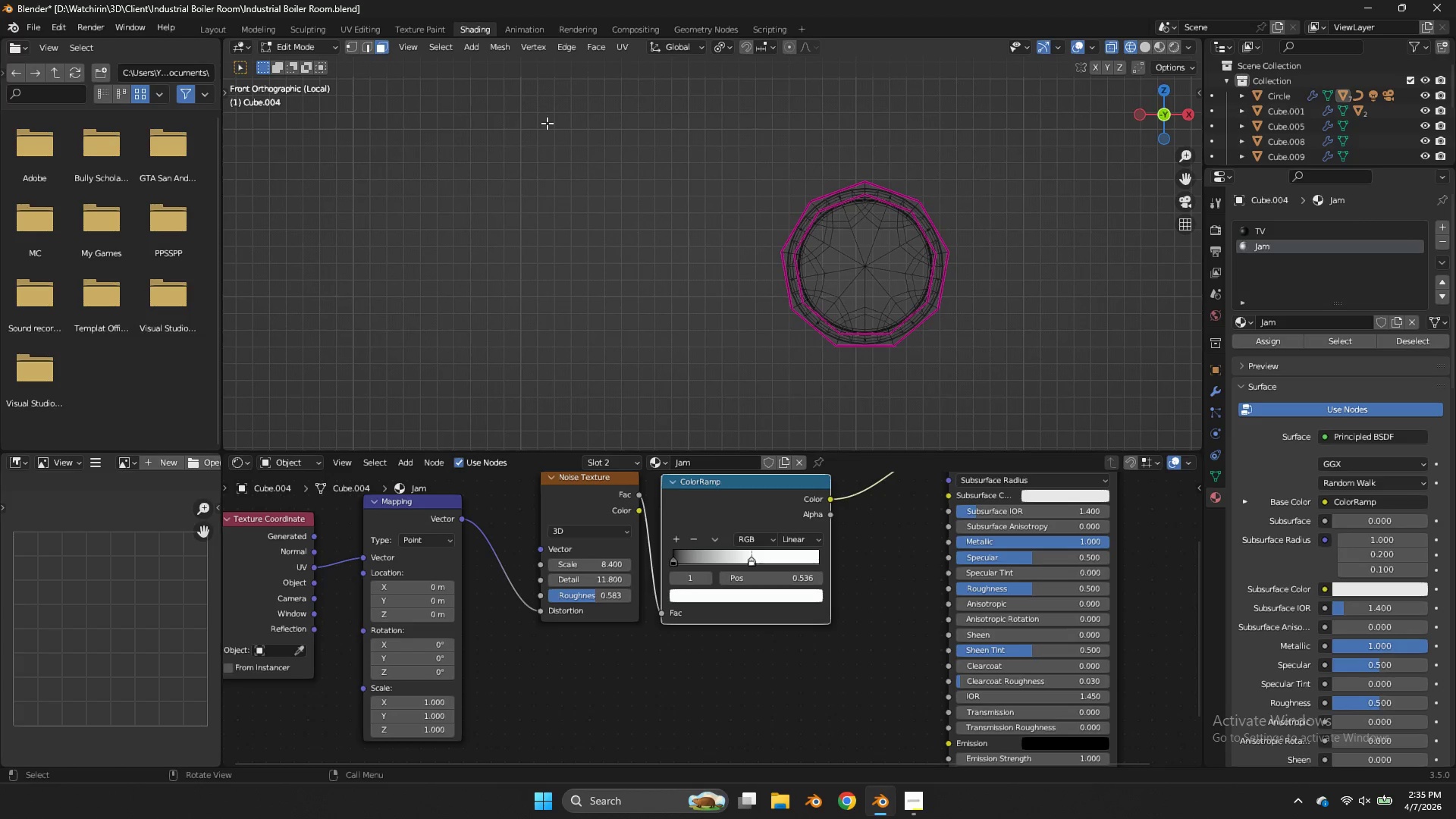 
key(Z)
 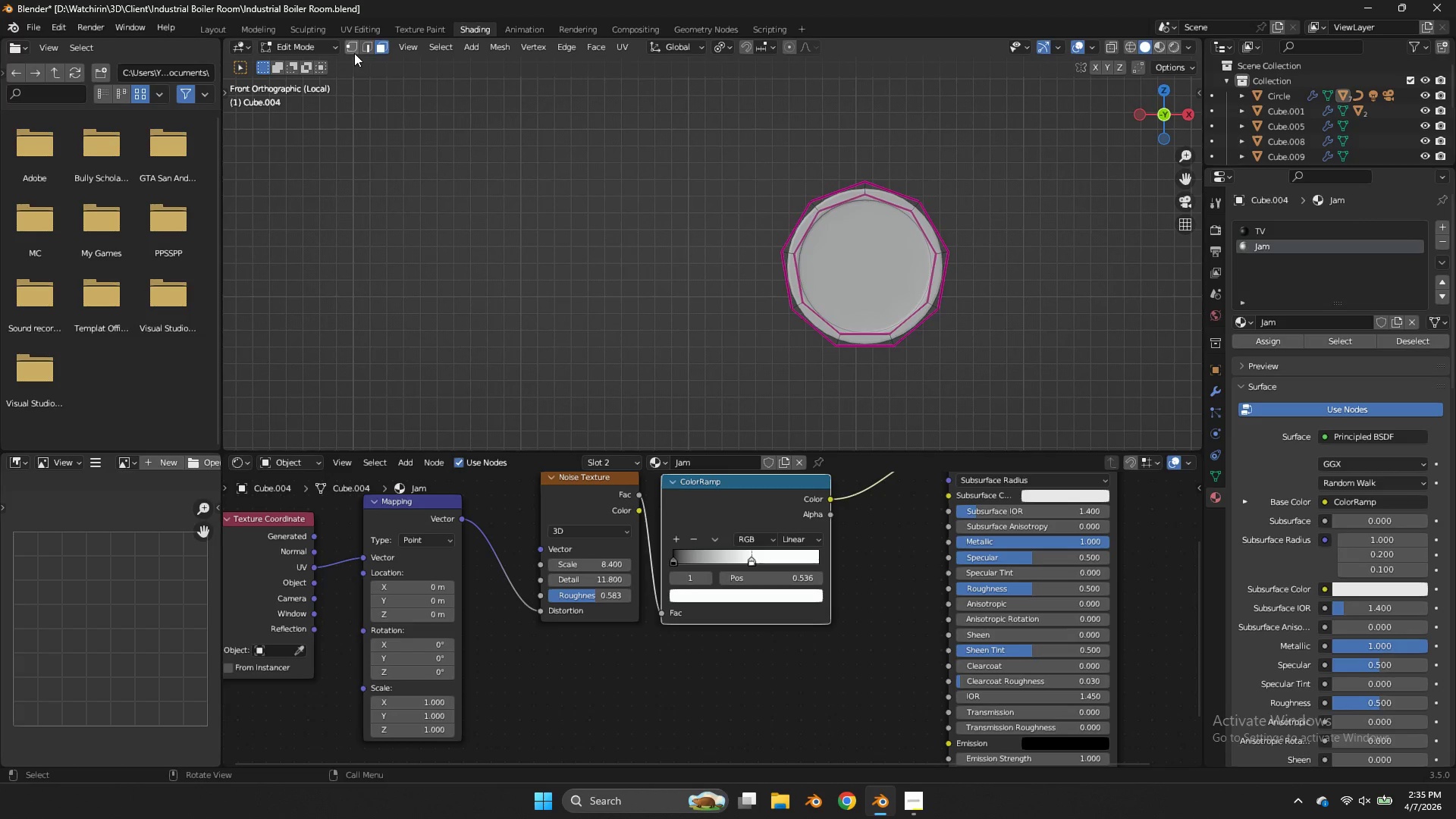 
left_click([355, 50])
 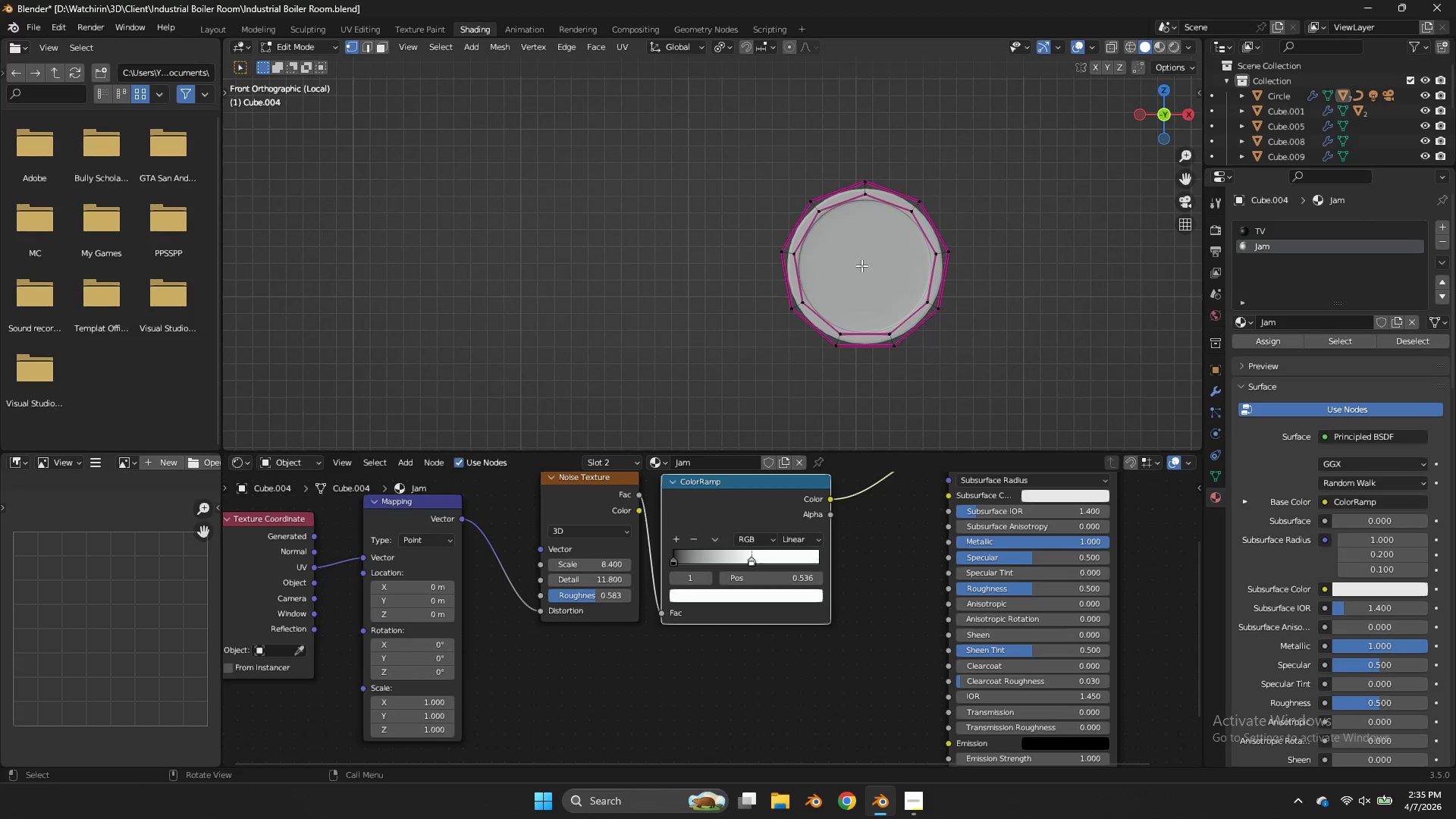 
key(Z)
 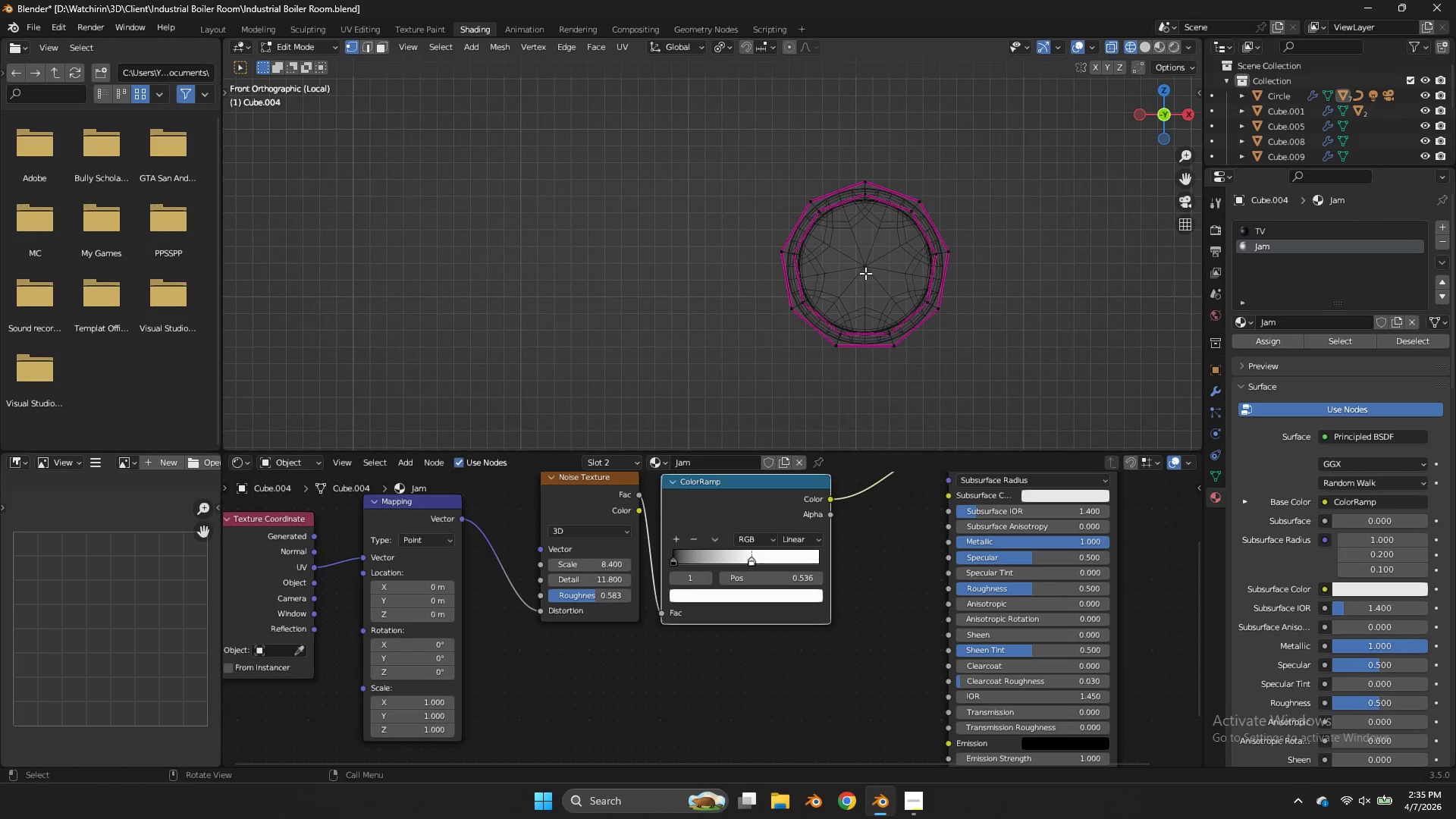 
left_click([865, 273])
 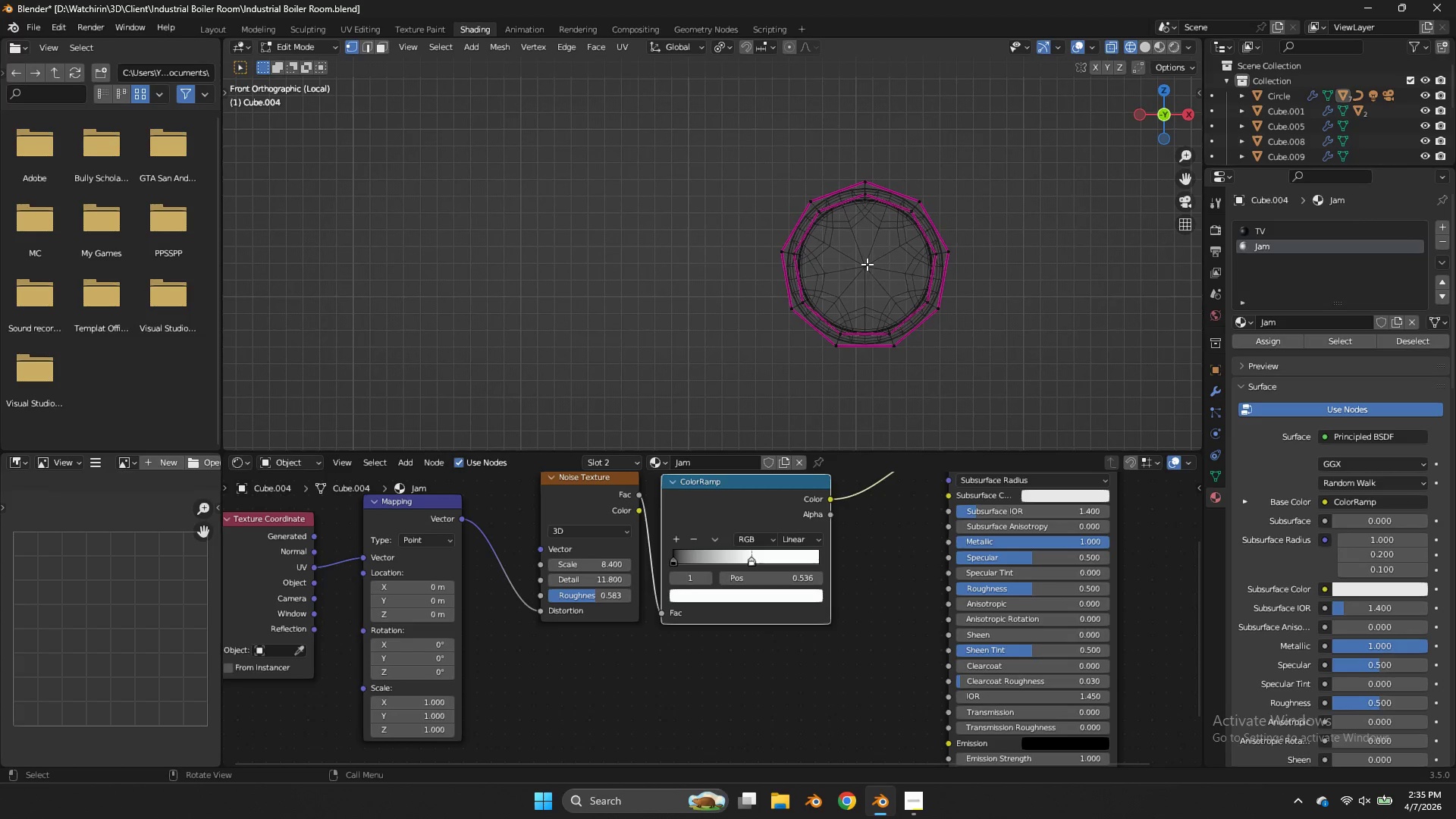 
left_click([867, 264])
 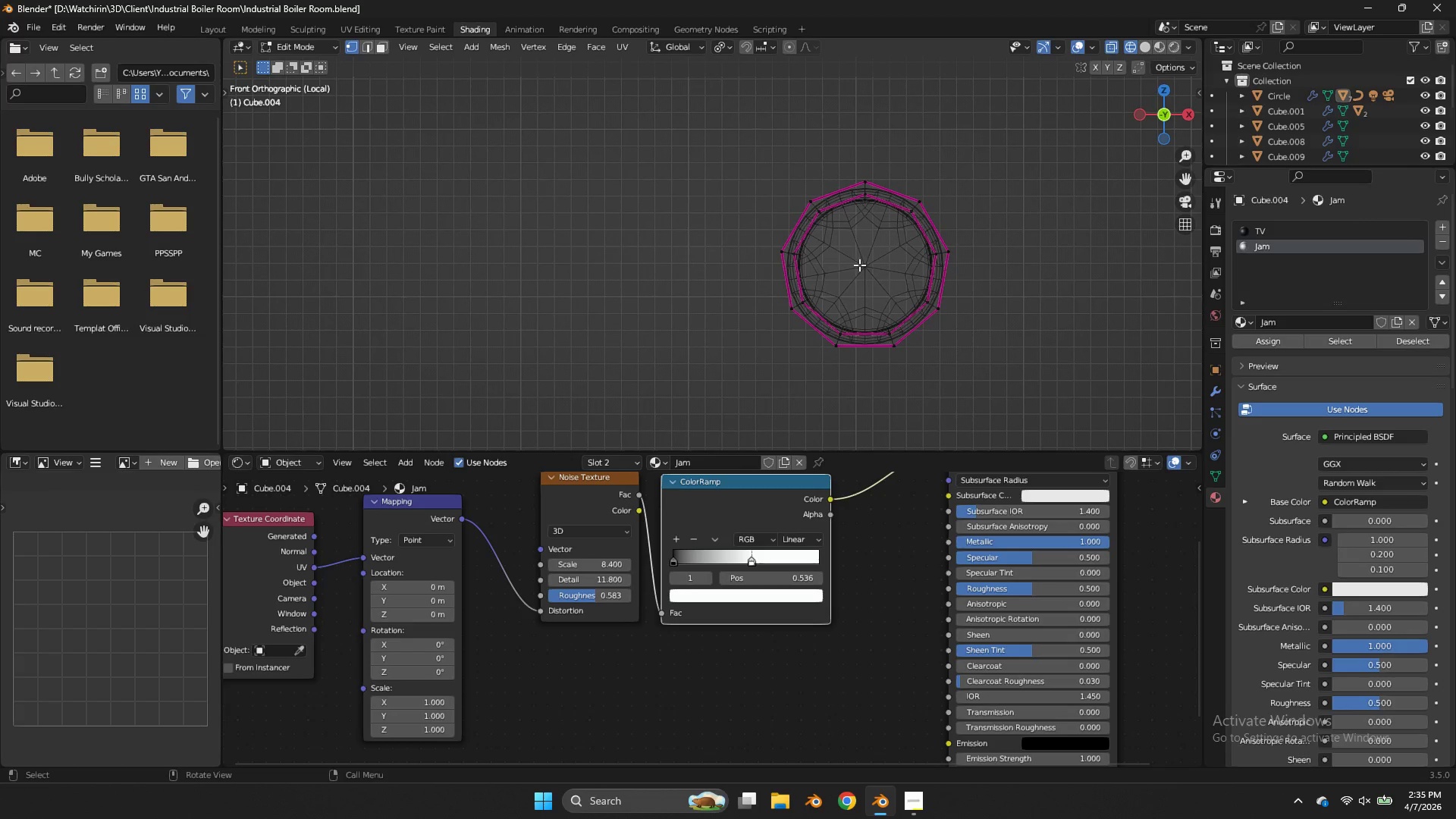 
type(zz)
 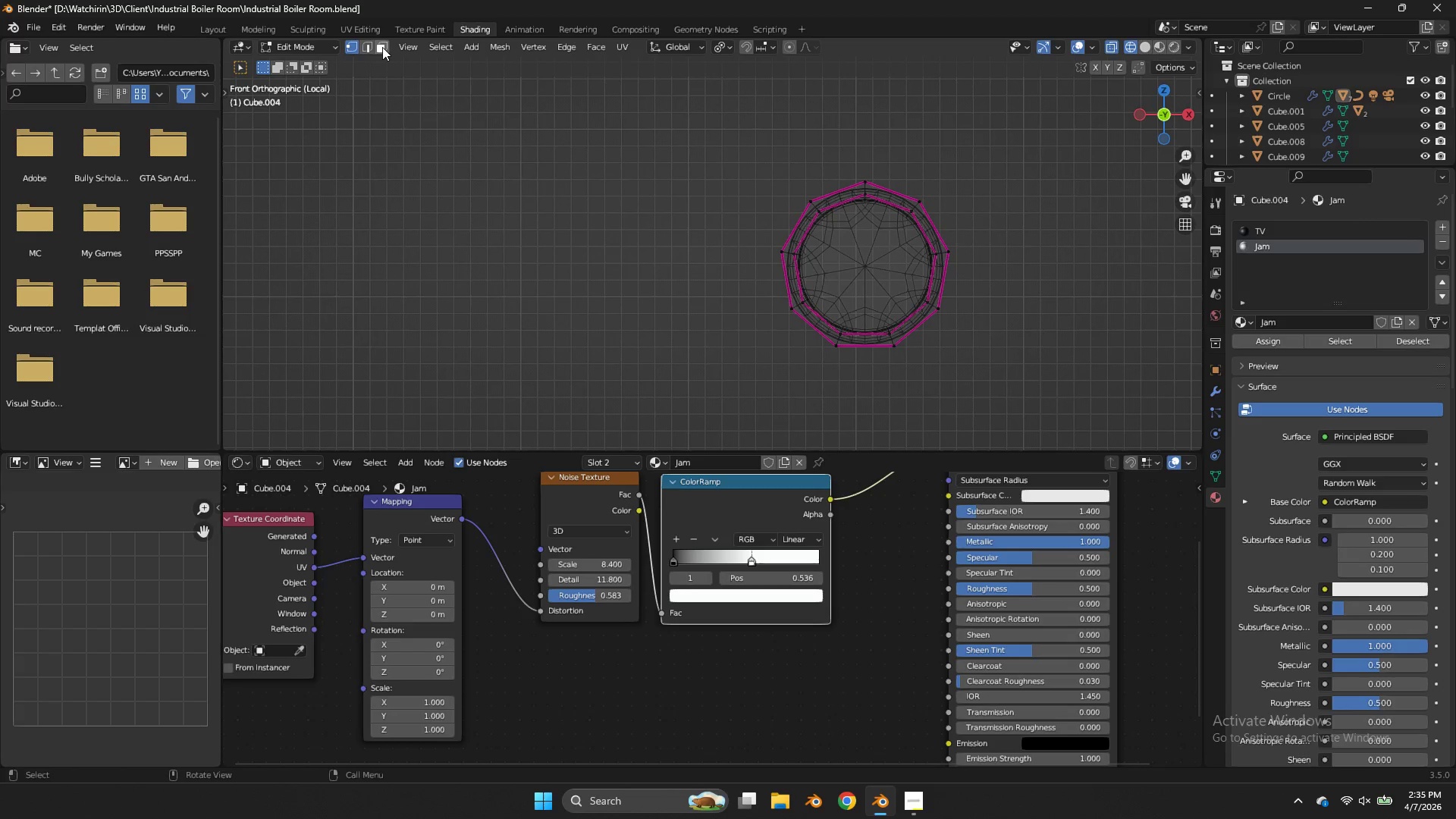 
left_click([389, 47])
 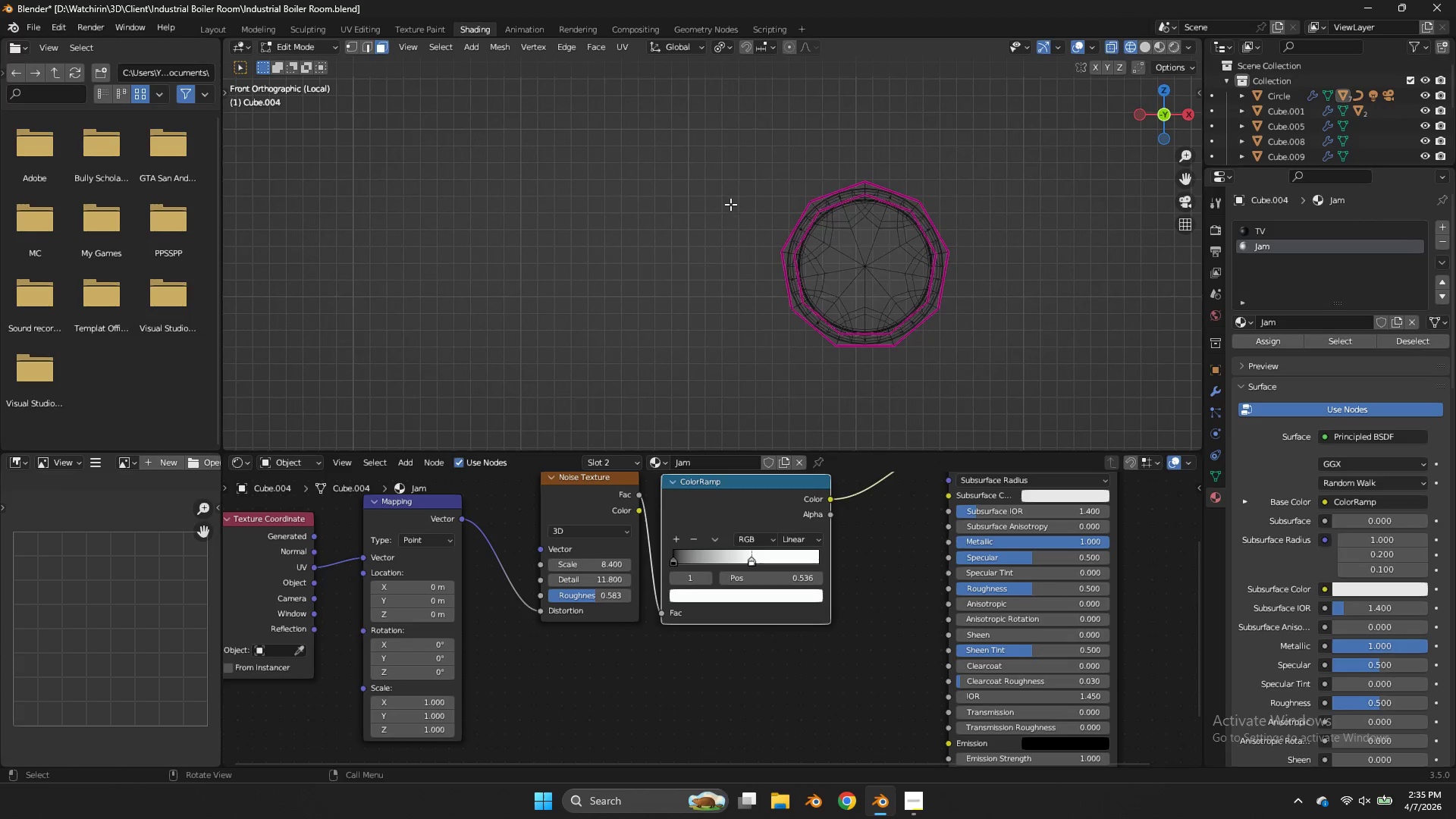 
key(Z)
 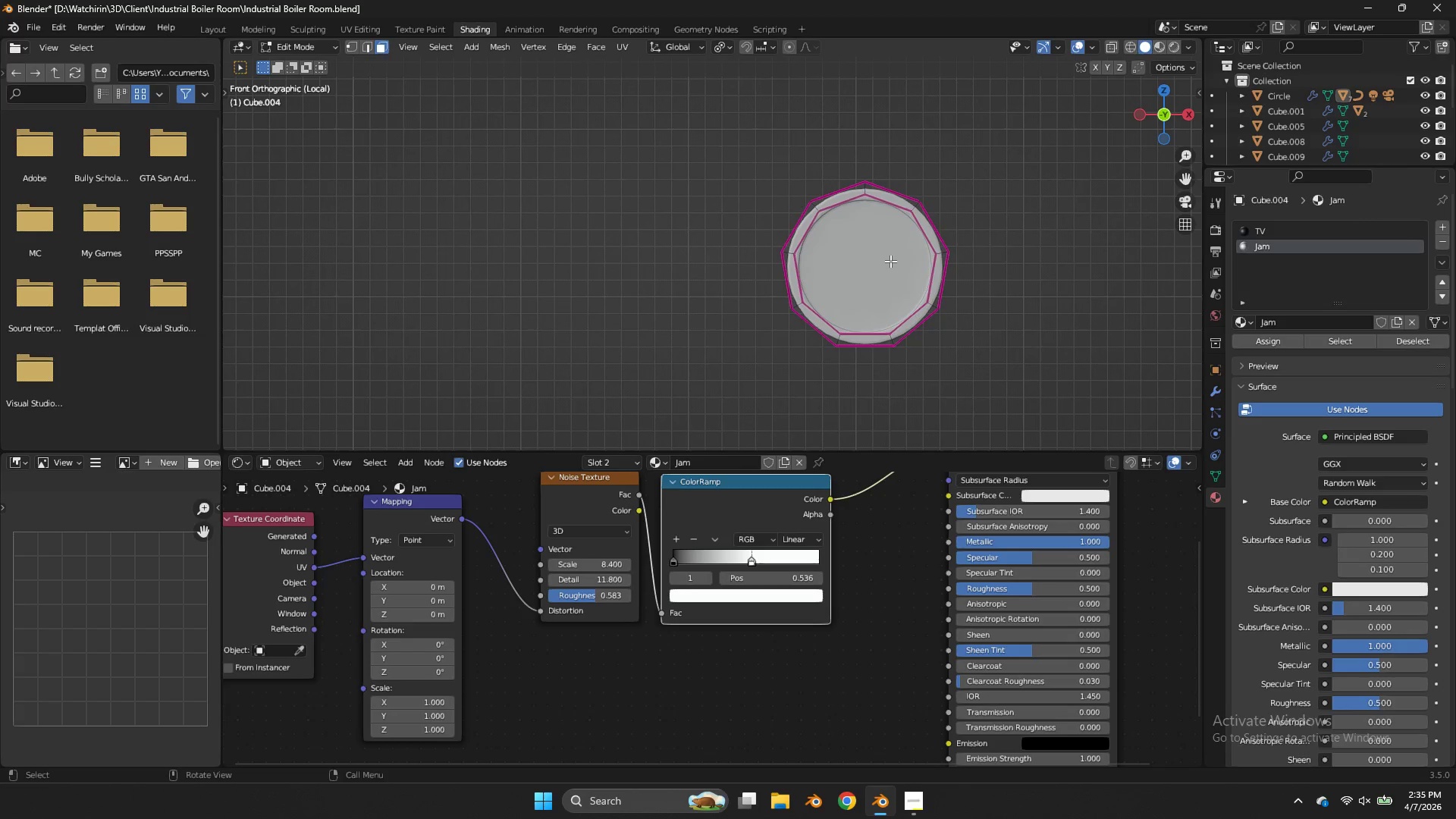 
left_click([890, 261])
 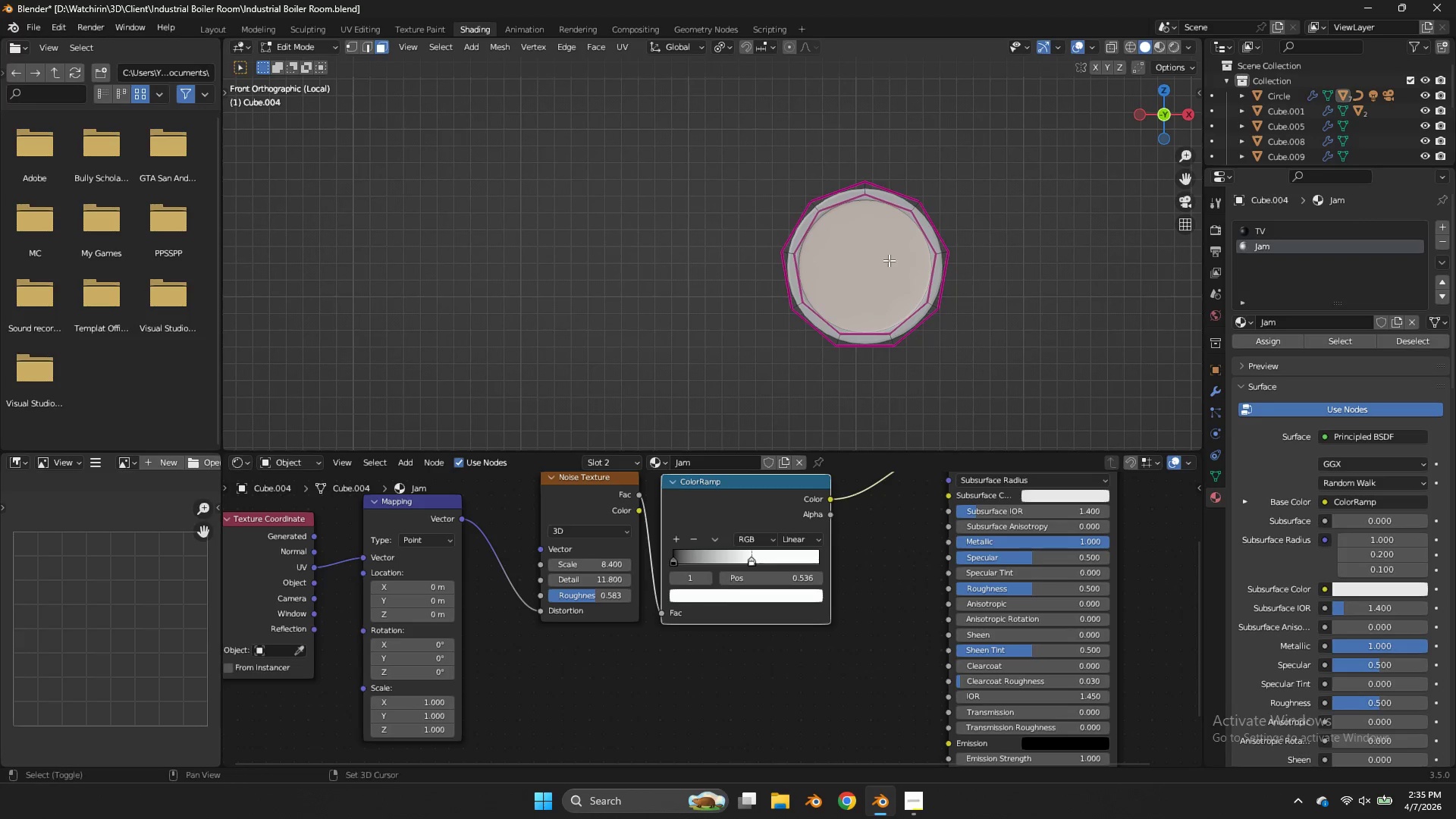 
type(SzA)
 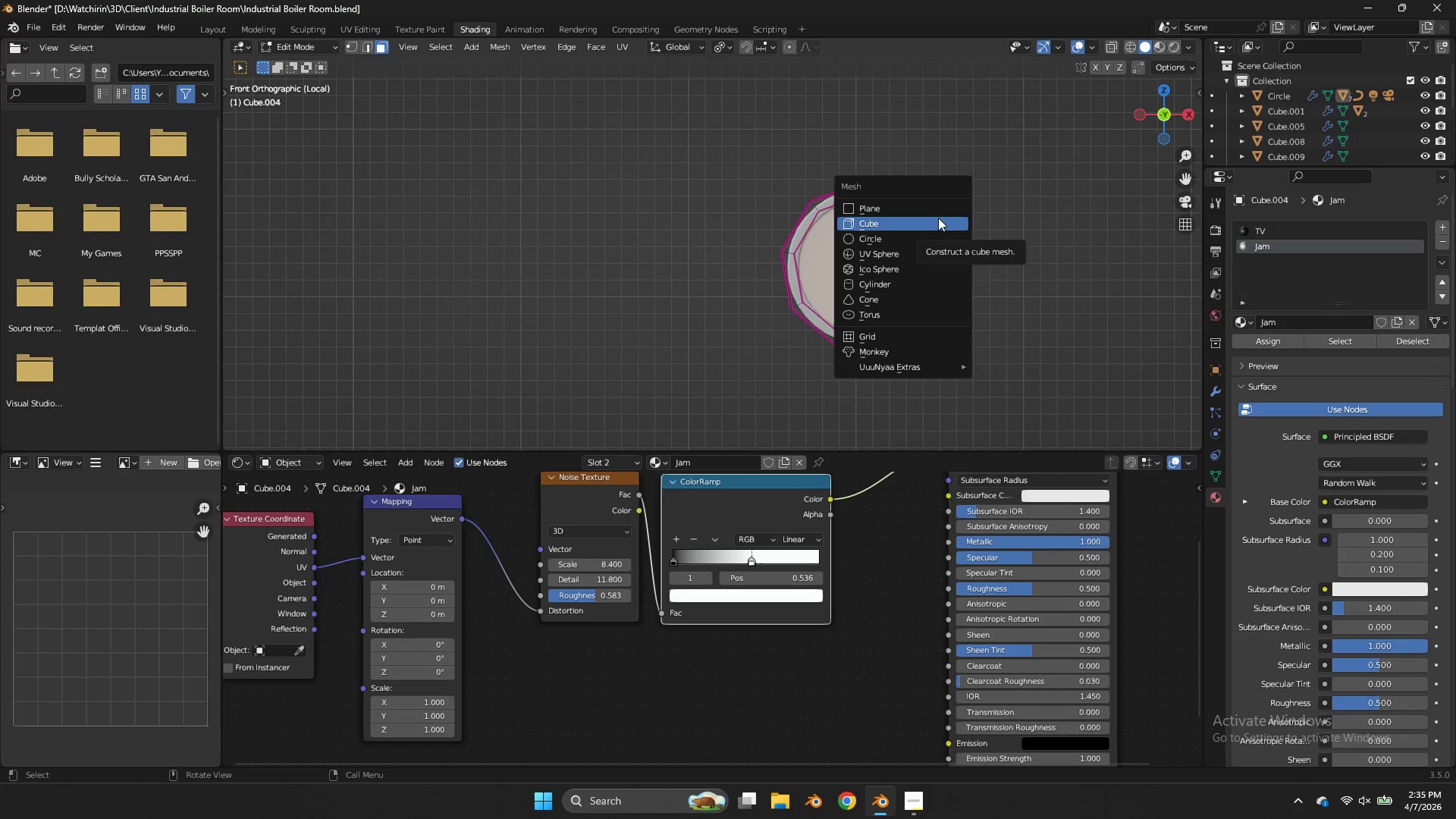 
left_click([938, 218])
 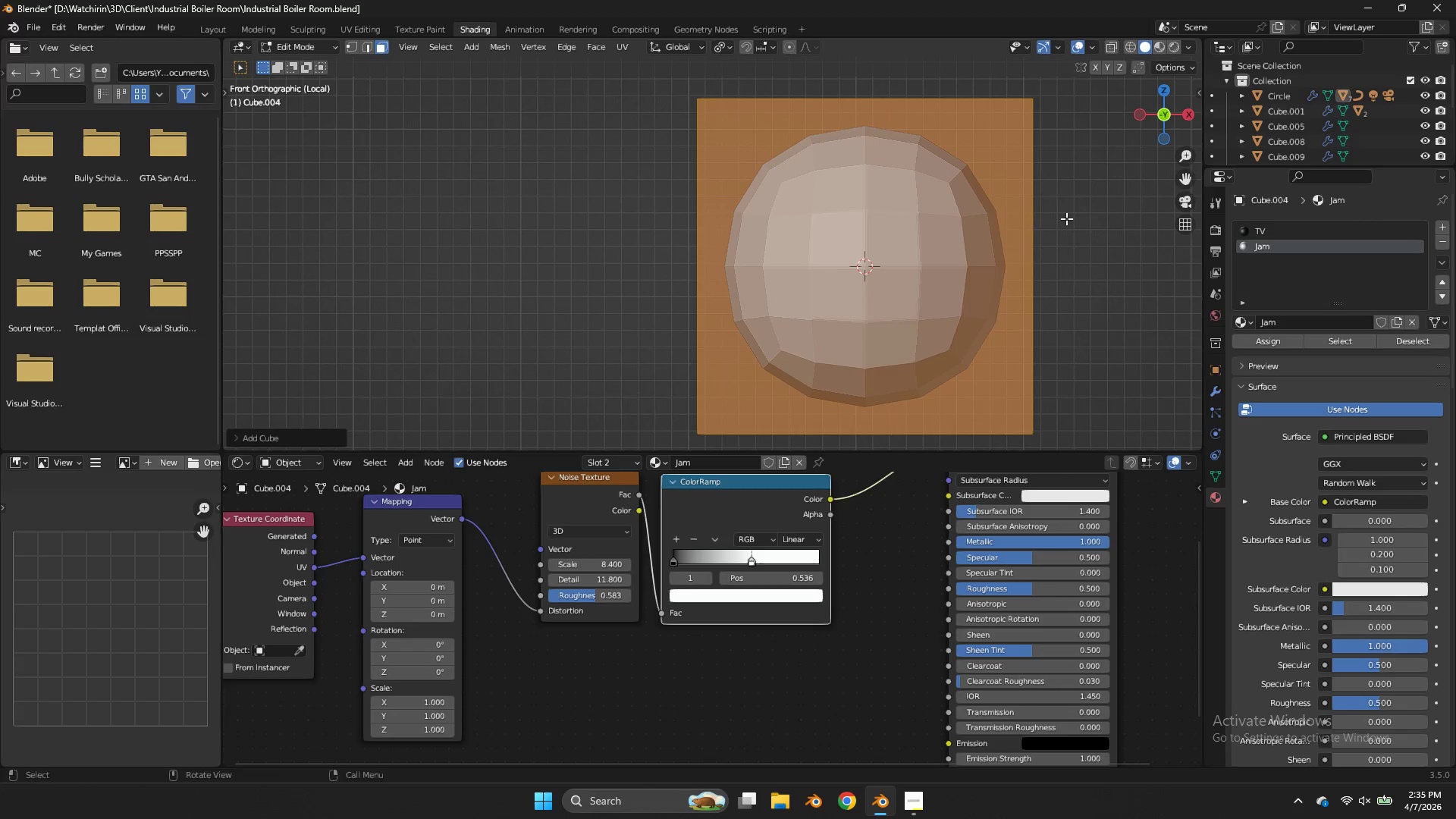 
key(S)
 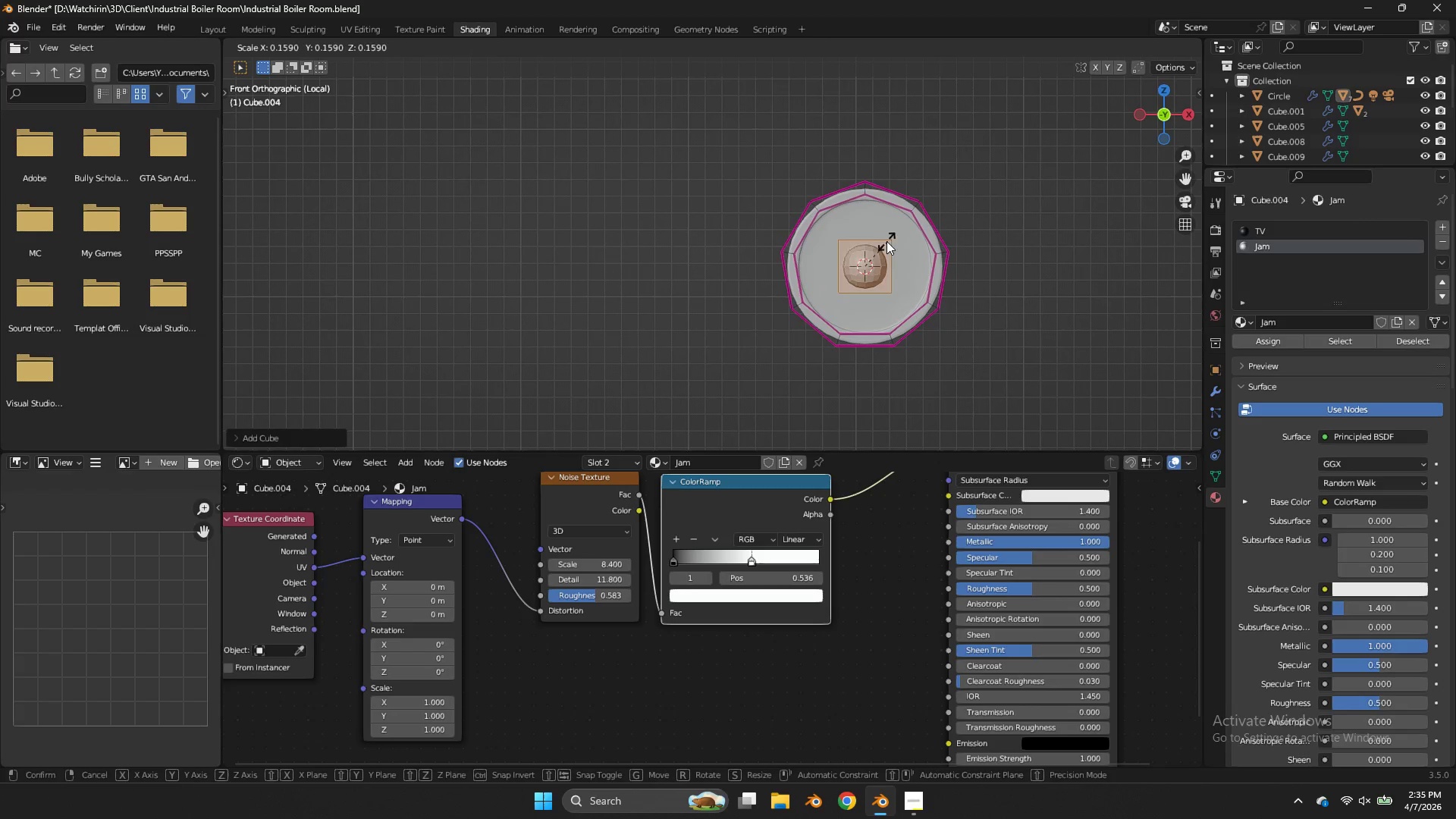 
left_click([874, 249])
 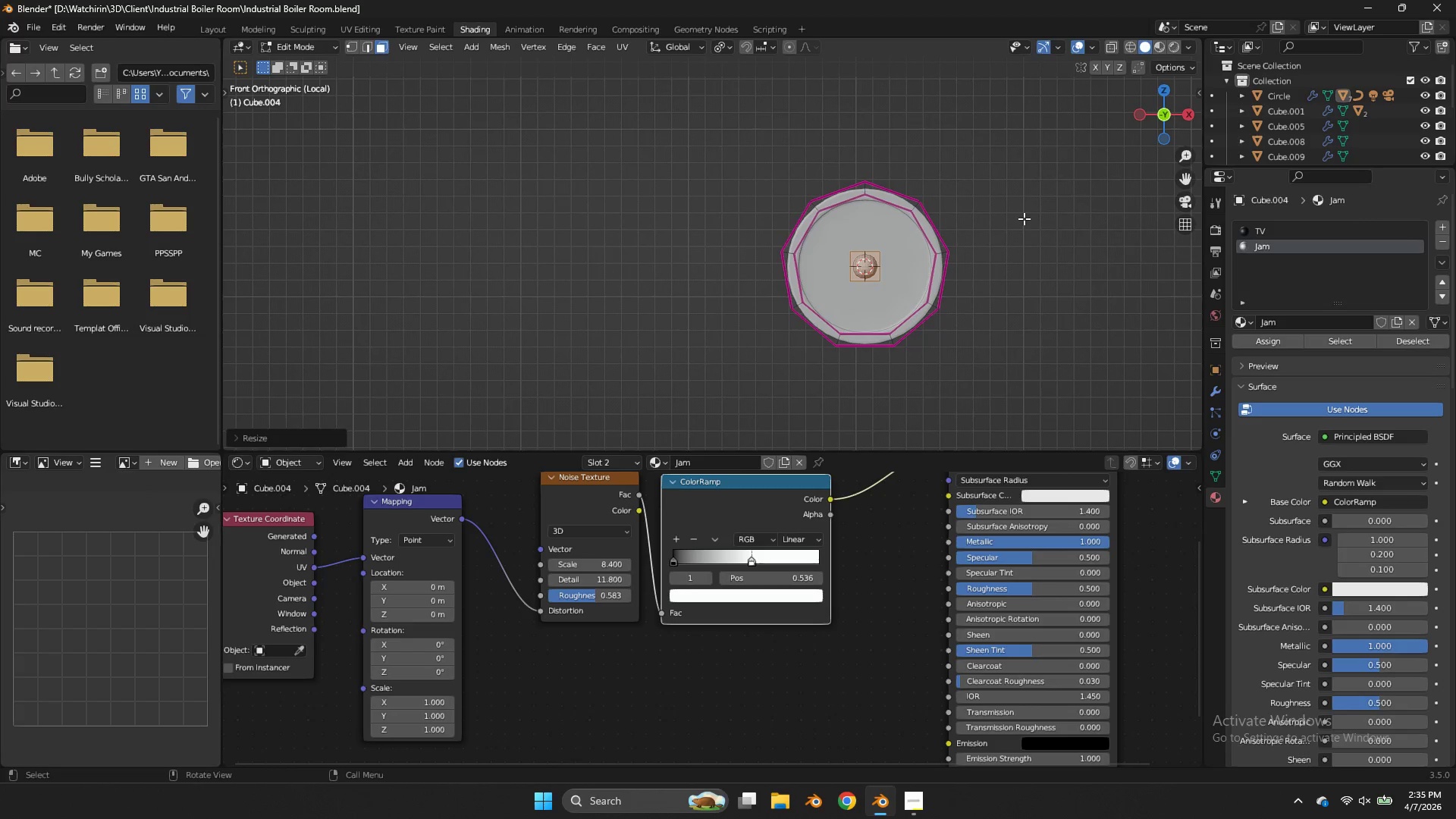 
type(sx)
 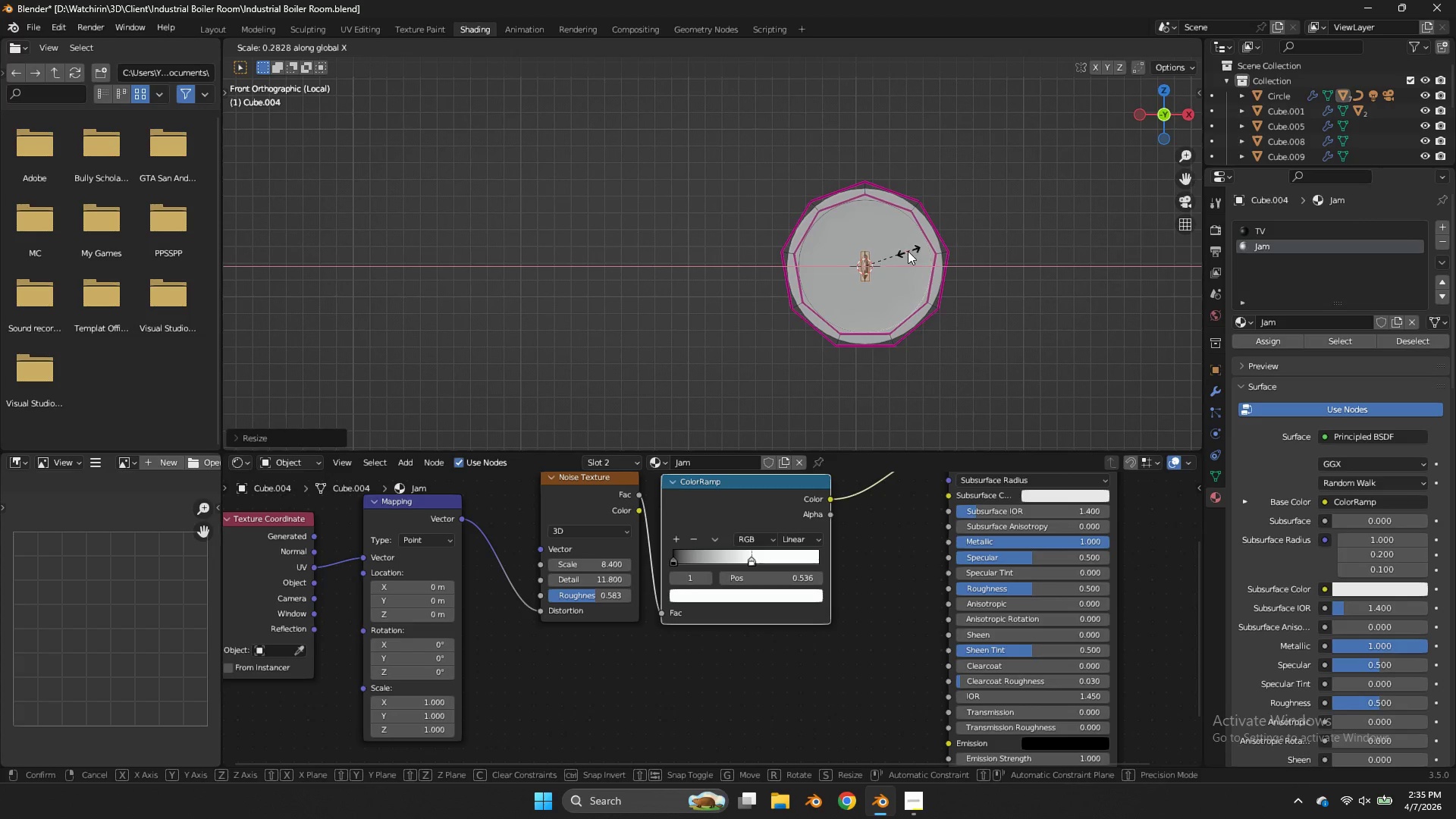 
left_click([908, 251])
 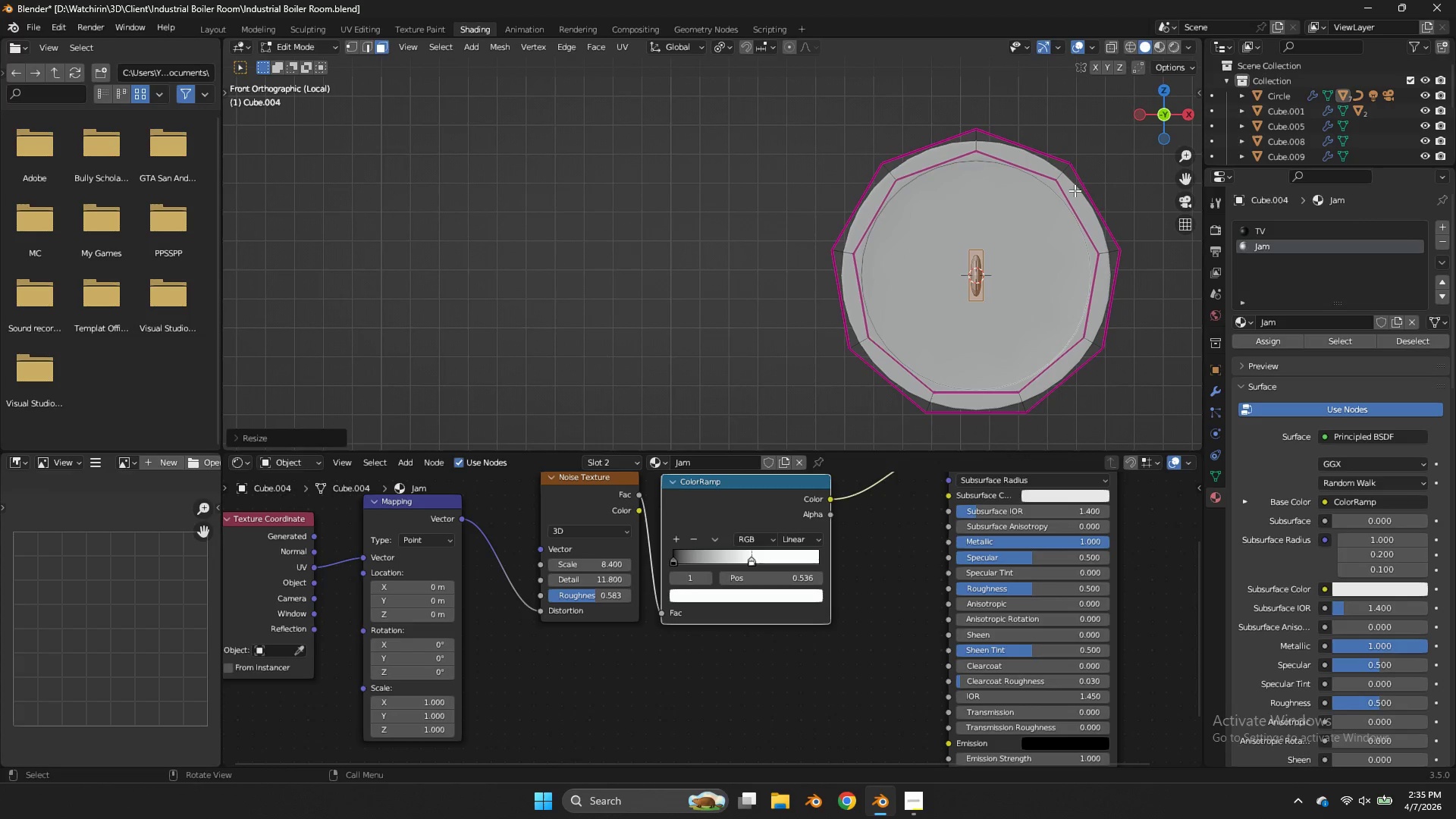 
left_click_drag(start_coordinate=[1146, 128], to_coordinate=[1032, 154])
 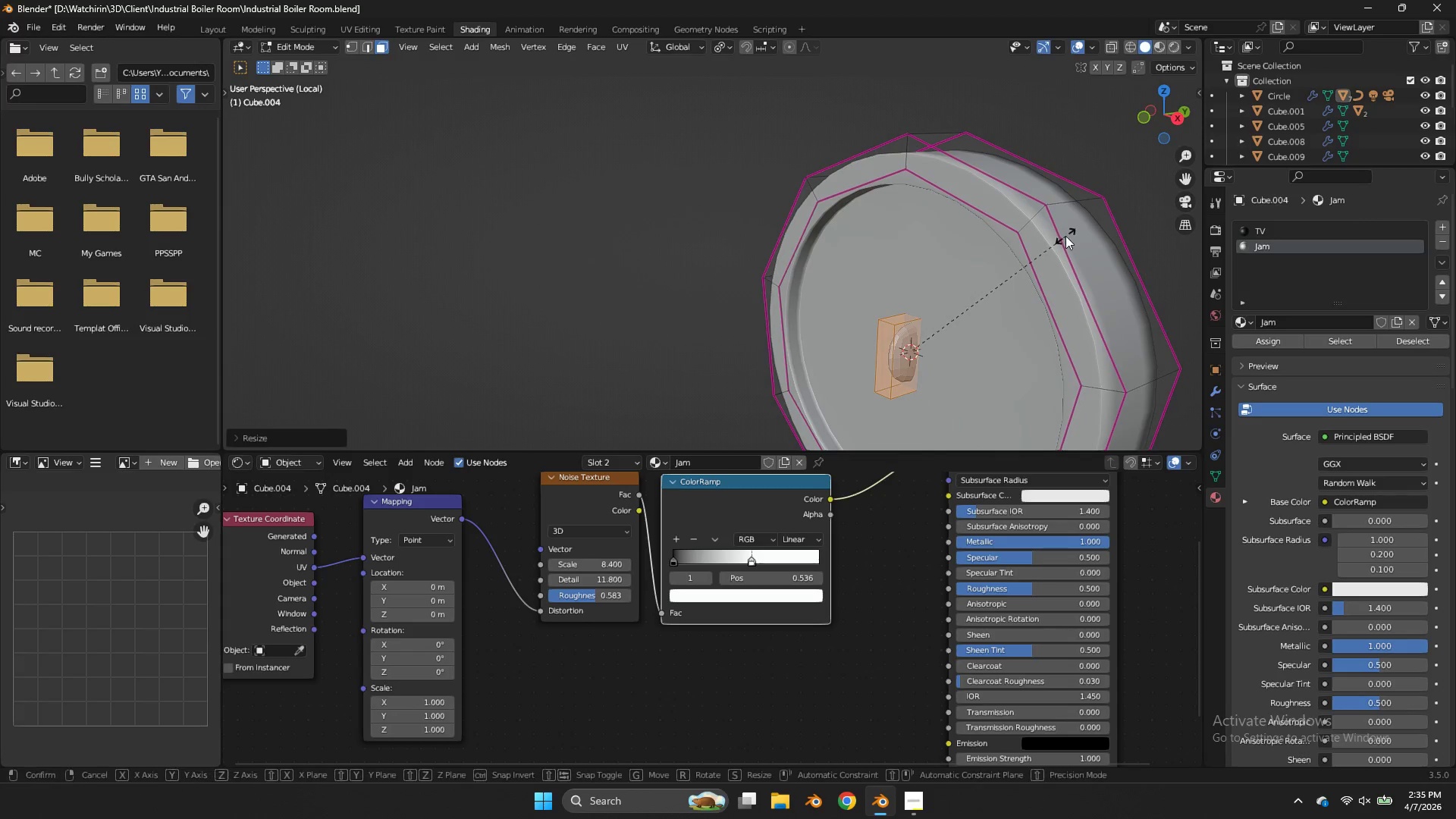 
scroll: coordinate [1072, 193], scroll_direction: up, amount: 3.0
 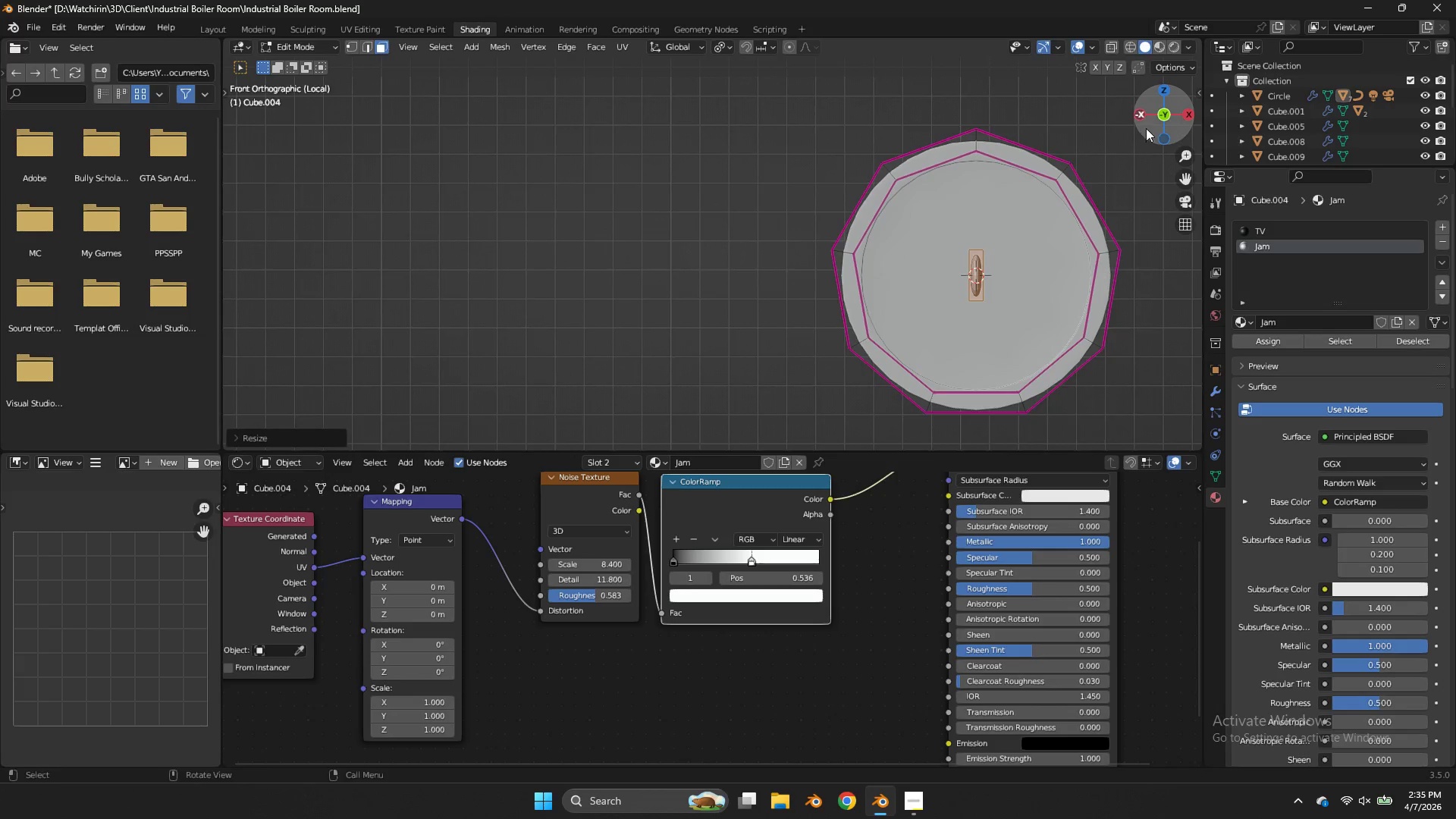 
type(sy)
 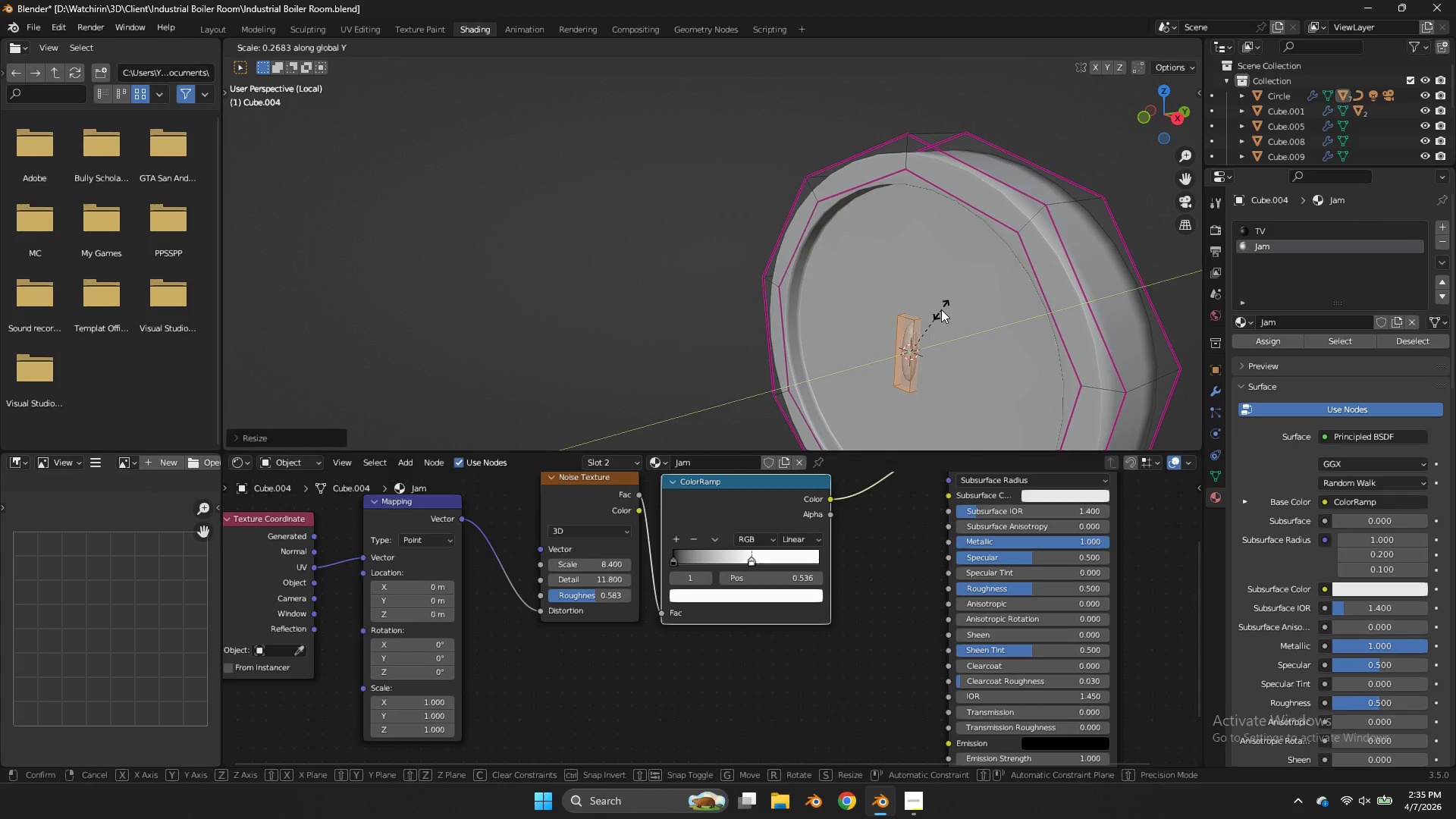 
left_click([941, 309])
 